 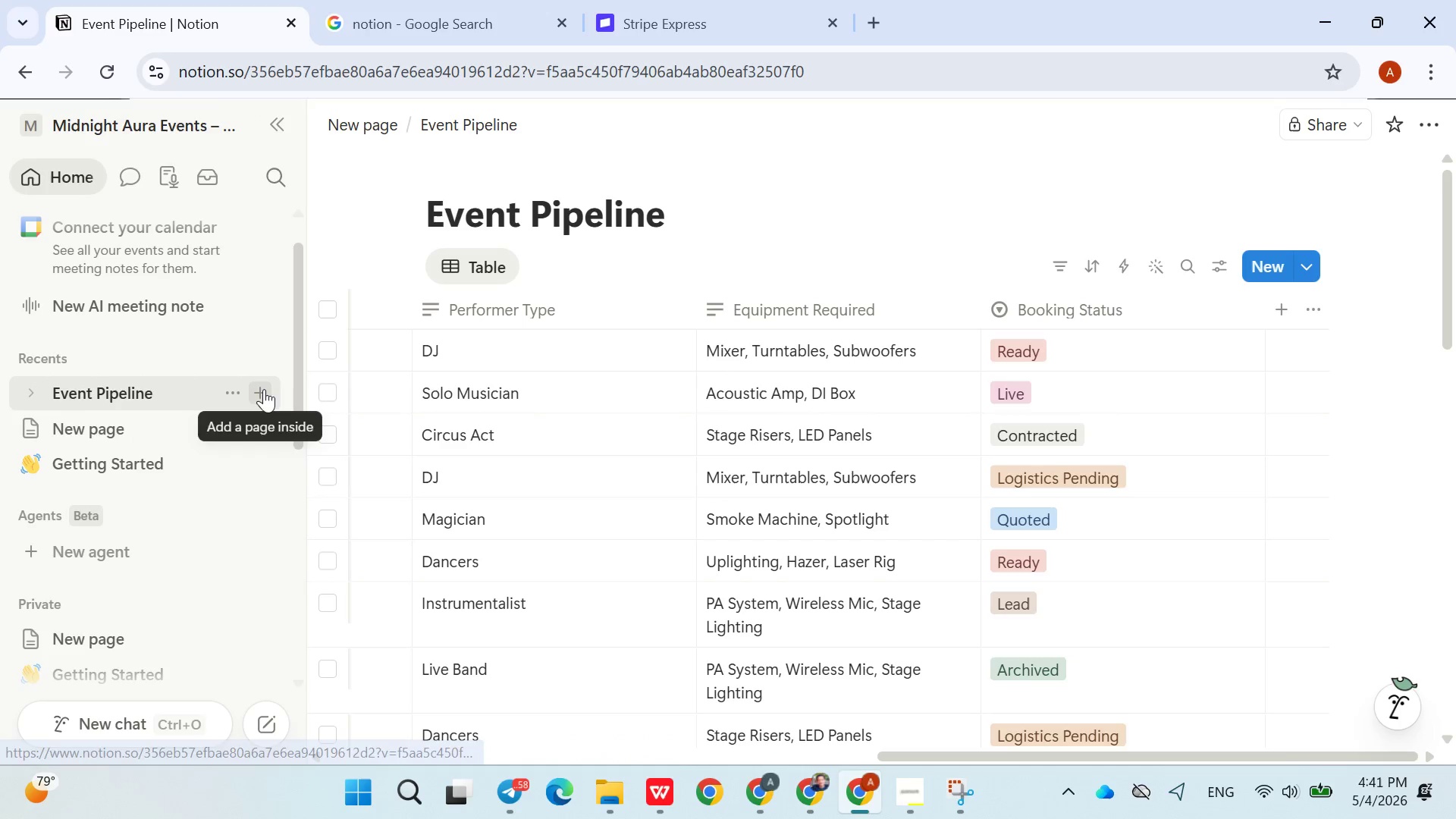 
left_click([269, 488])
 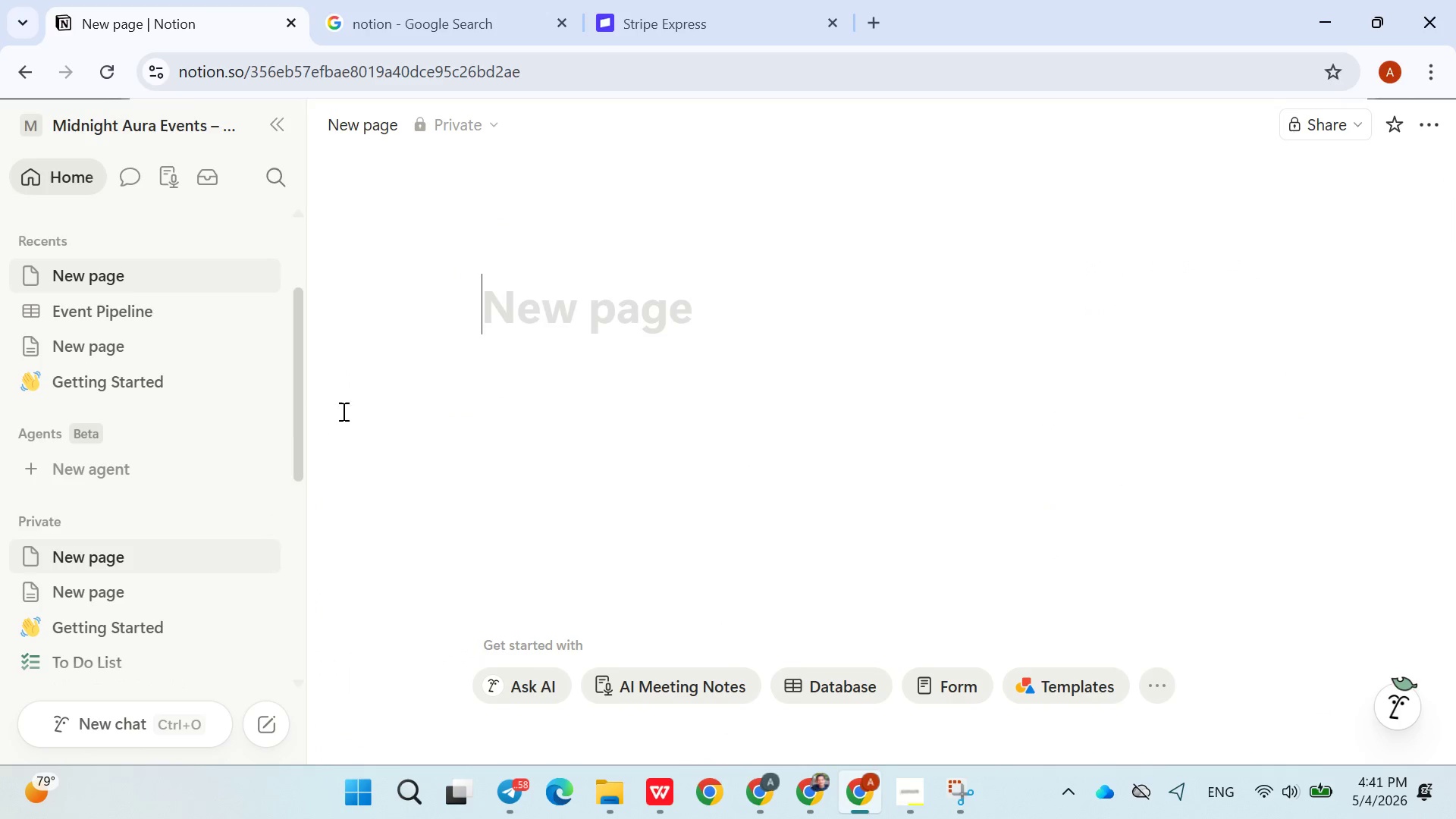 
type(Talent ROster)
 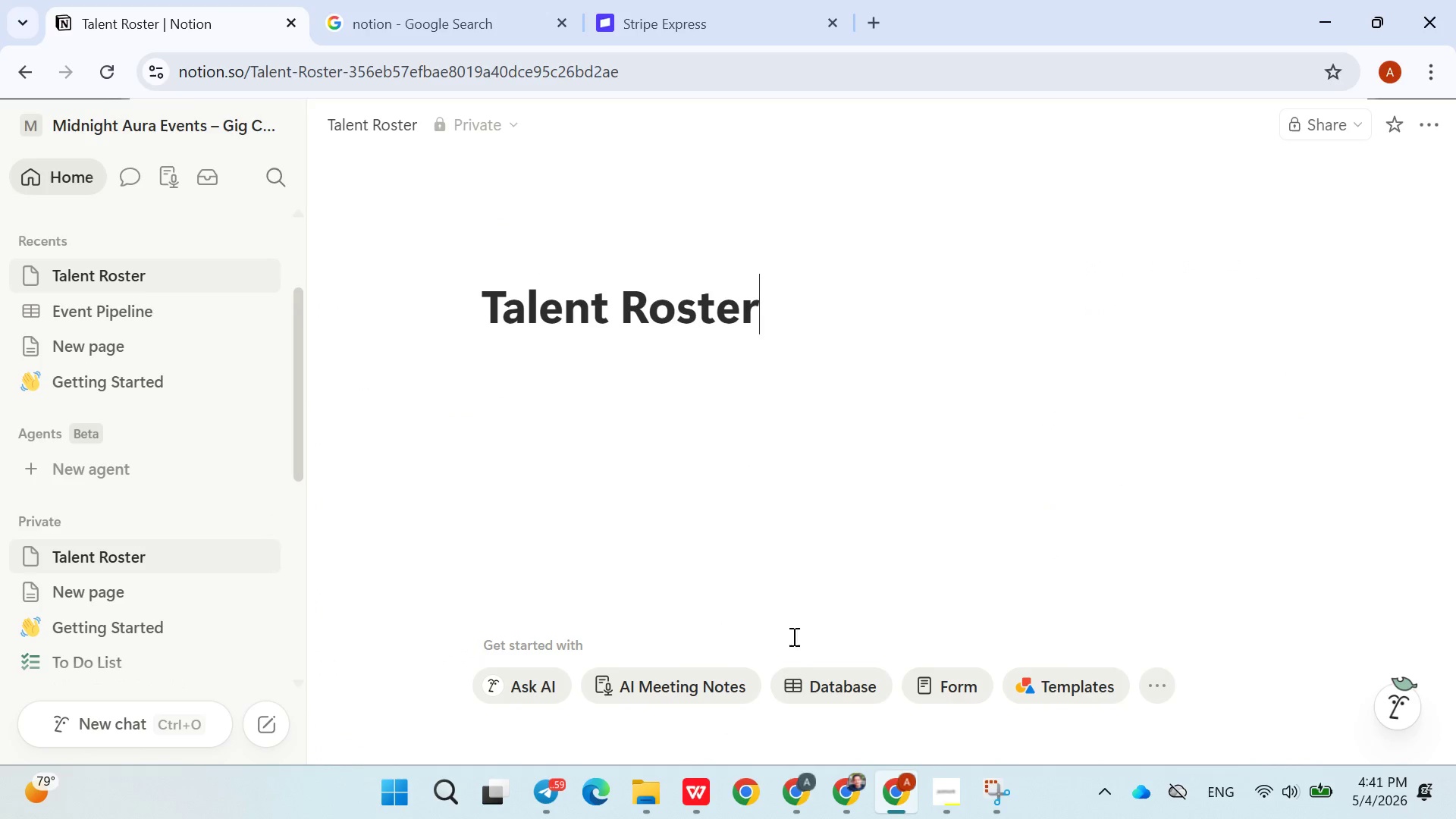 
left_click([814, 704])
 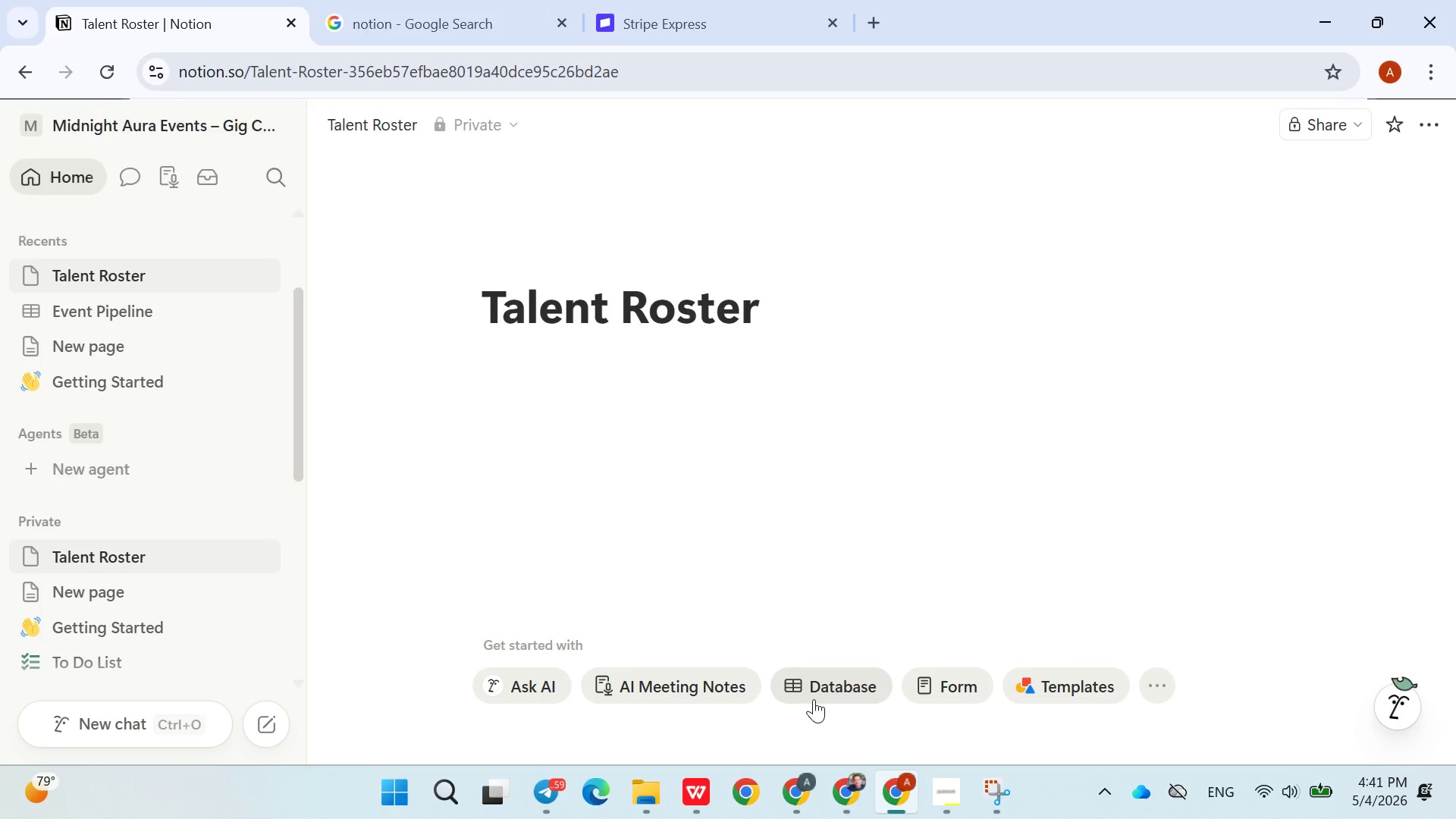 
left_click([814, 698])
 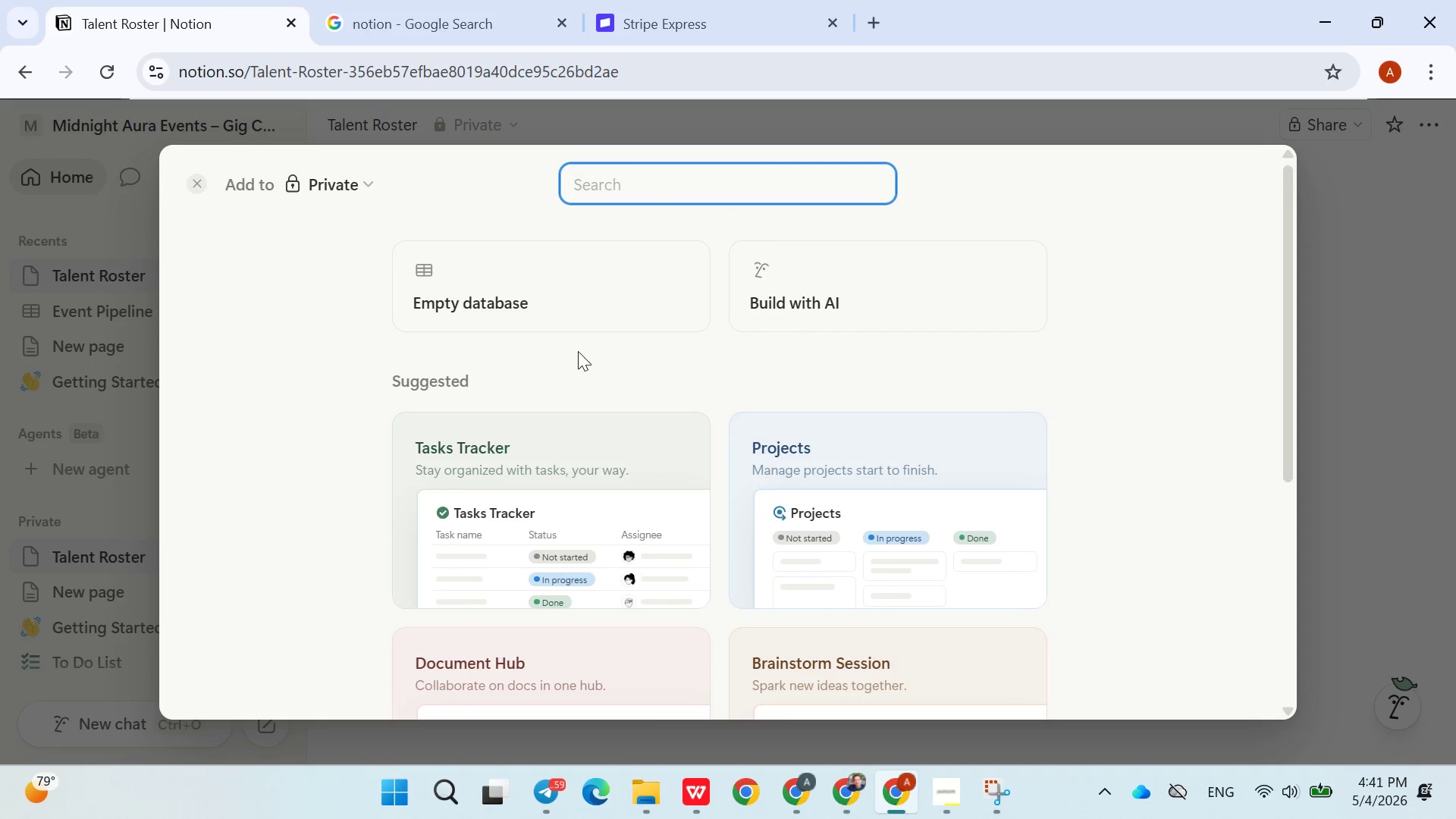 
left_click([531, 298])
 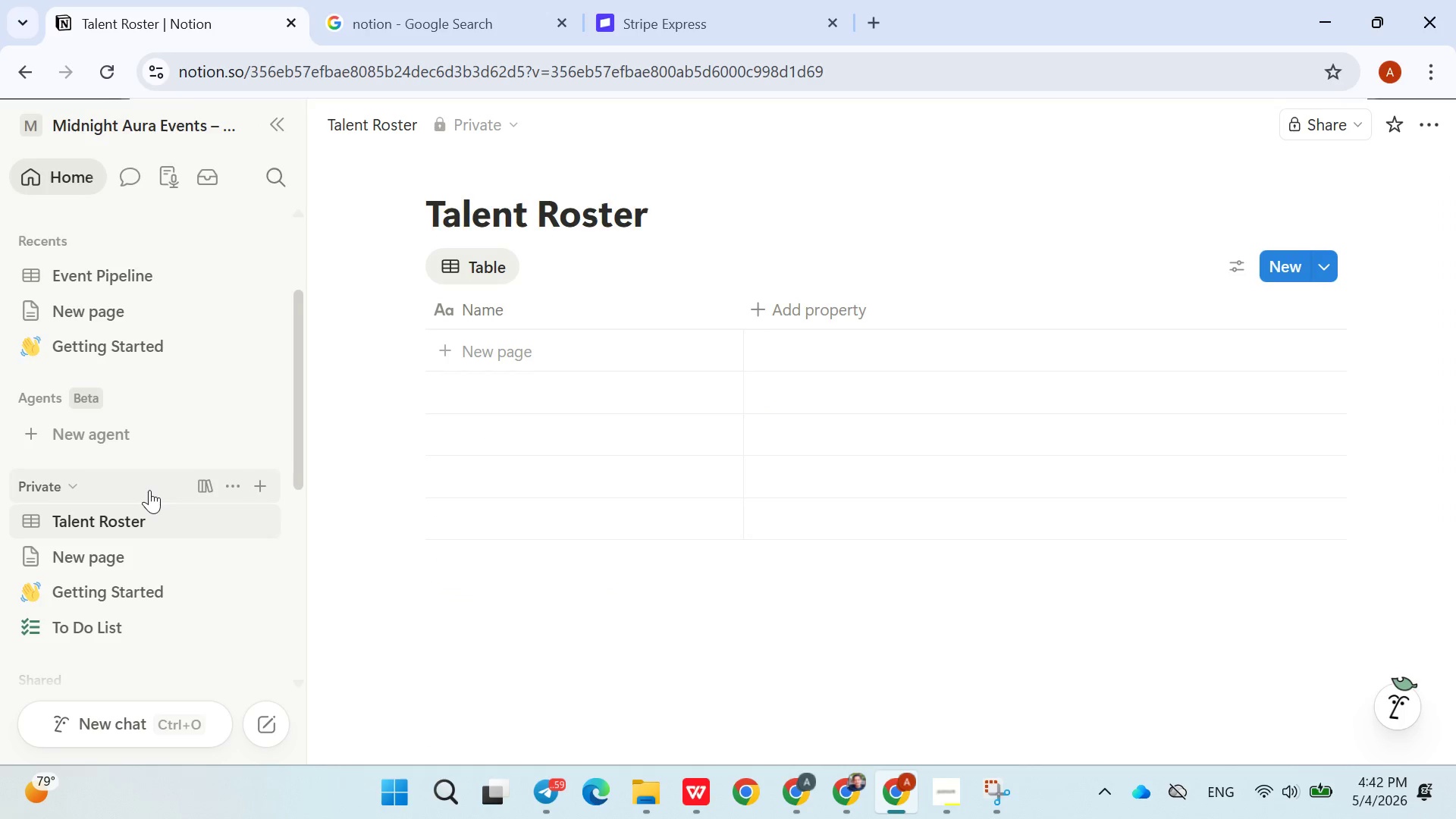 
mouse_move([122, 517])
 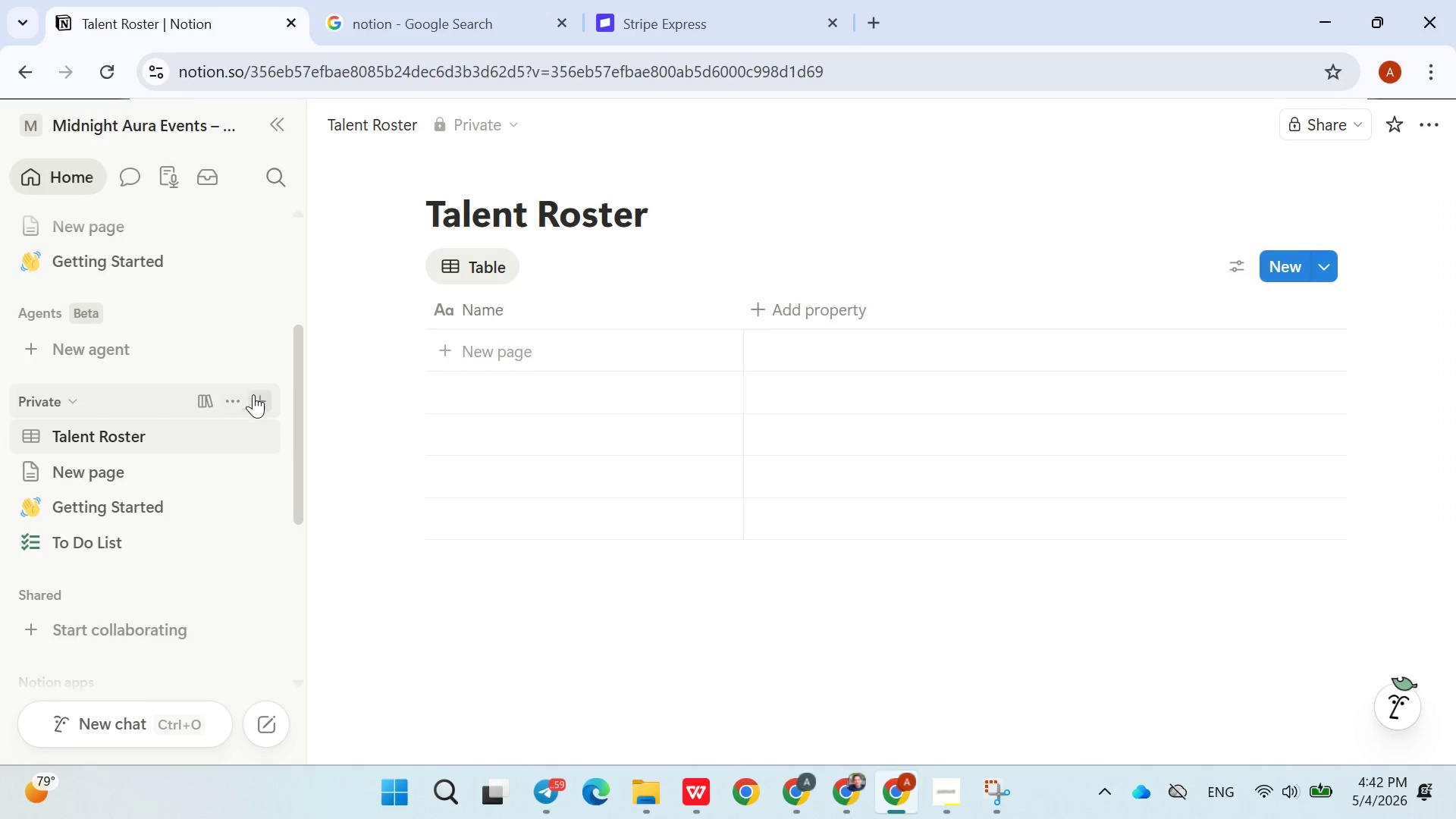 
left_click([257, 396])
 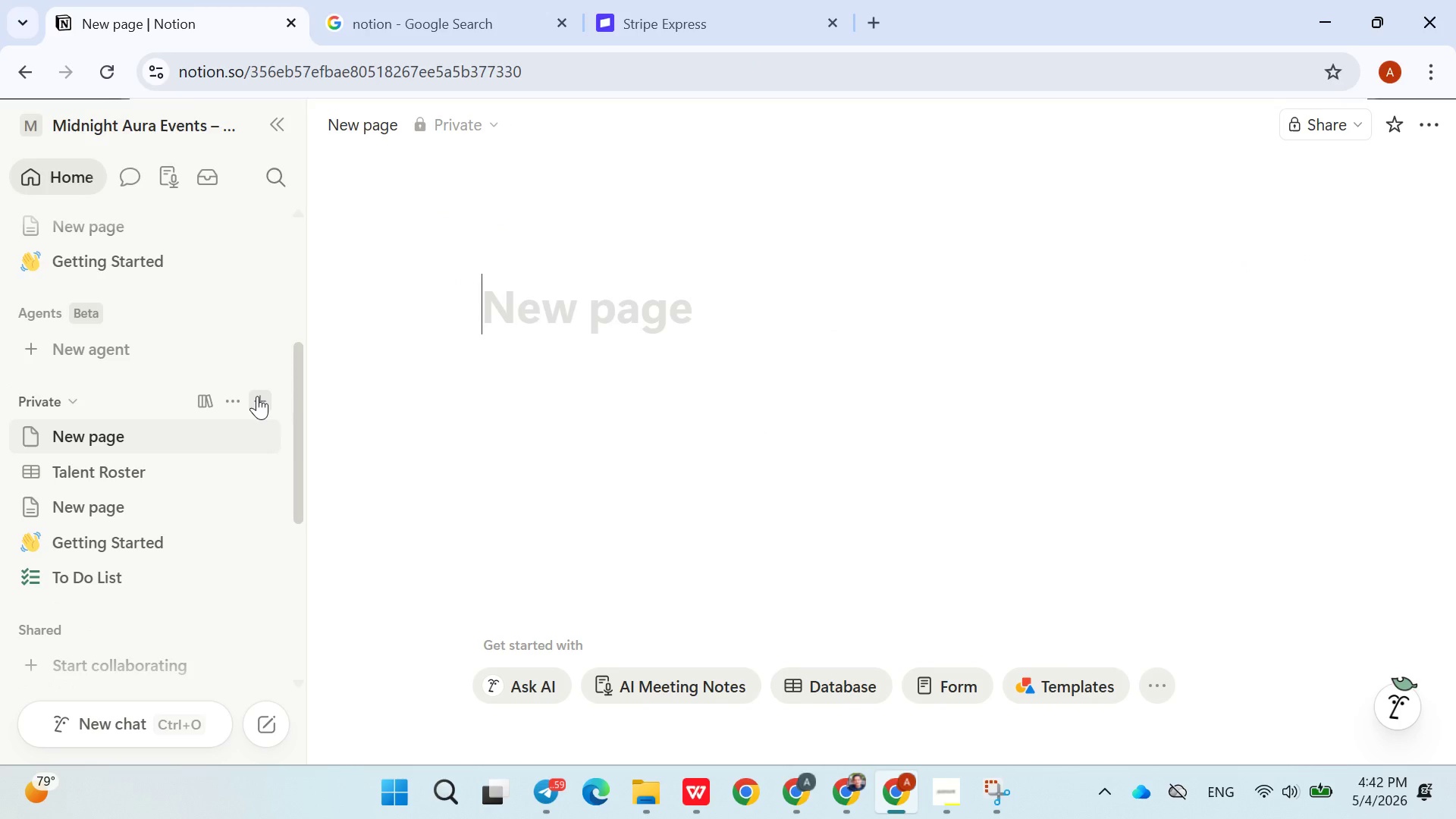 
type(Gear LOcker)
 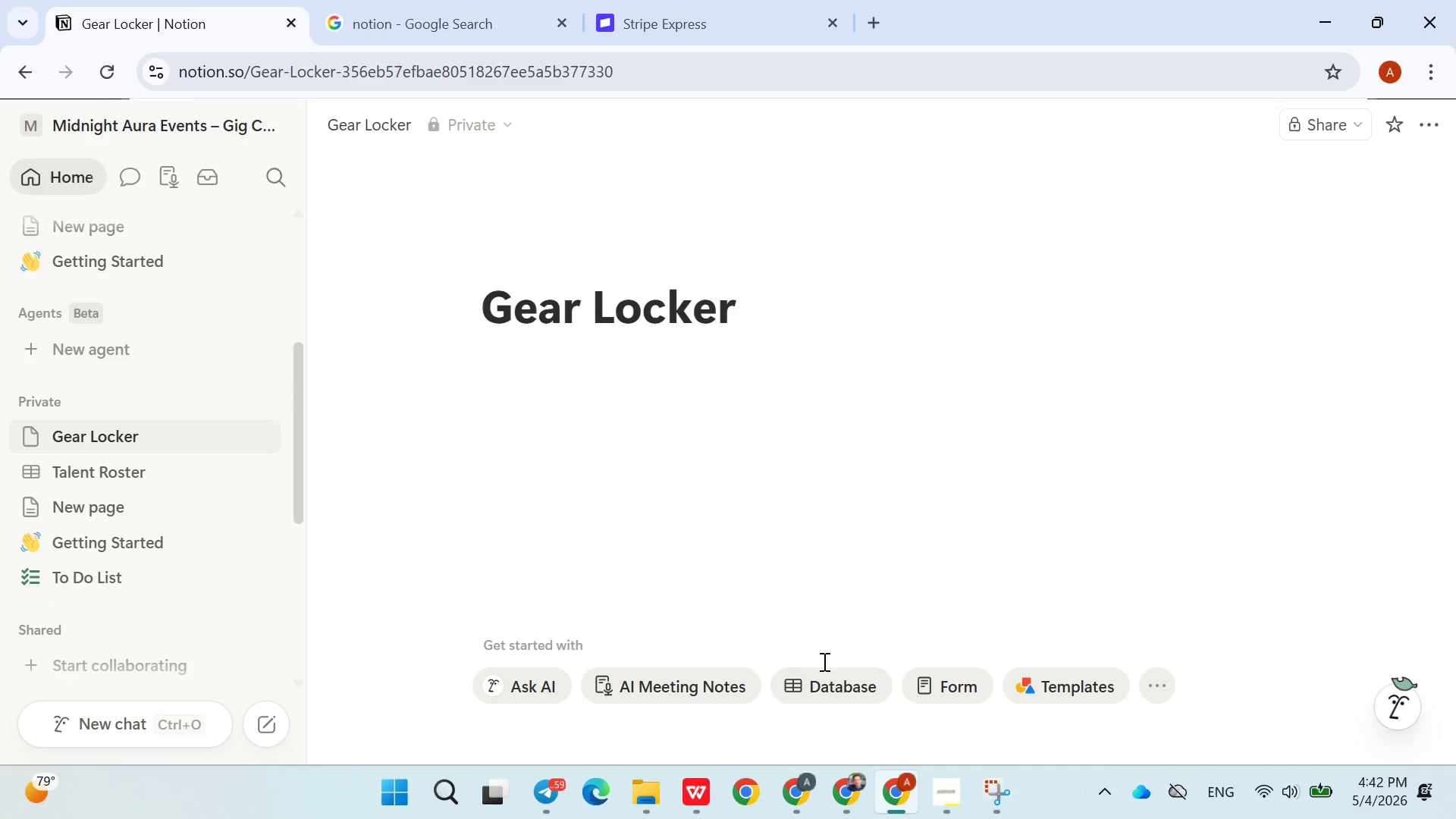 
left_click([826, 673])
 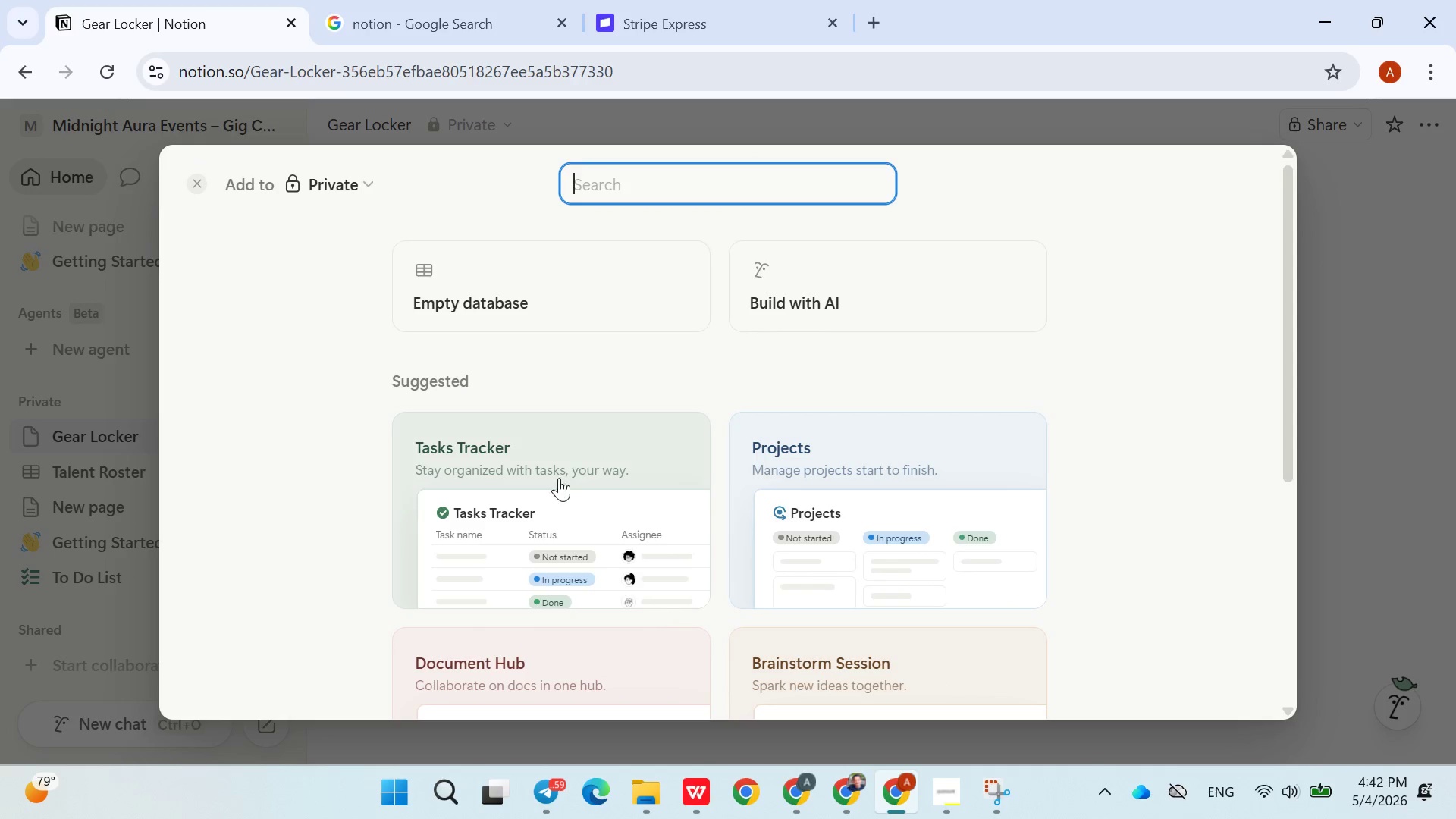 
left_click([515, 315])
 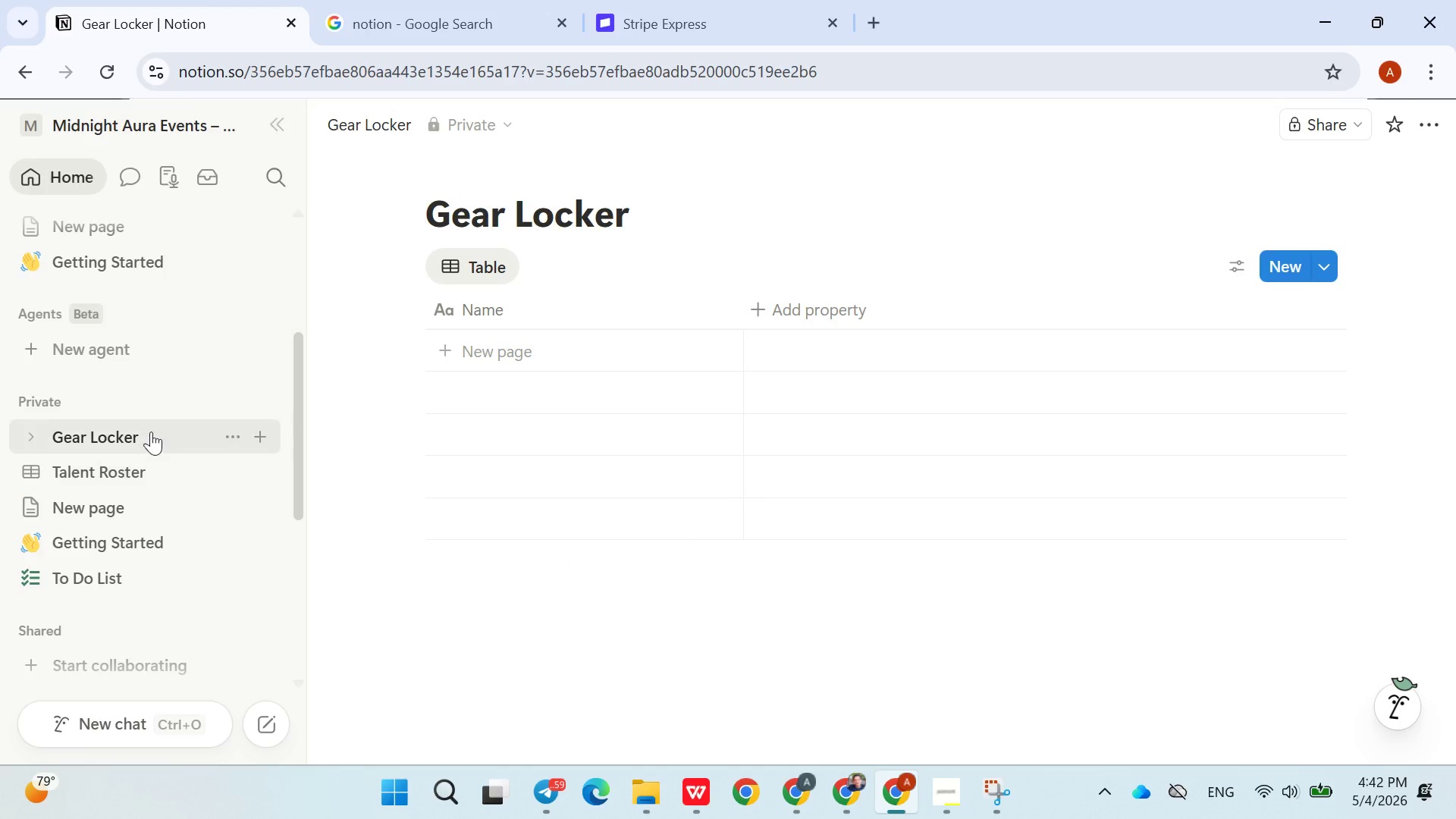 
left_click([114, 469])
 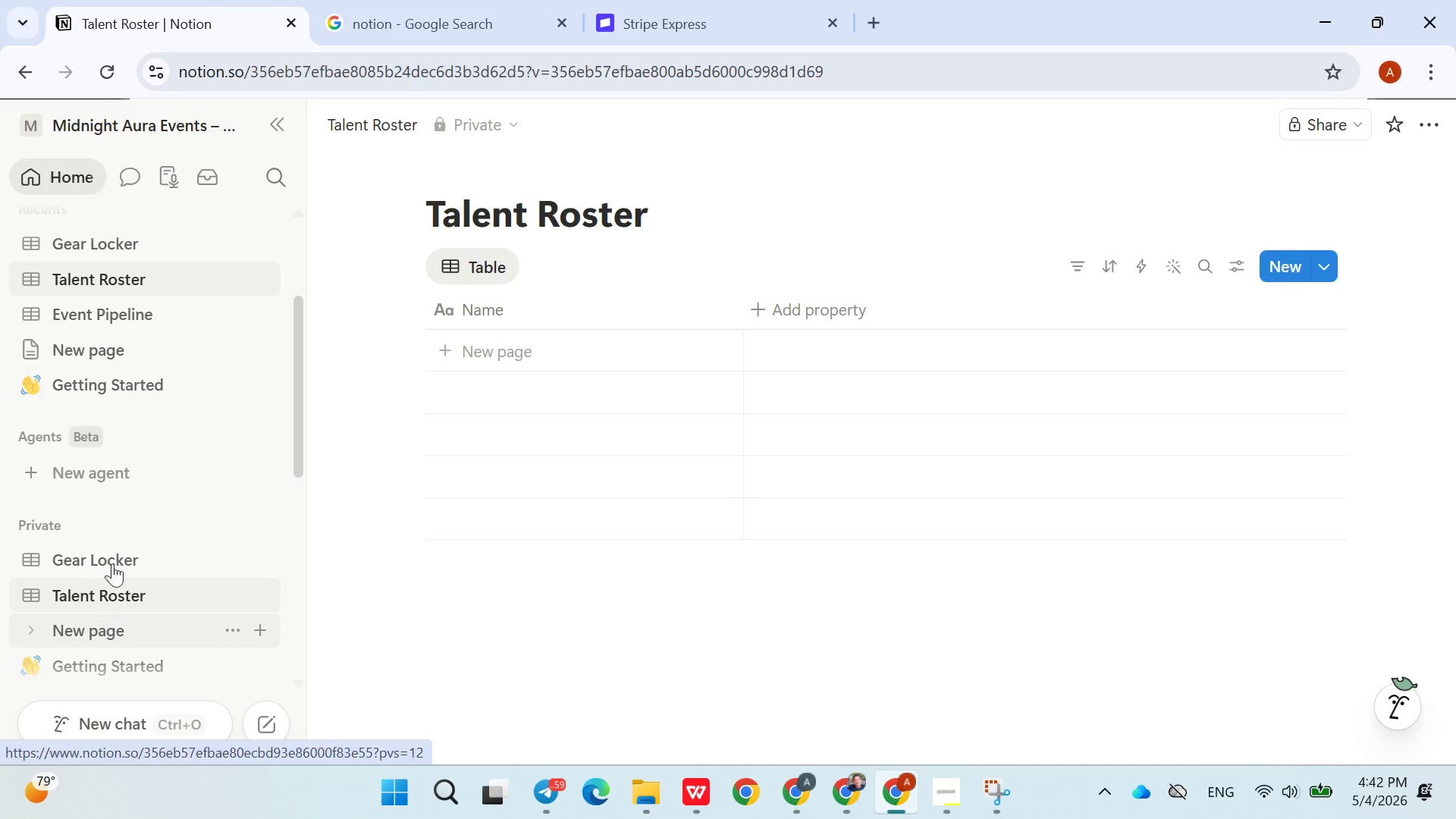 
left_click([113, 409])
 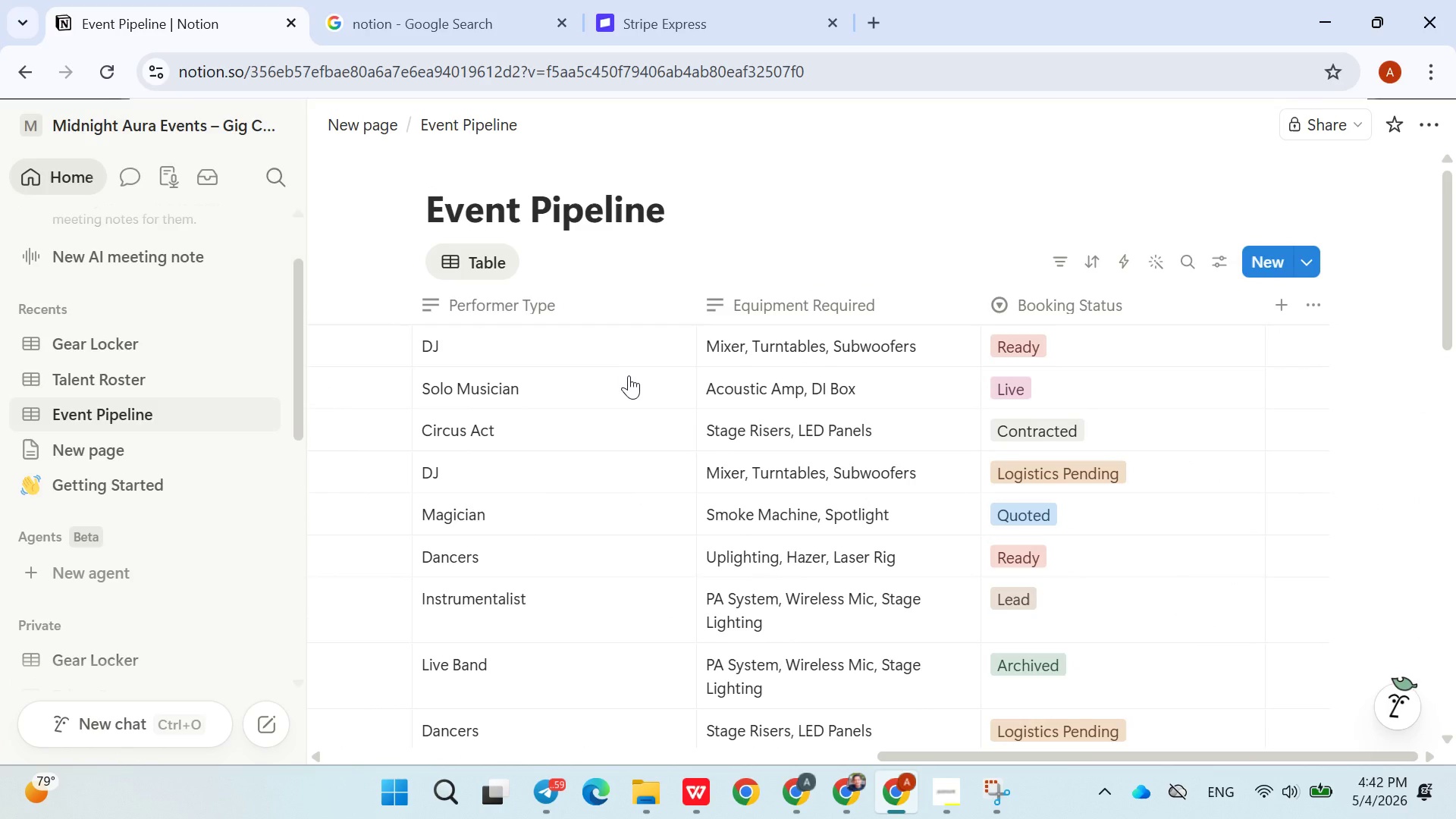 
wait(5.41)
 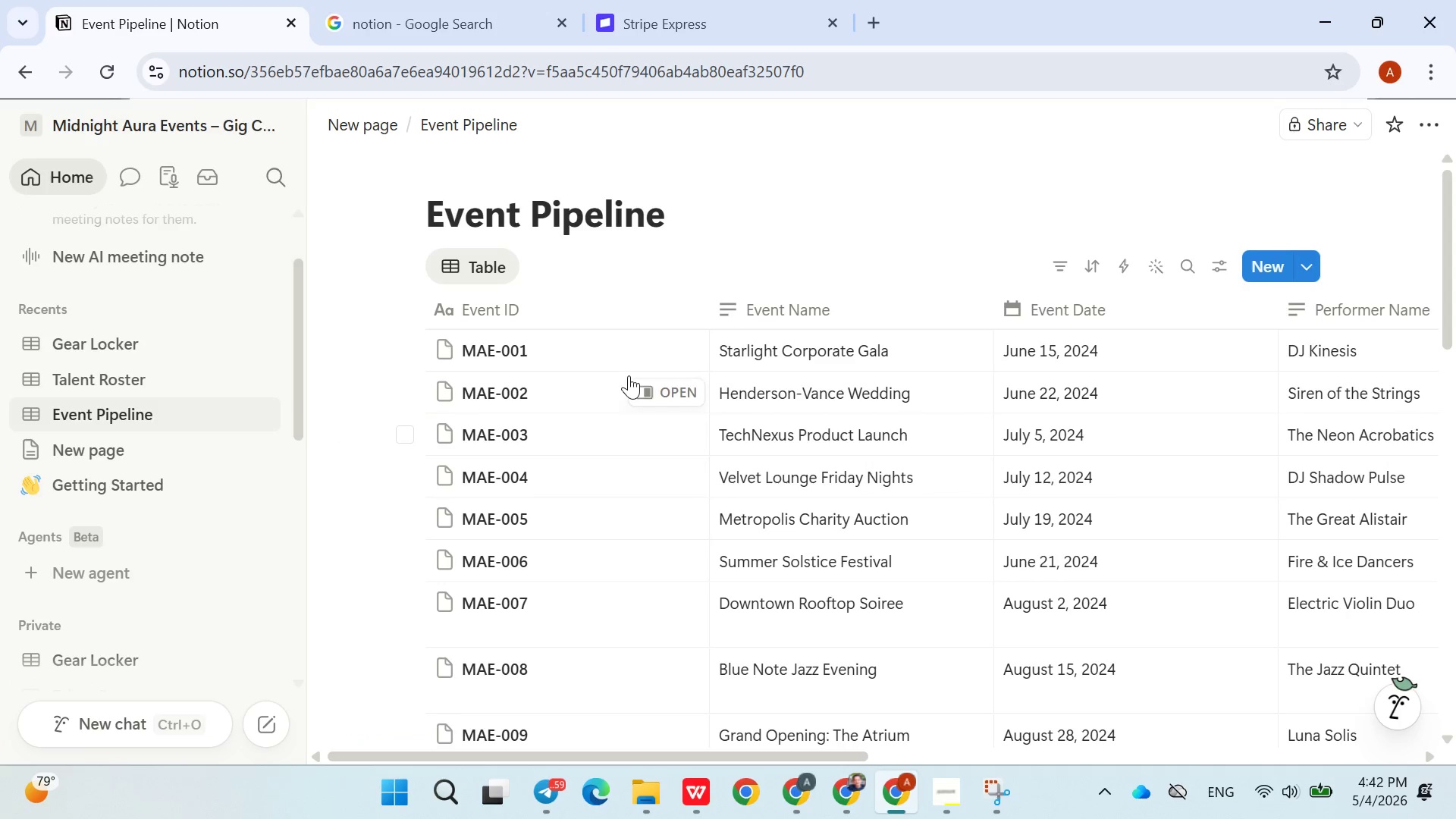 
left_click([519, 306])
 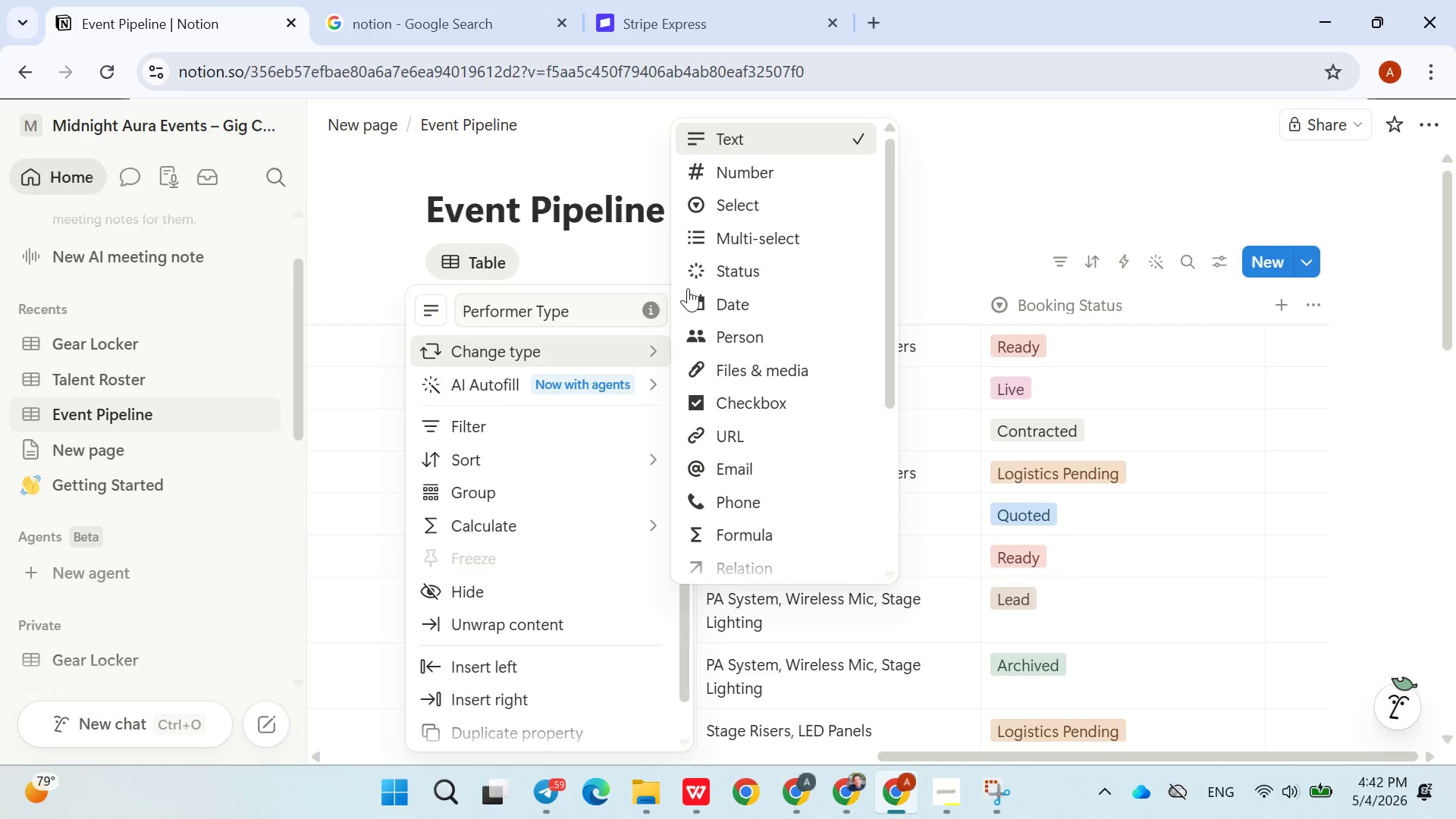 
left_click([730, 209])
 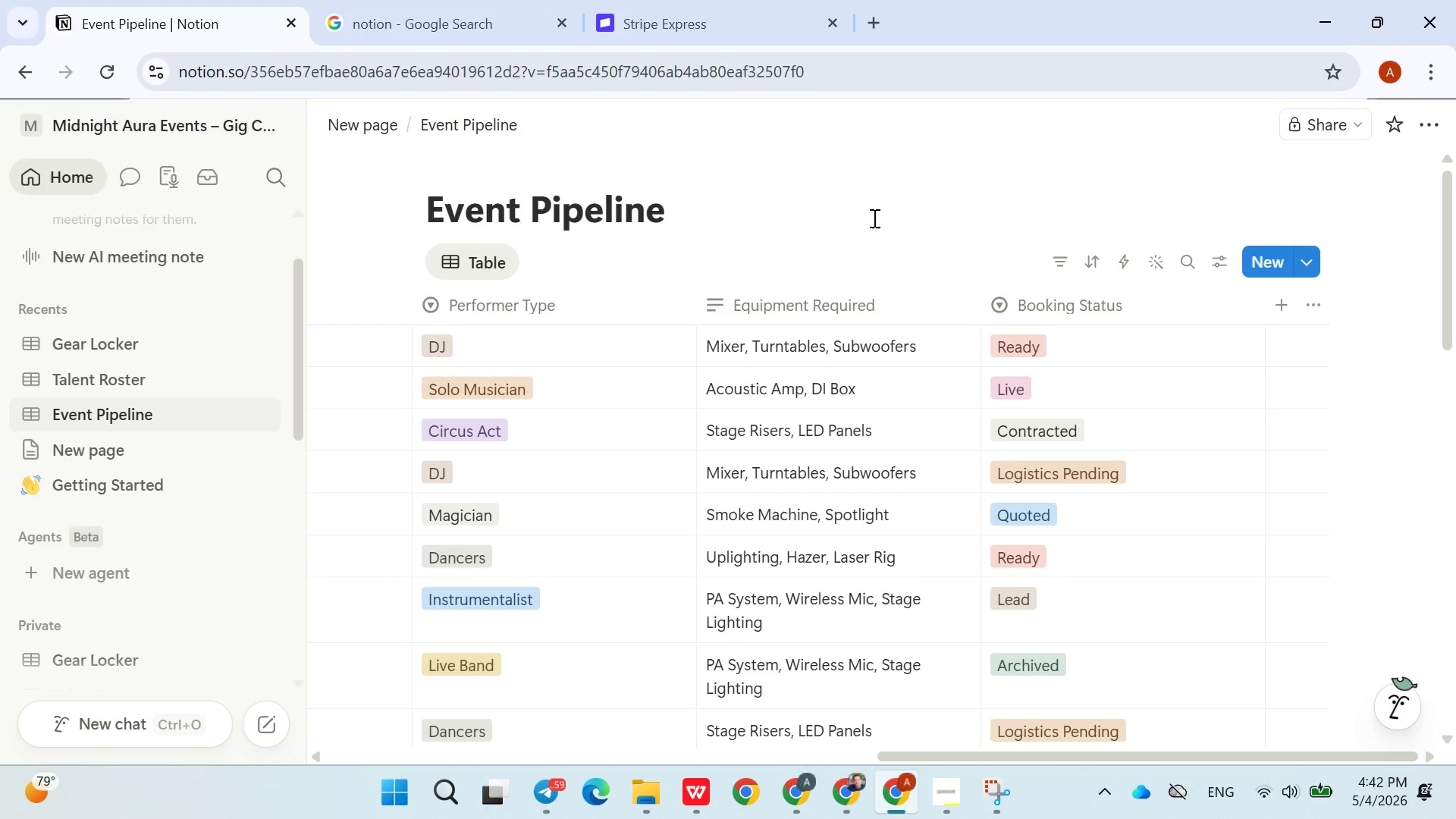 
left_click([873, 218])
 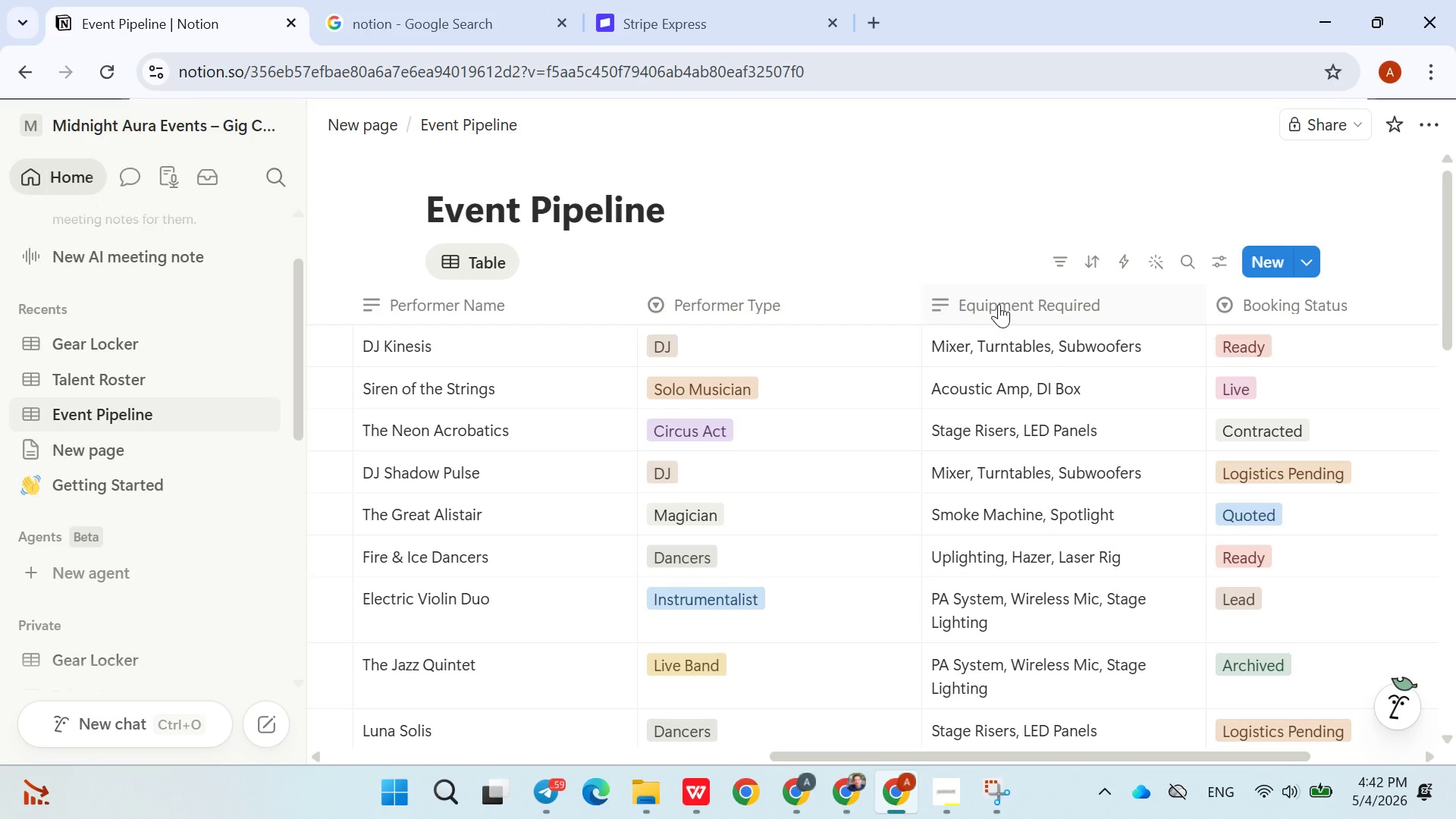 
wait(13.49)
 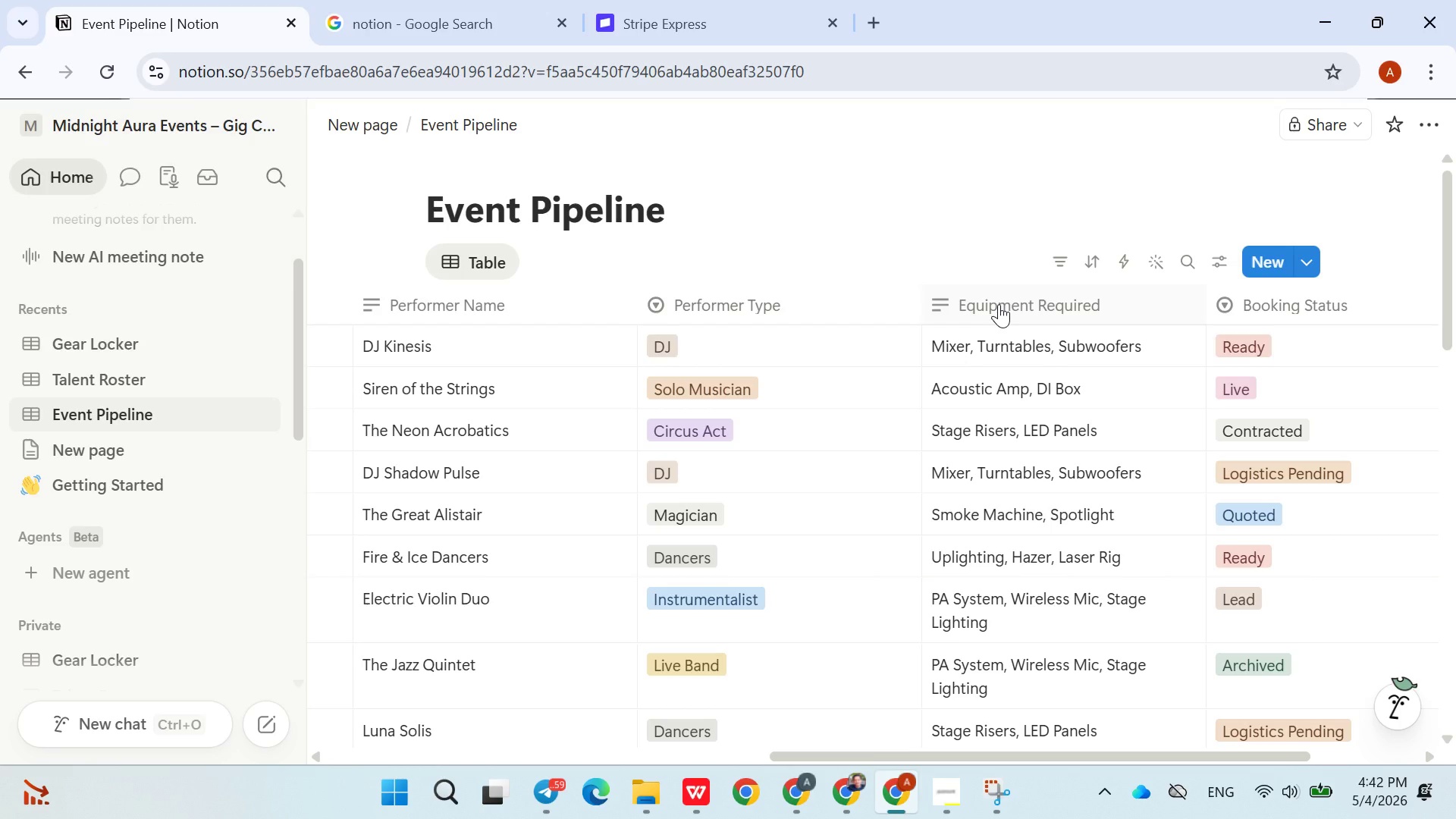 
left_click([992, 301])
 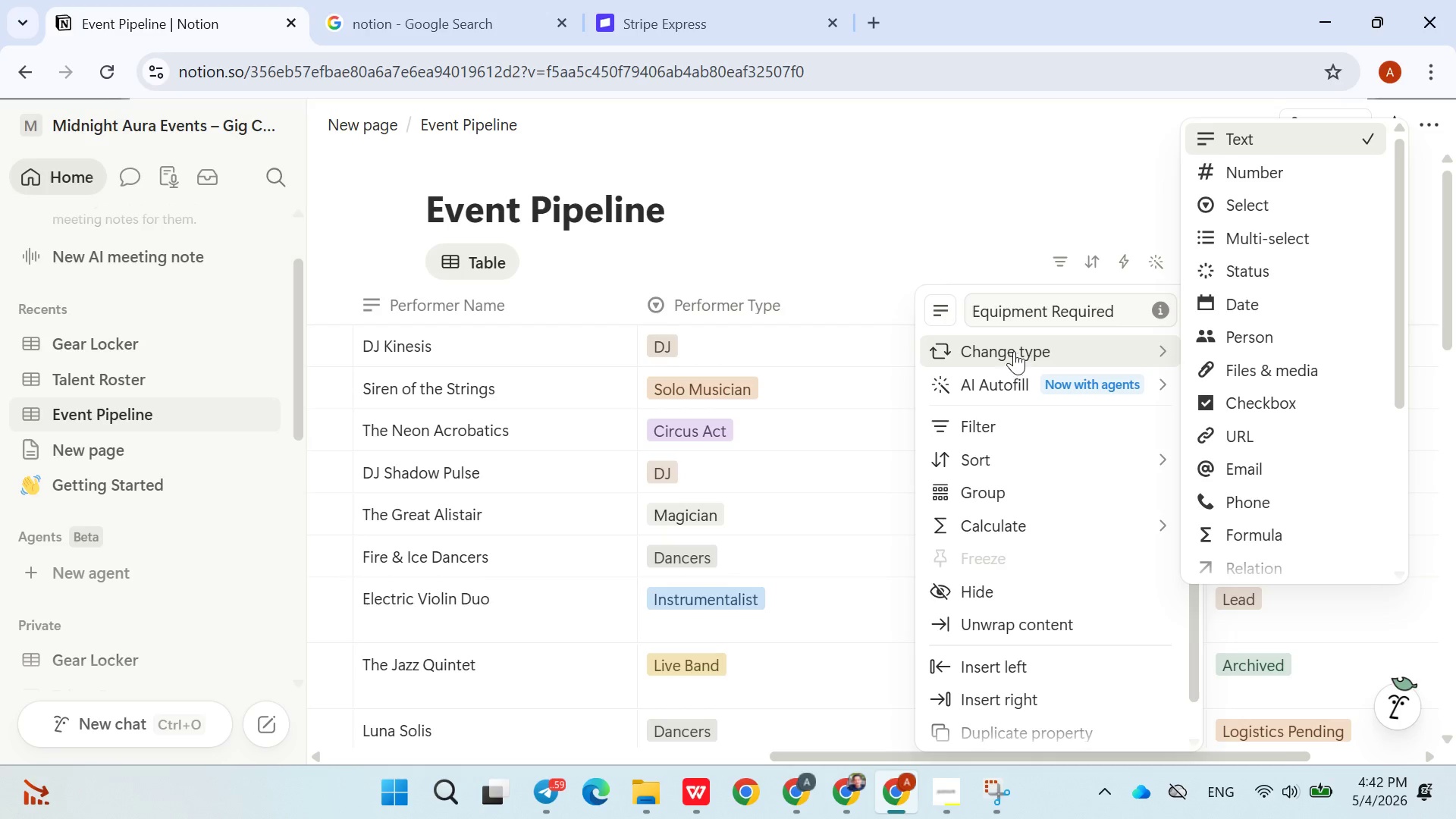 
left_click([1214, 229])
 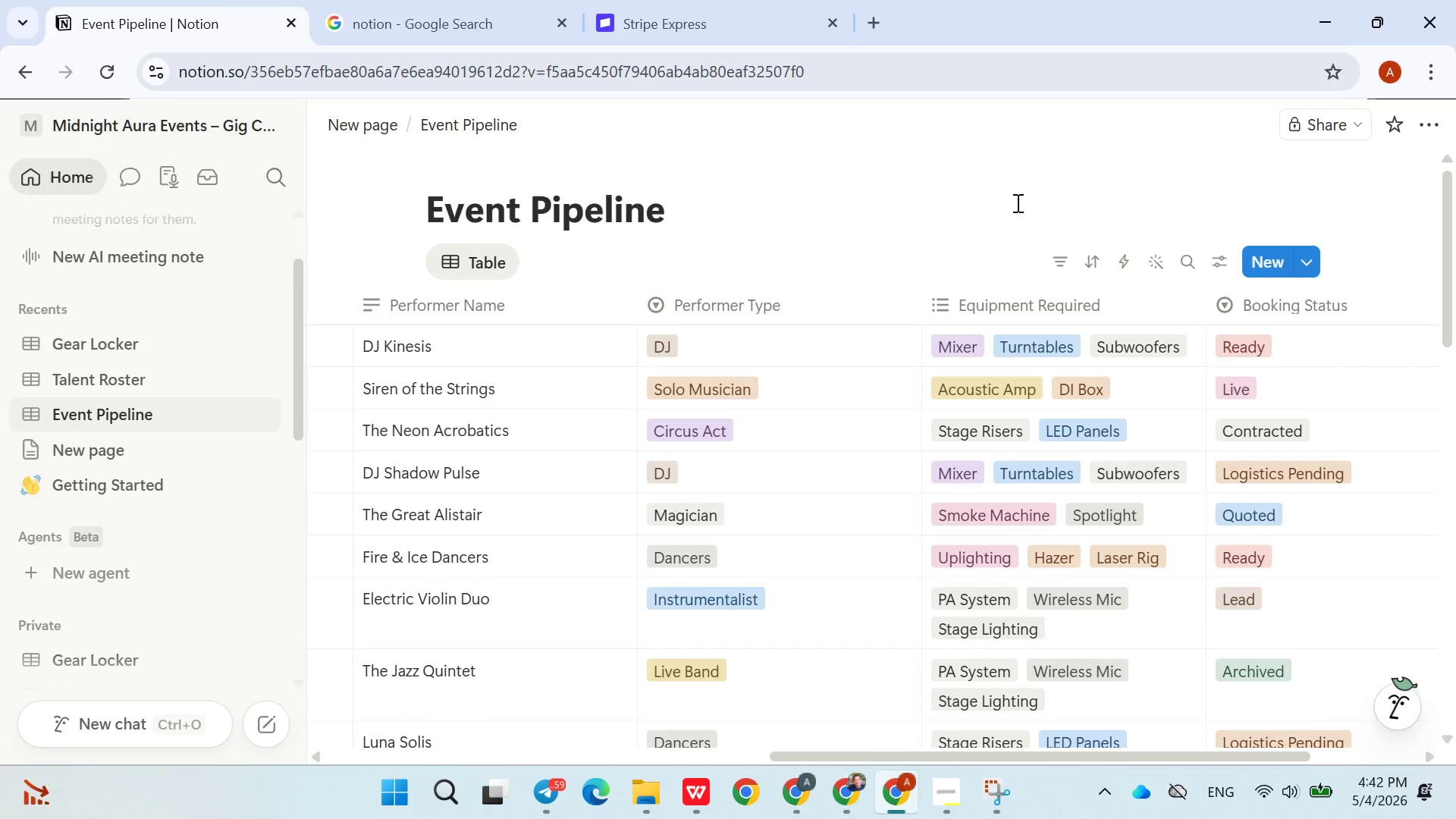 
mouse_move([956, 358])
 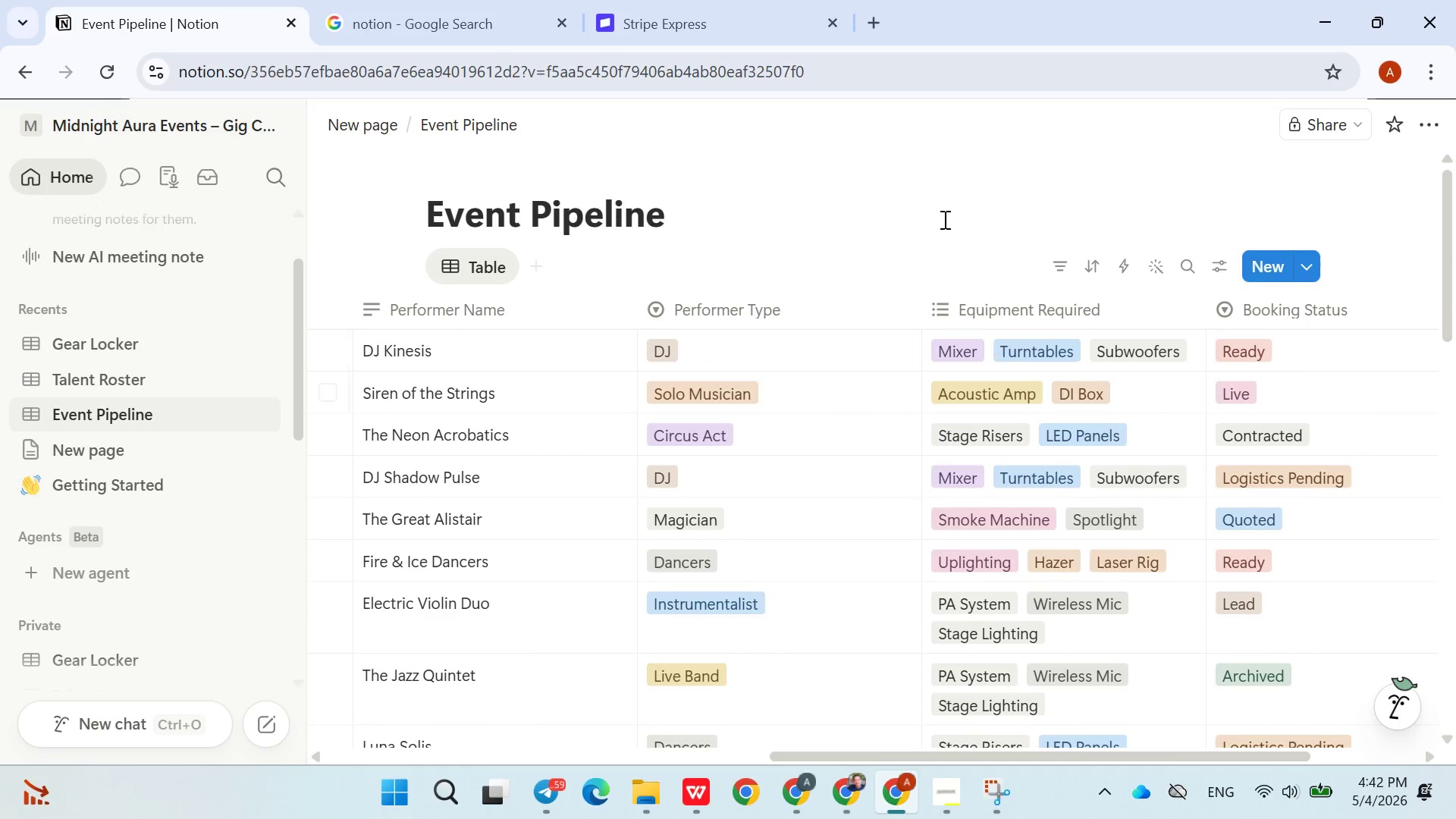 
left_click([941, 217])
 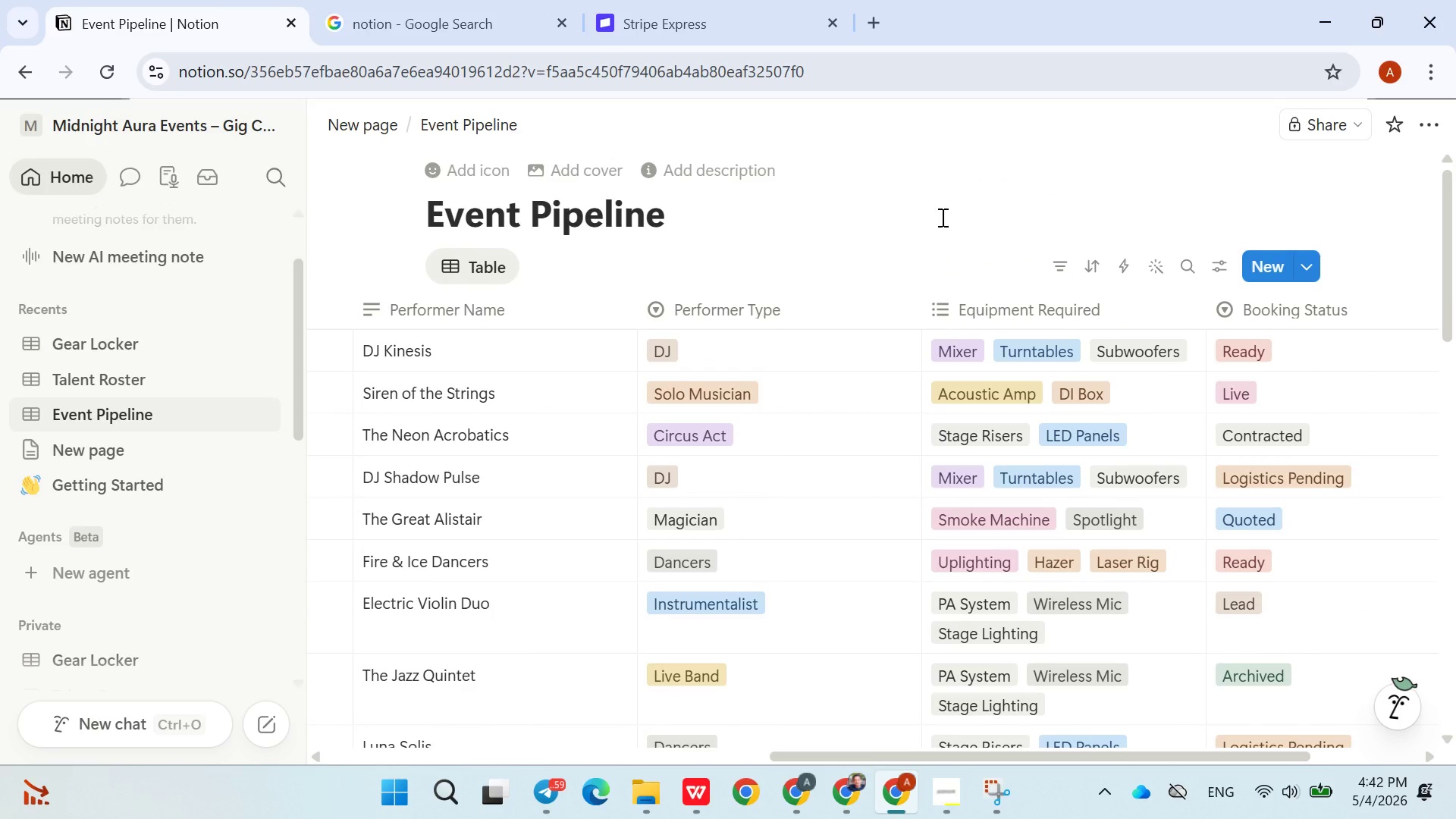 
left_click([999, 338])
 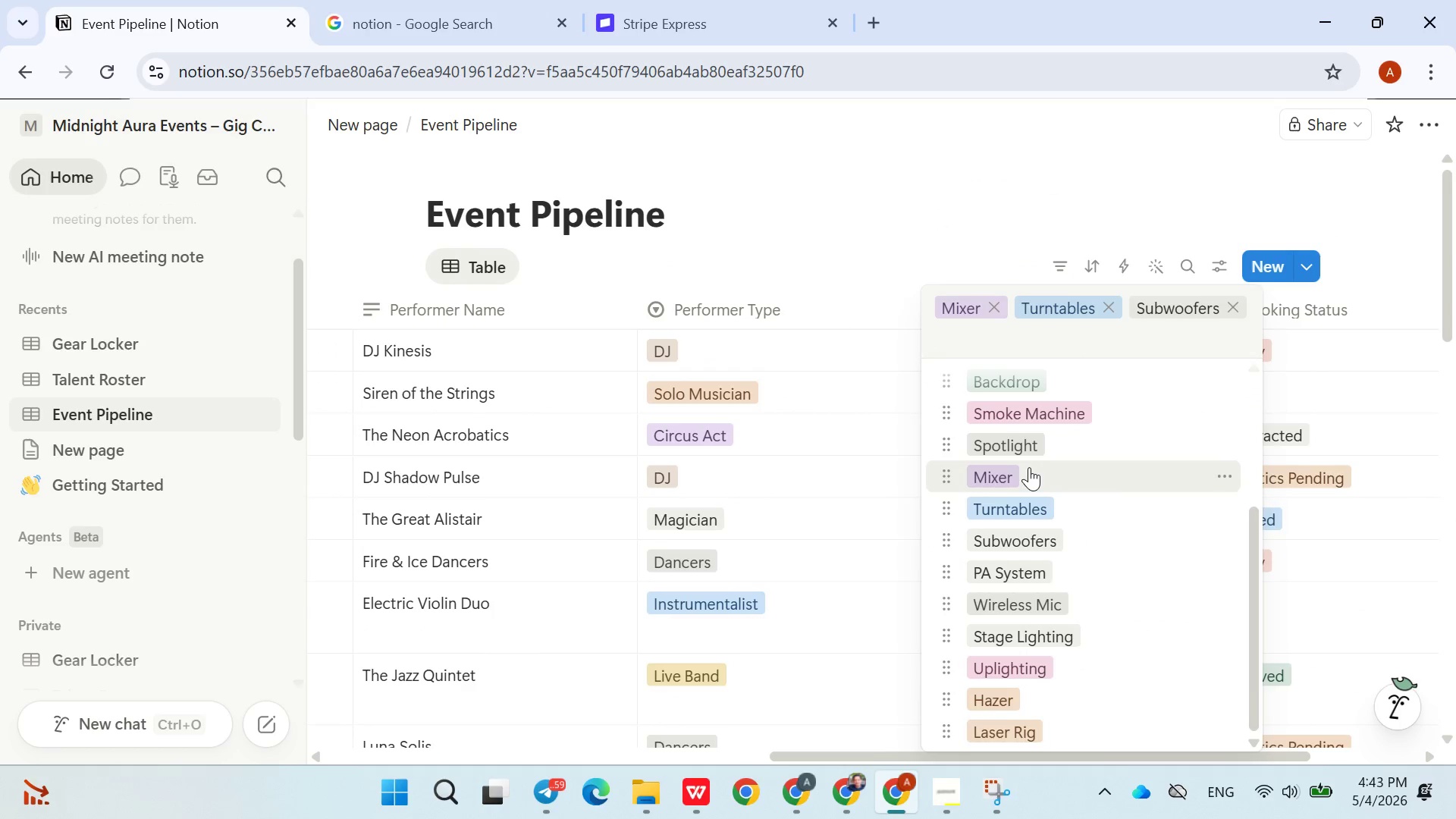 
left_click([887, 142])
 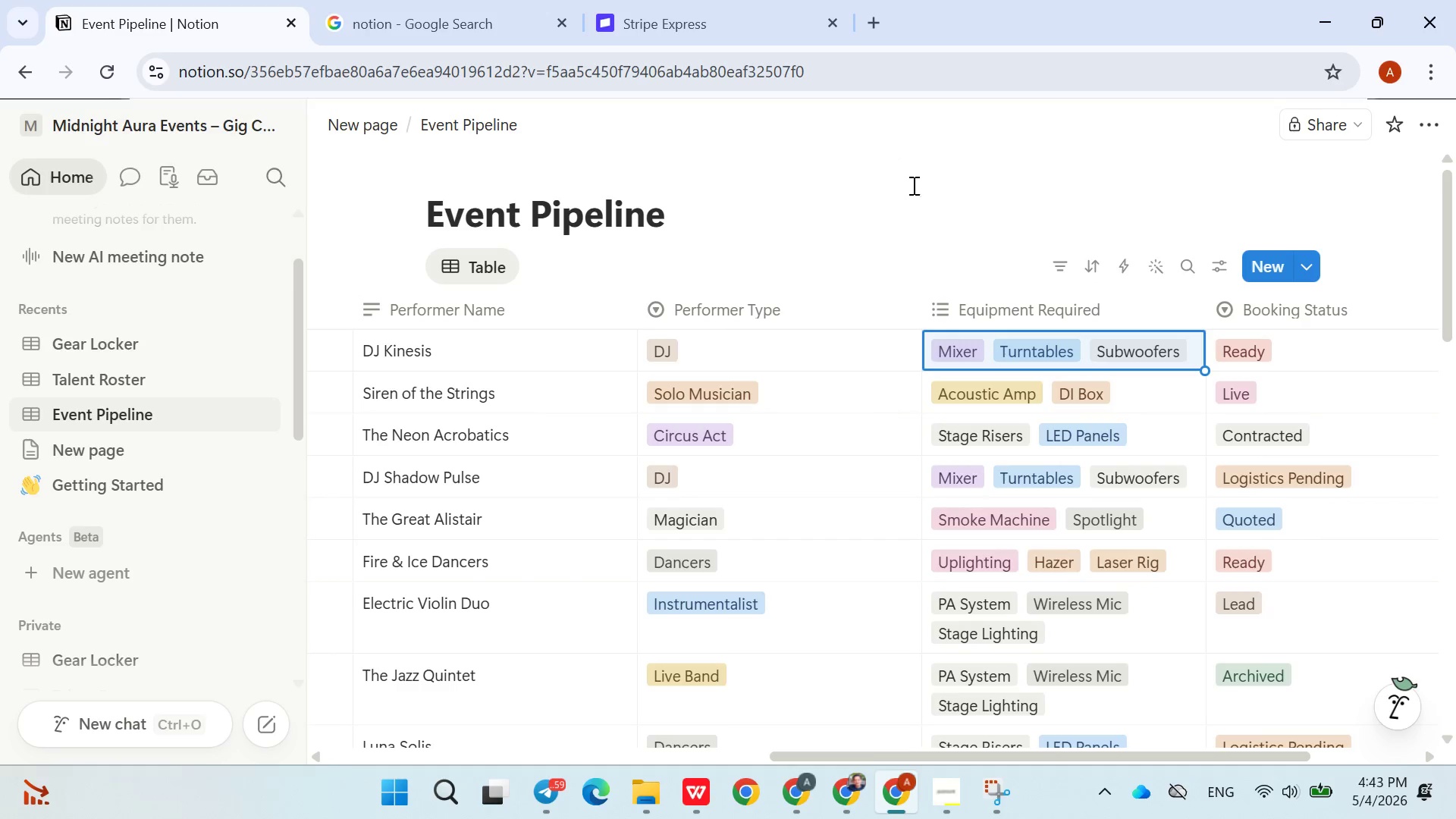 
mouse_move([912, 287])
 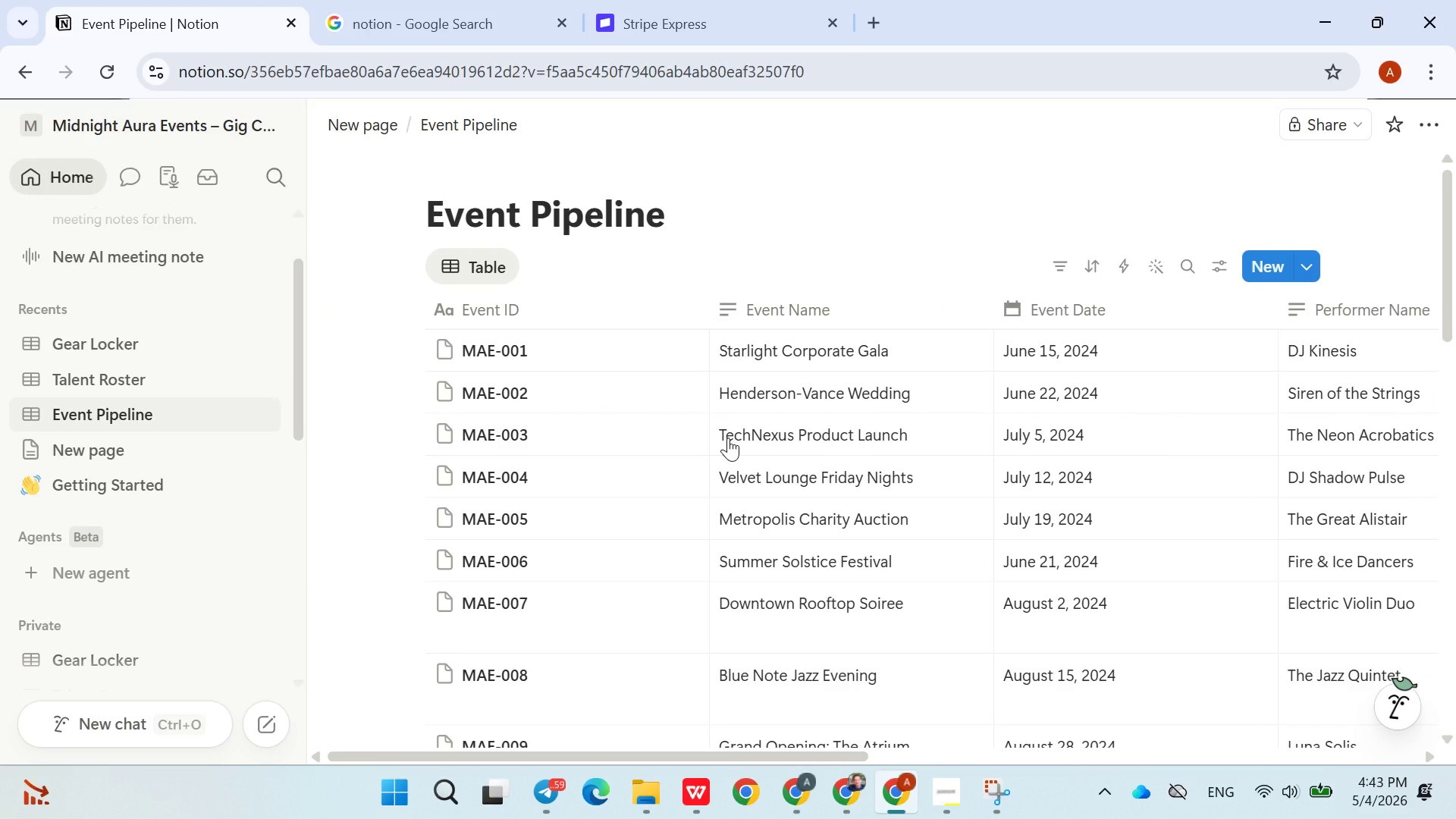 
wait(6.08)
 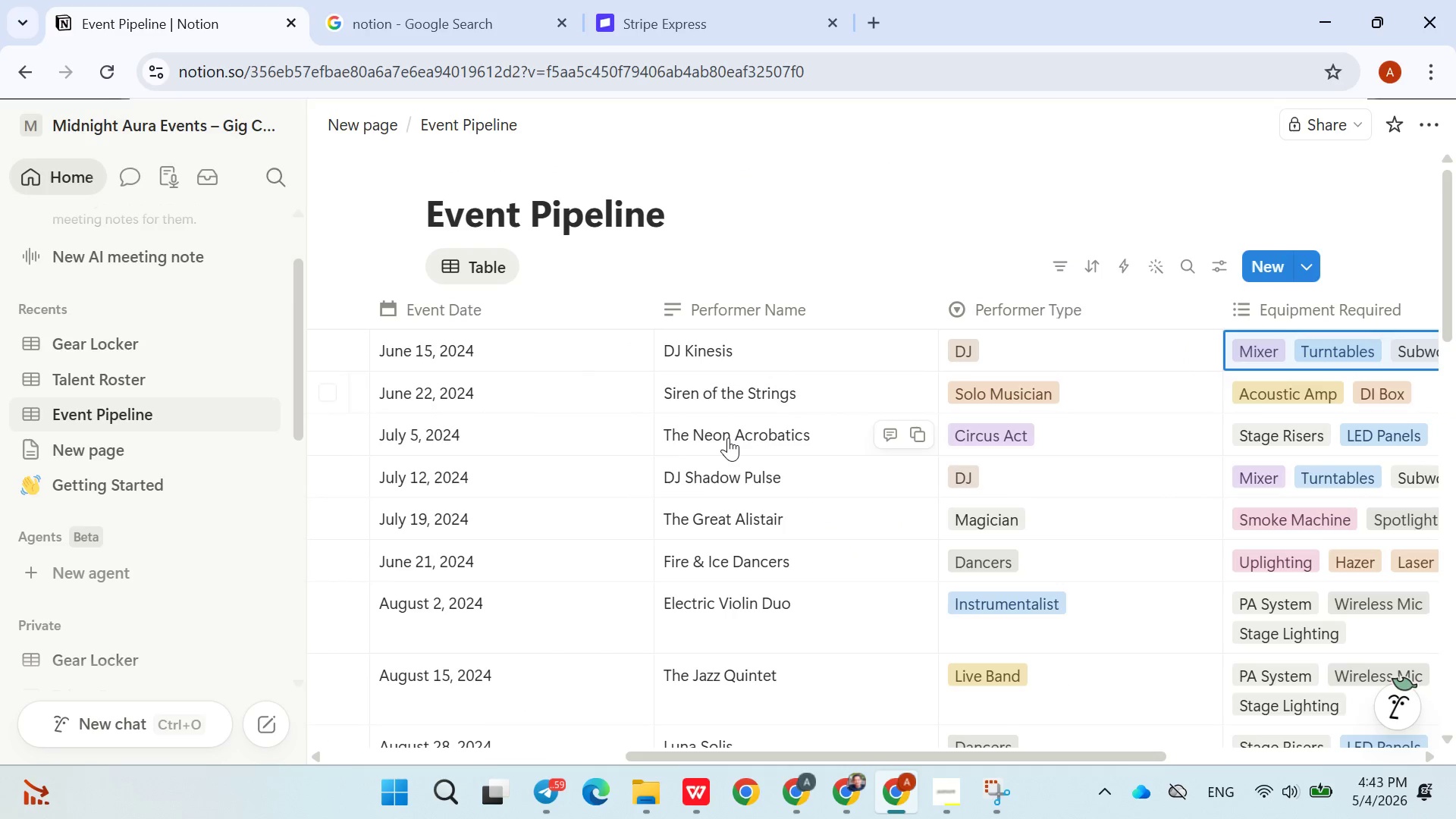 
left_click([1042, 337])
 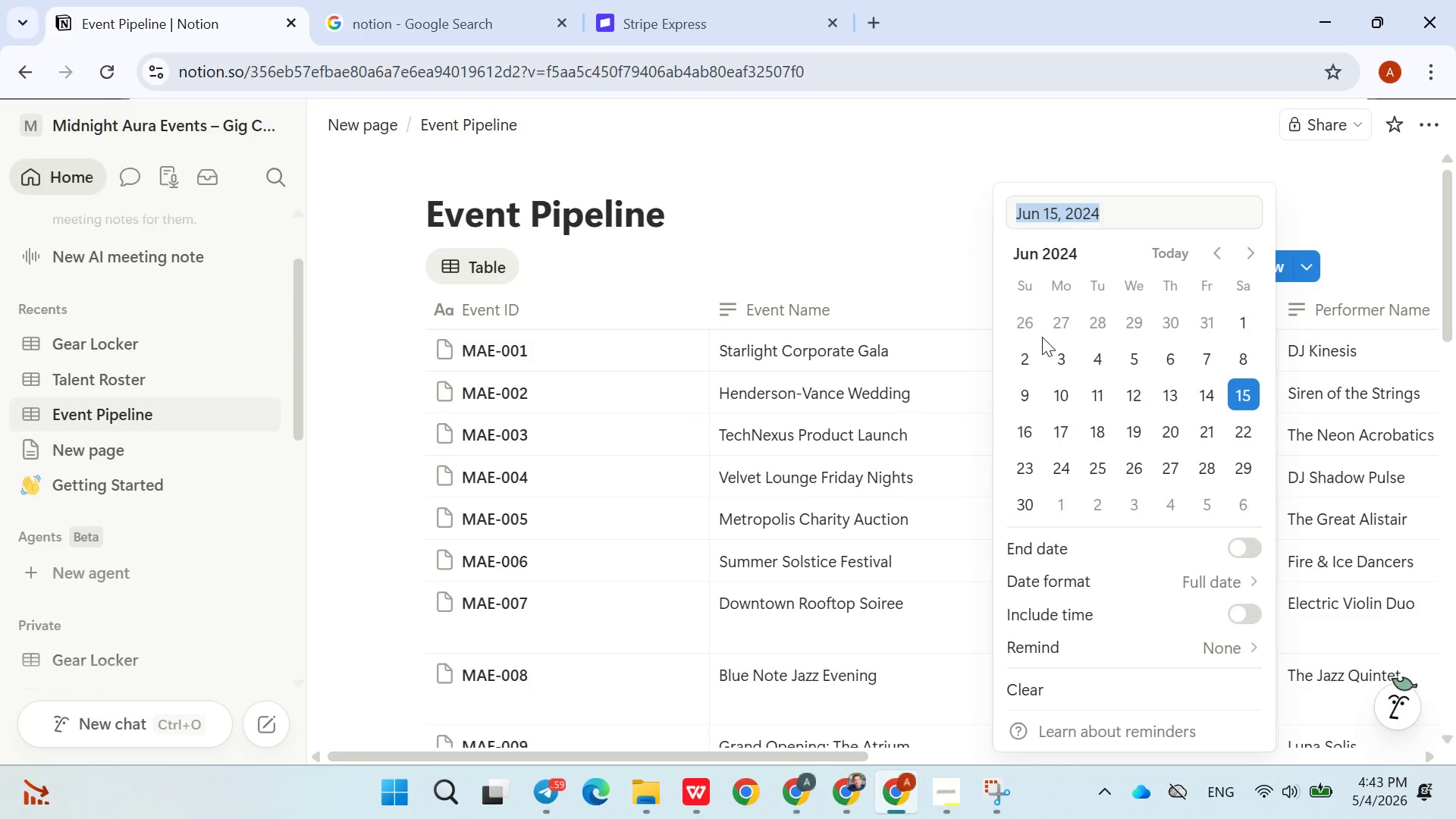 
left_click([1214, 253])
 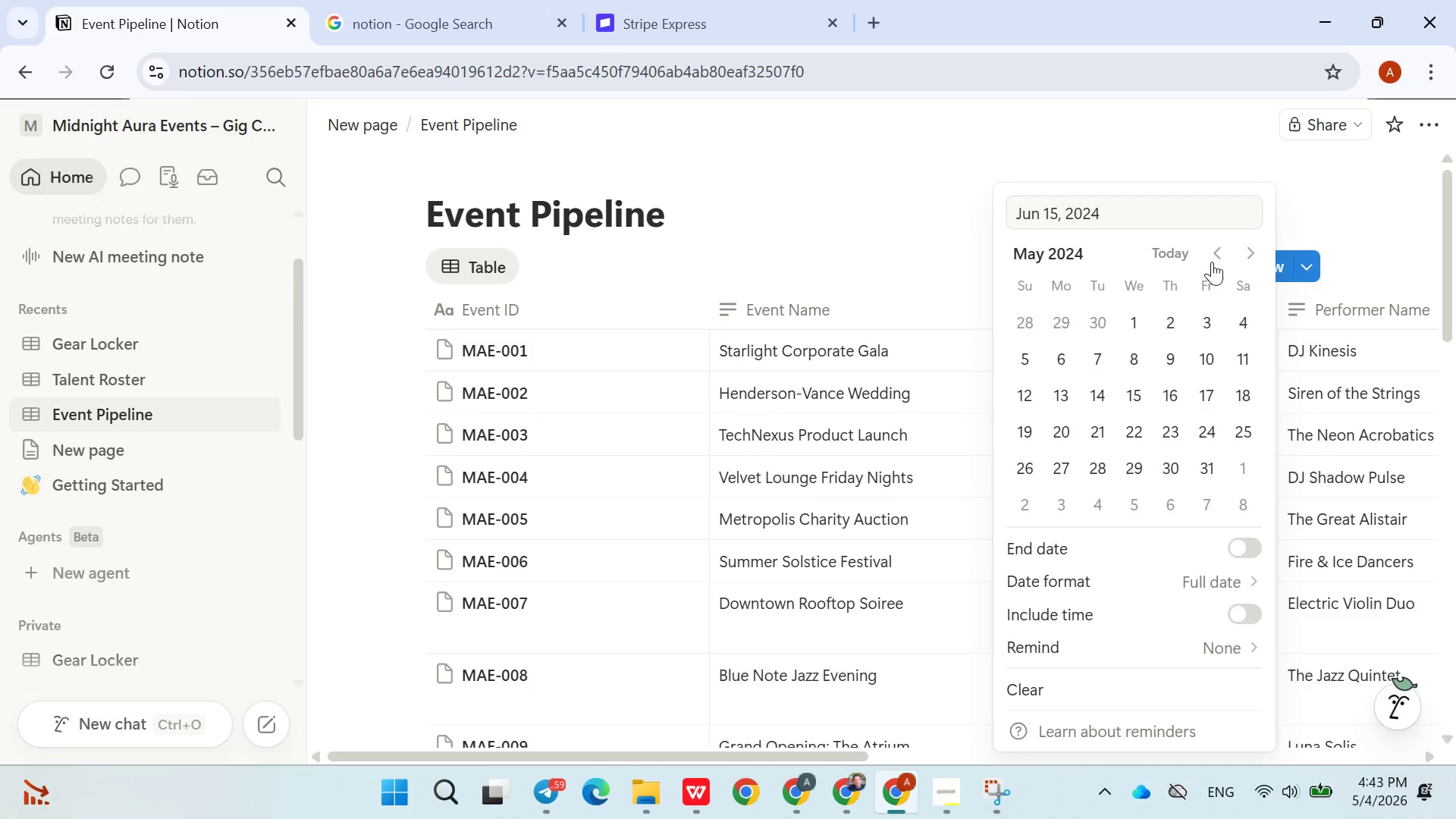 
double_click([1213, 259])
 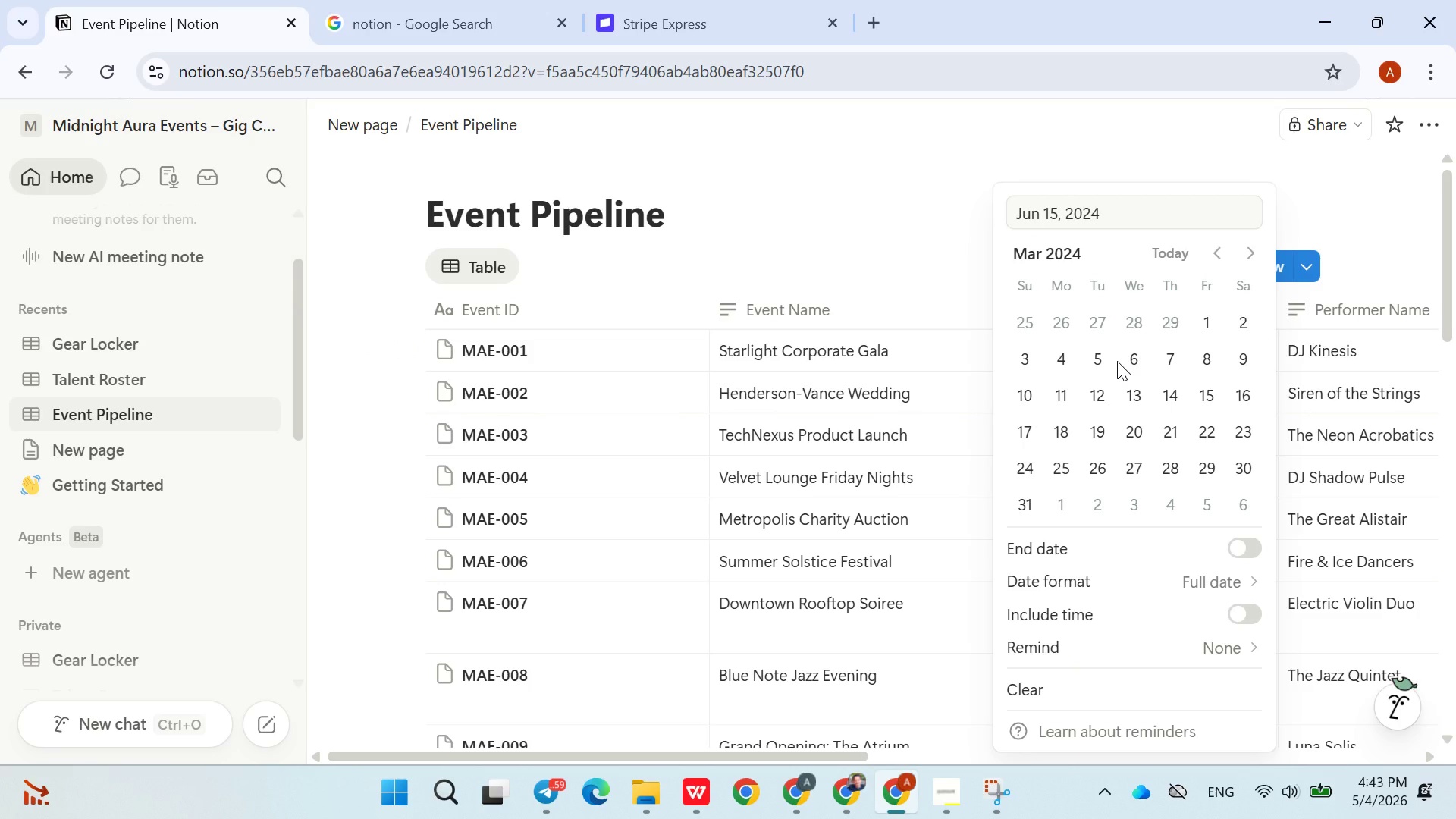 
left_click([1117, 361])
 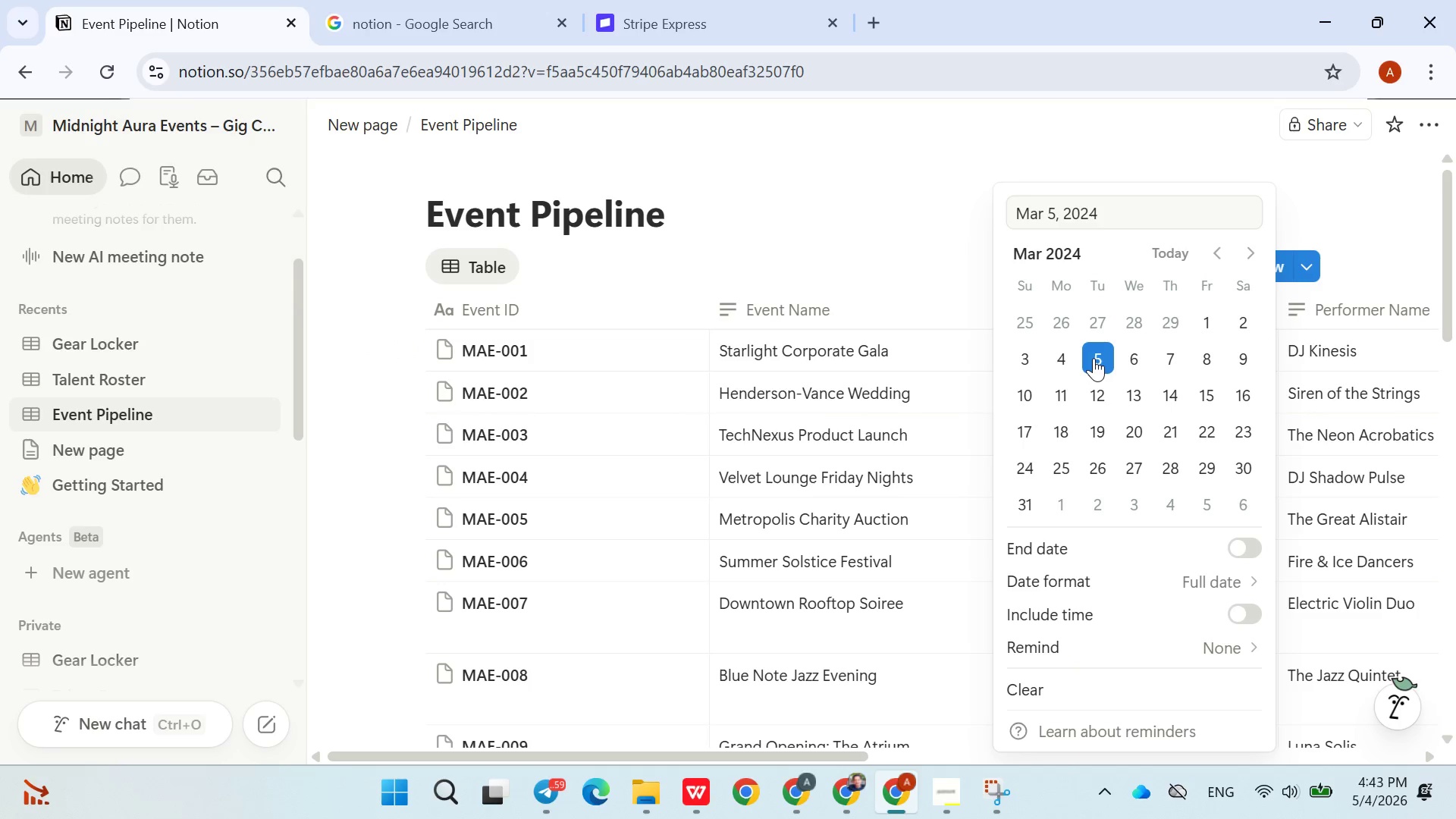 
double_click([927, 292])
 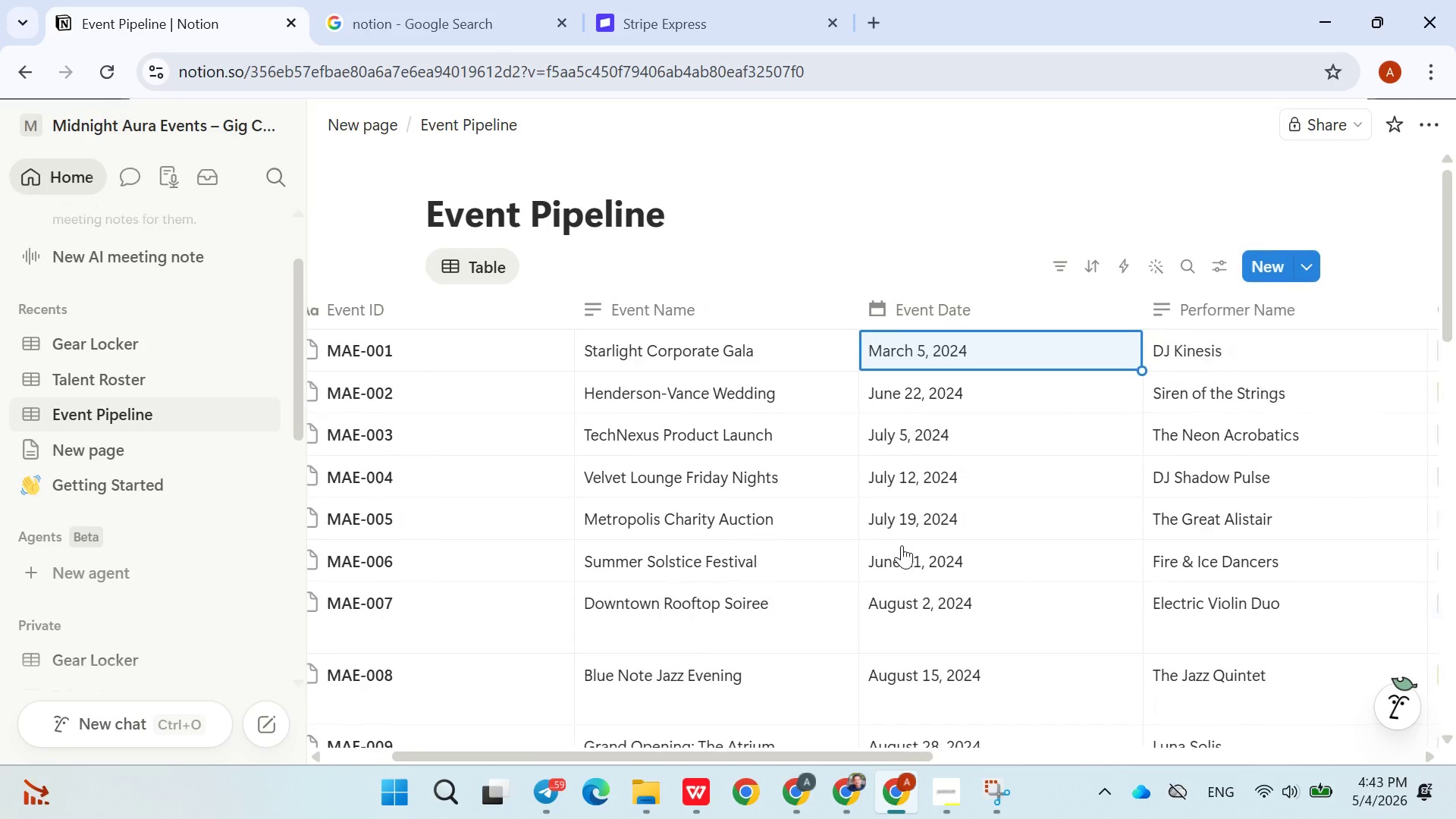 
left_click([949, 361])
 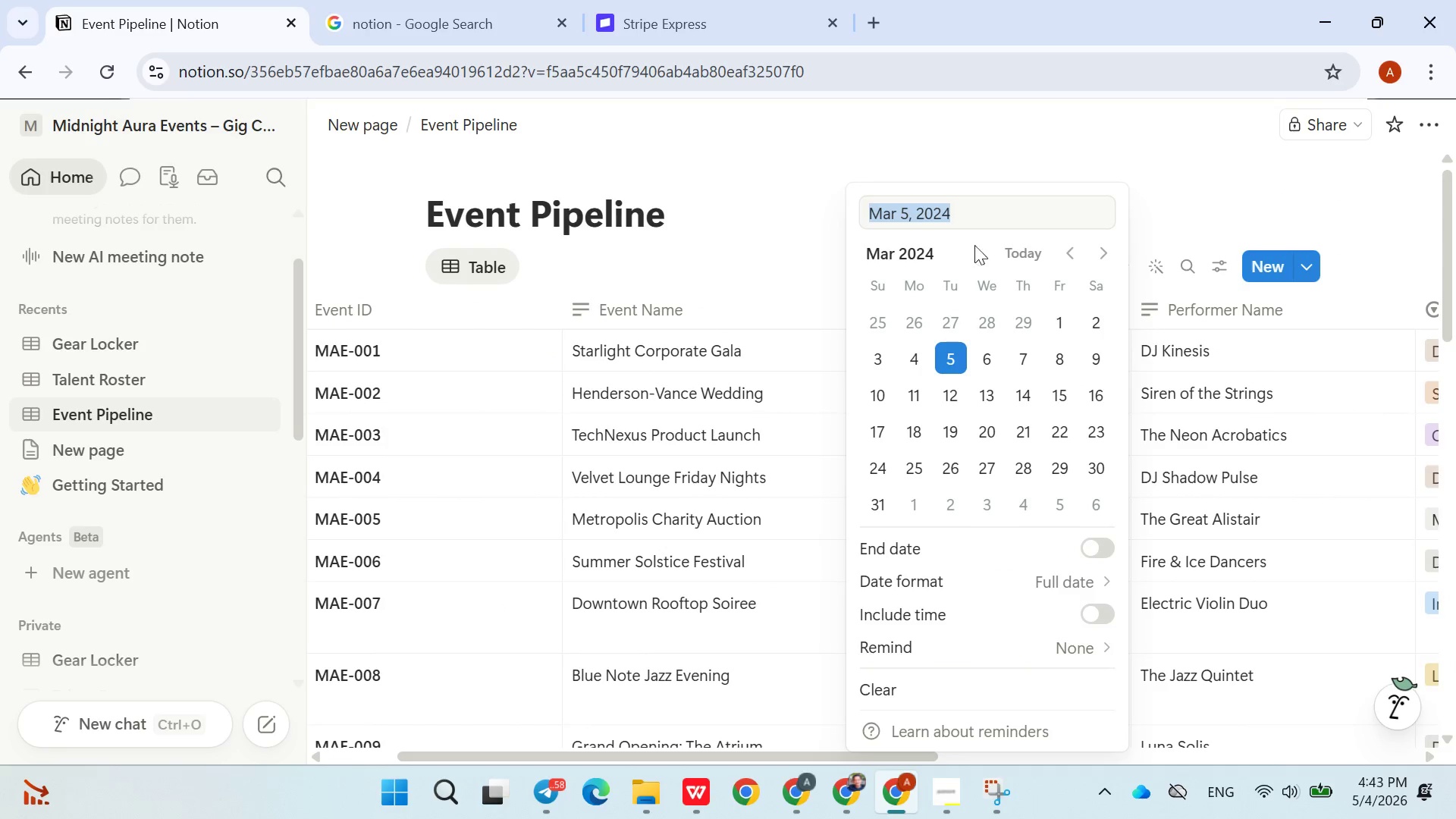 
left_click([1012, 253])
 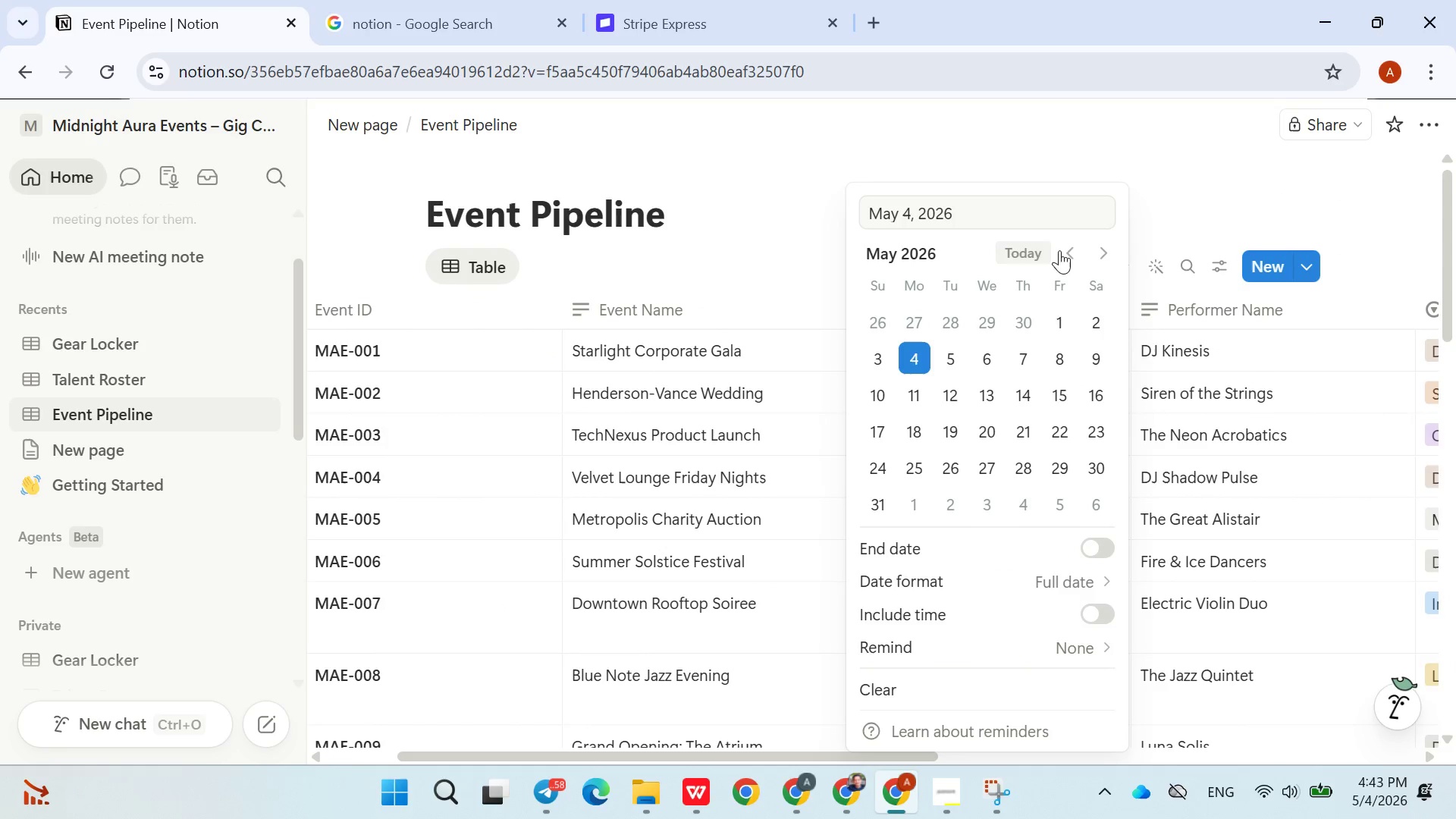 
double_click([1062, 250])
 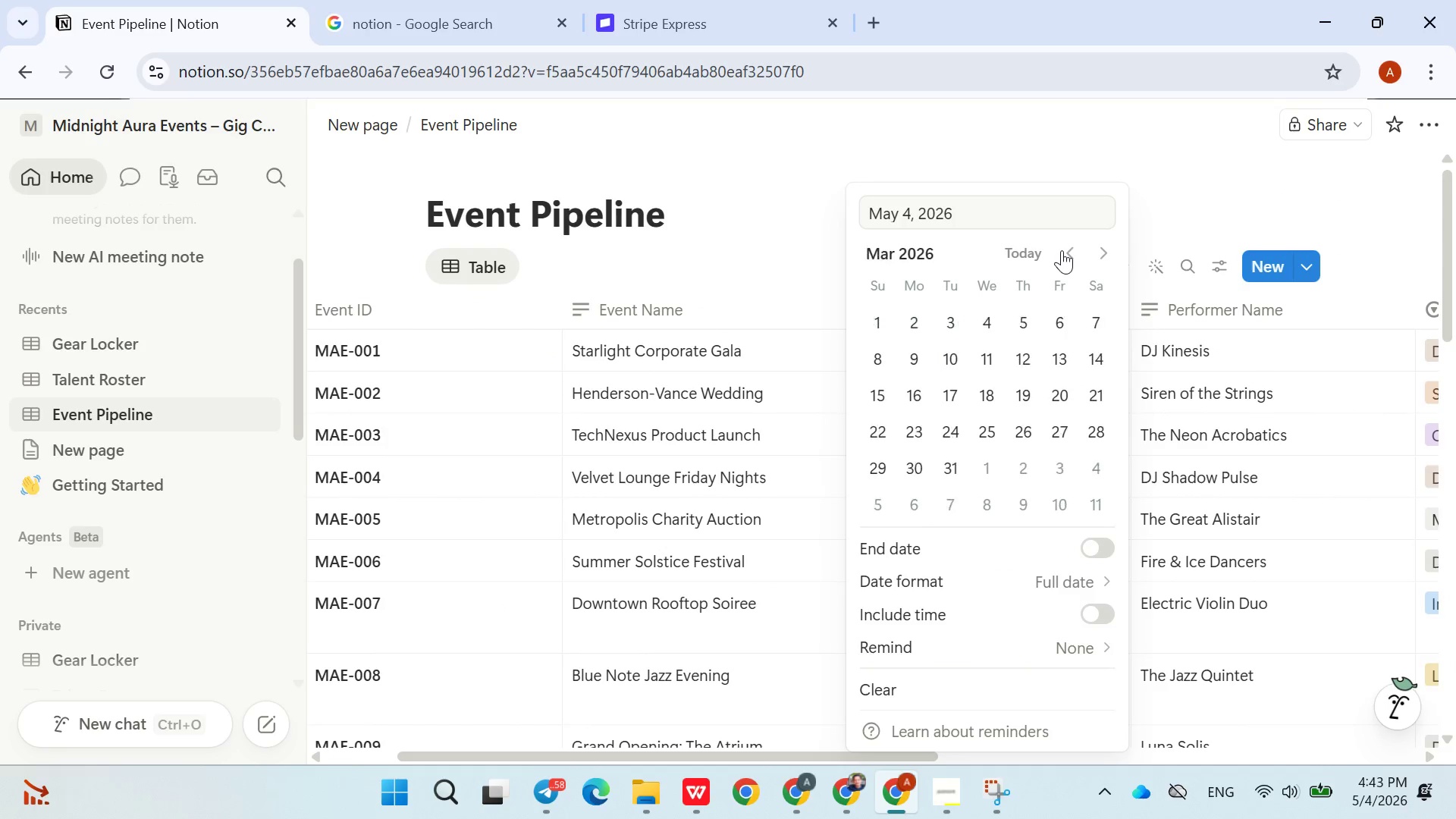 
triple_click([1062, 250])
 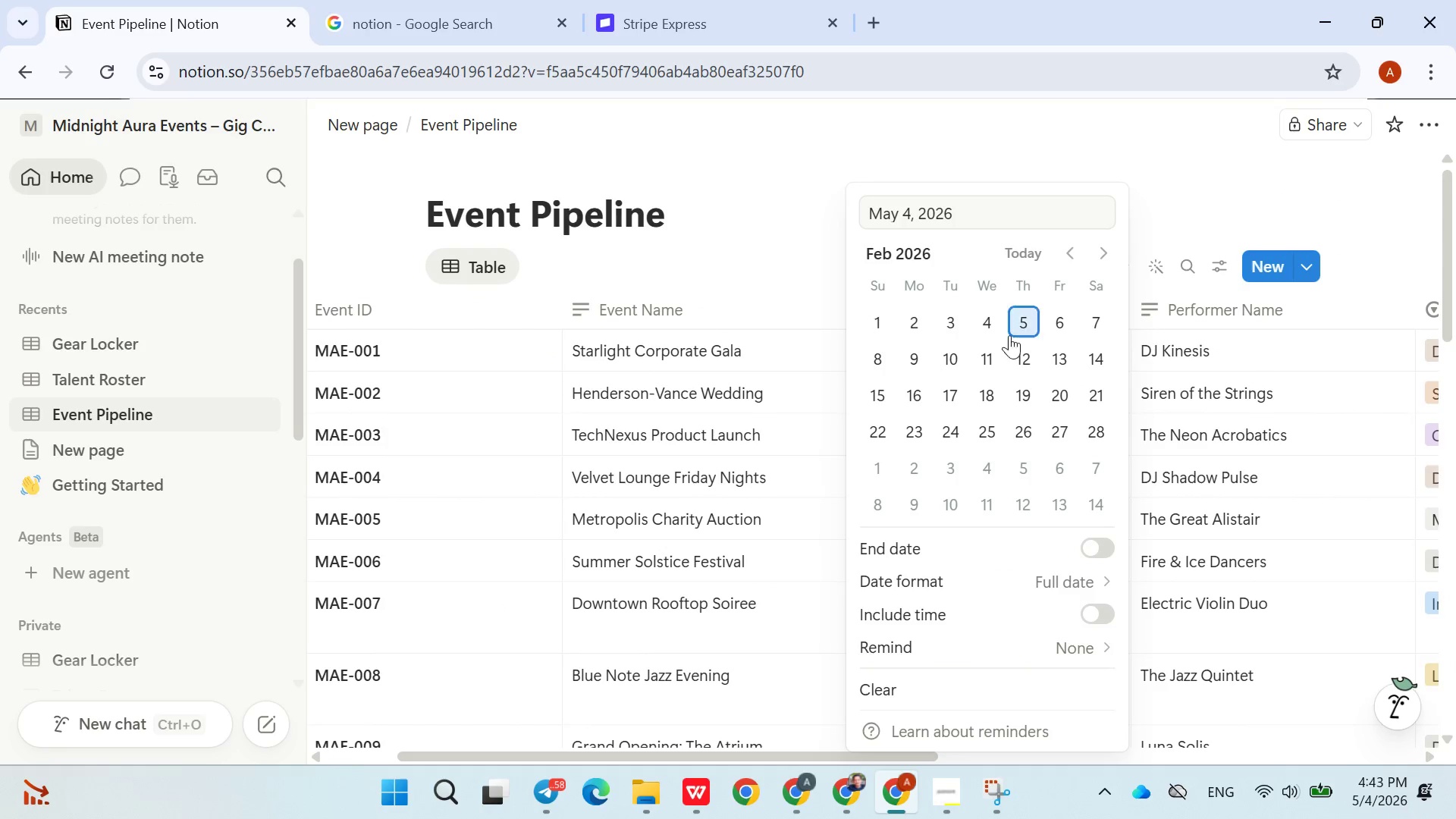 
left_click([1009, 337])
 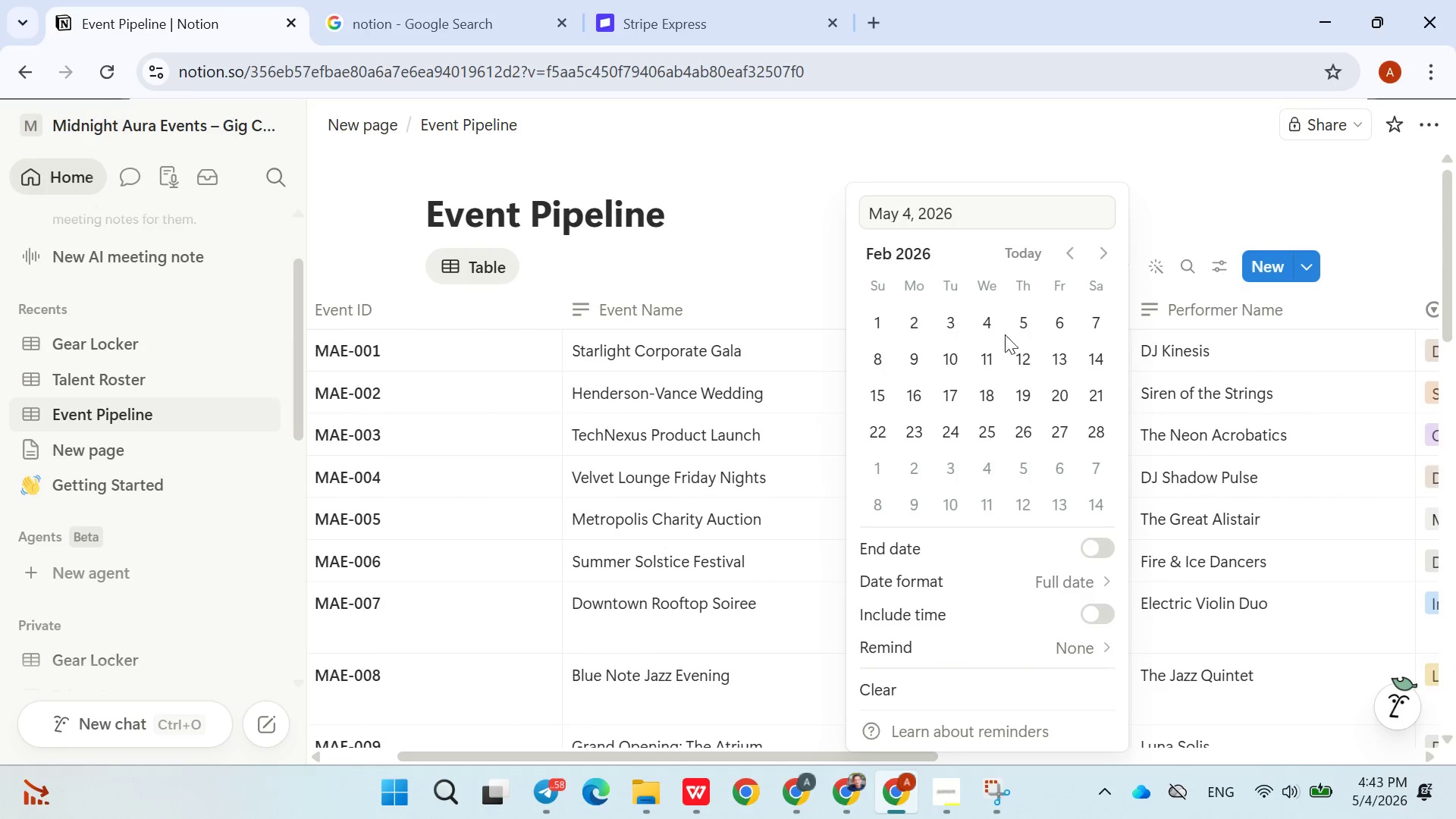 
left_click([993, 328])
 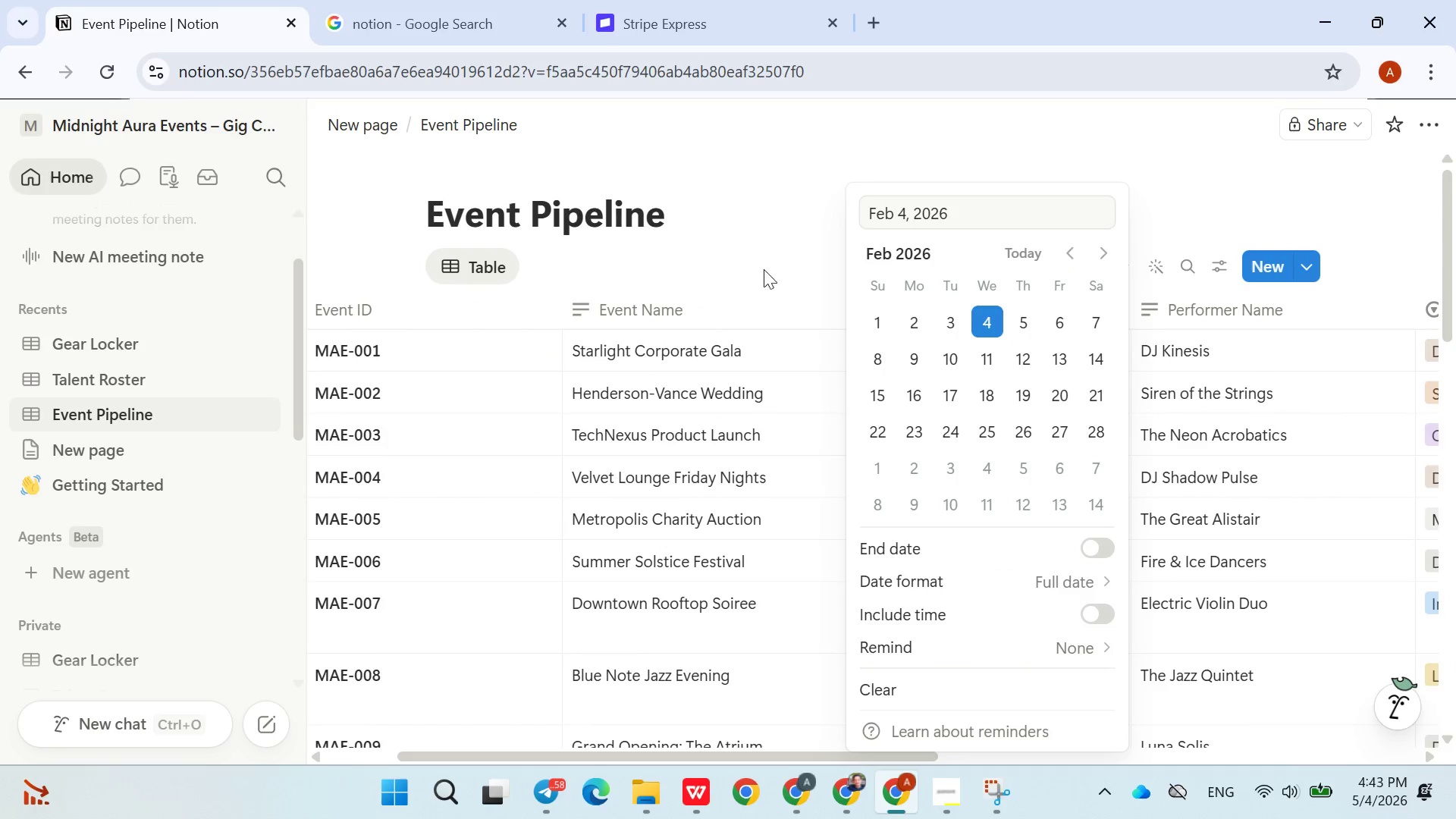 
left_click([761, 266])
 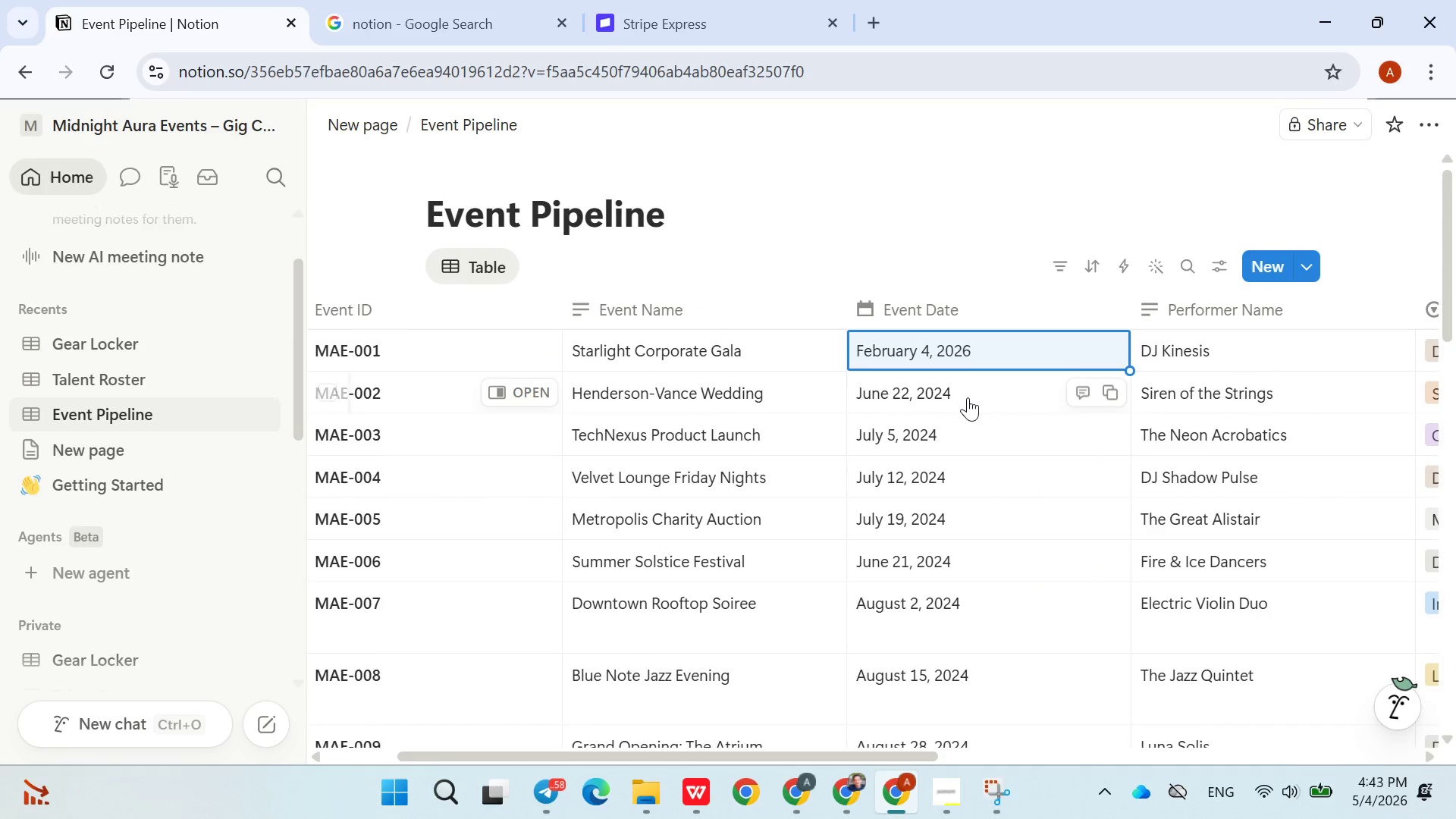 
left_click([971, 397])
 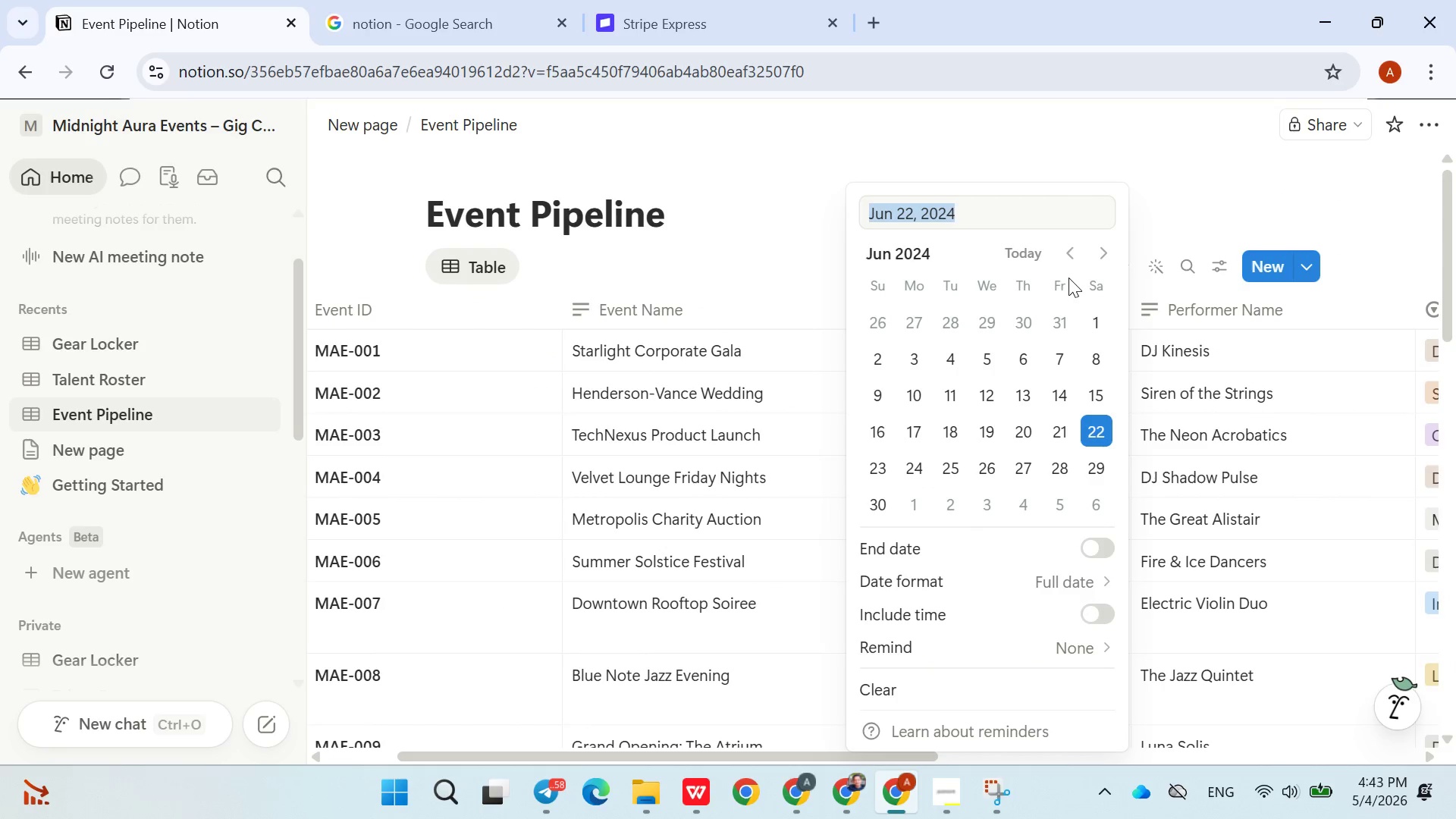 
left_click([1039, 257])
 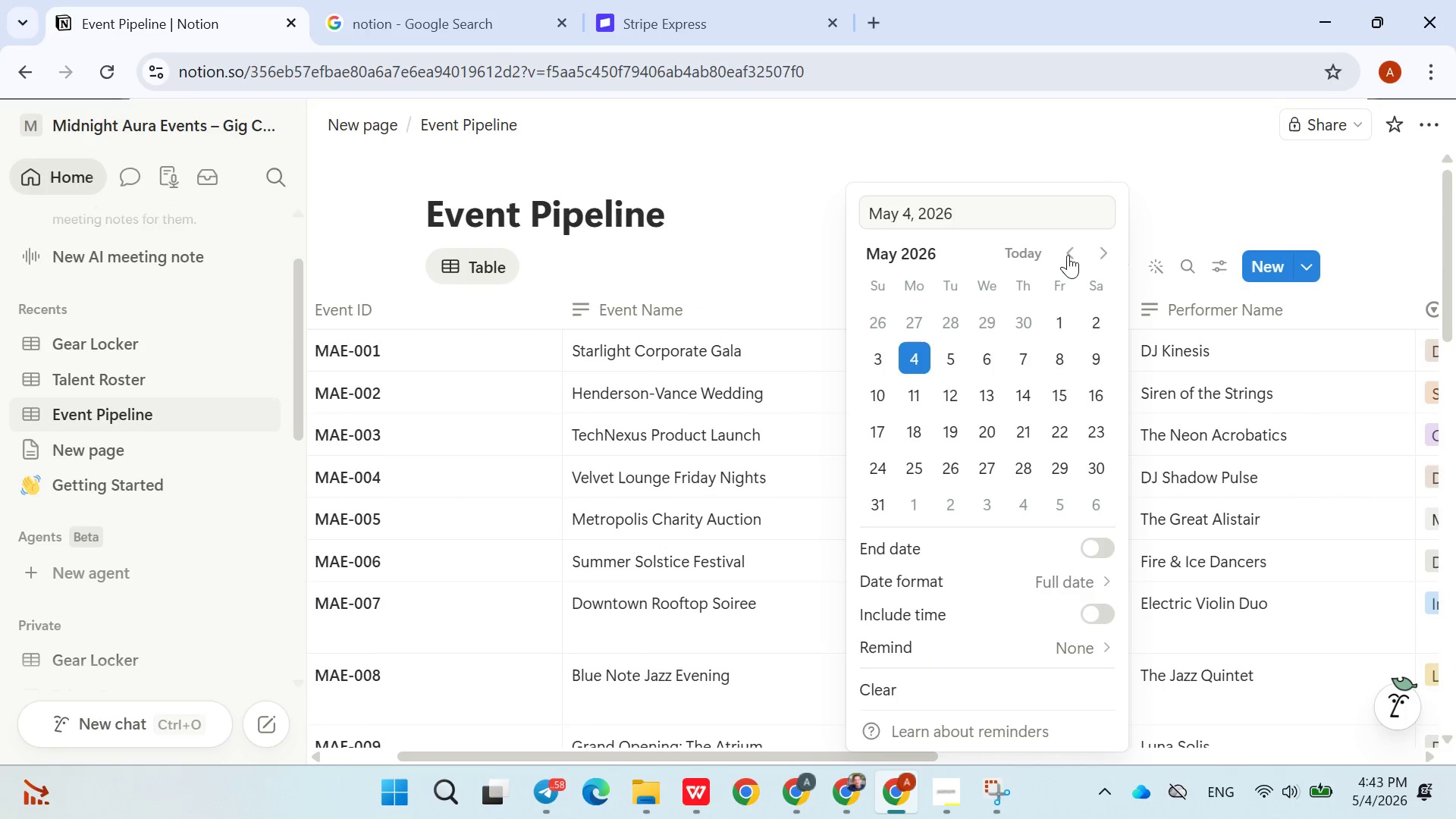 
double_click([1068, 255])
 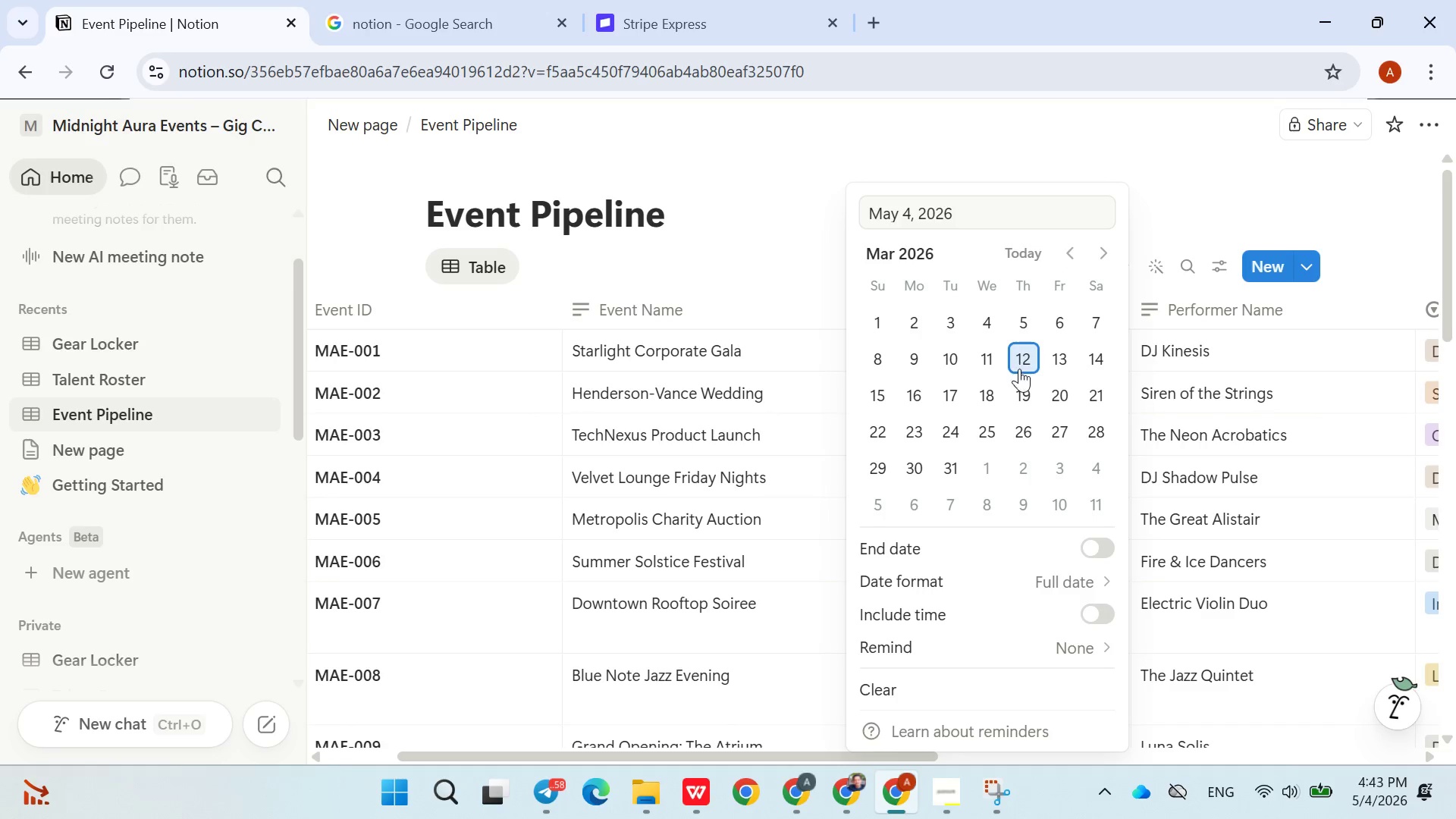 
left_click([1019, 371])
 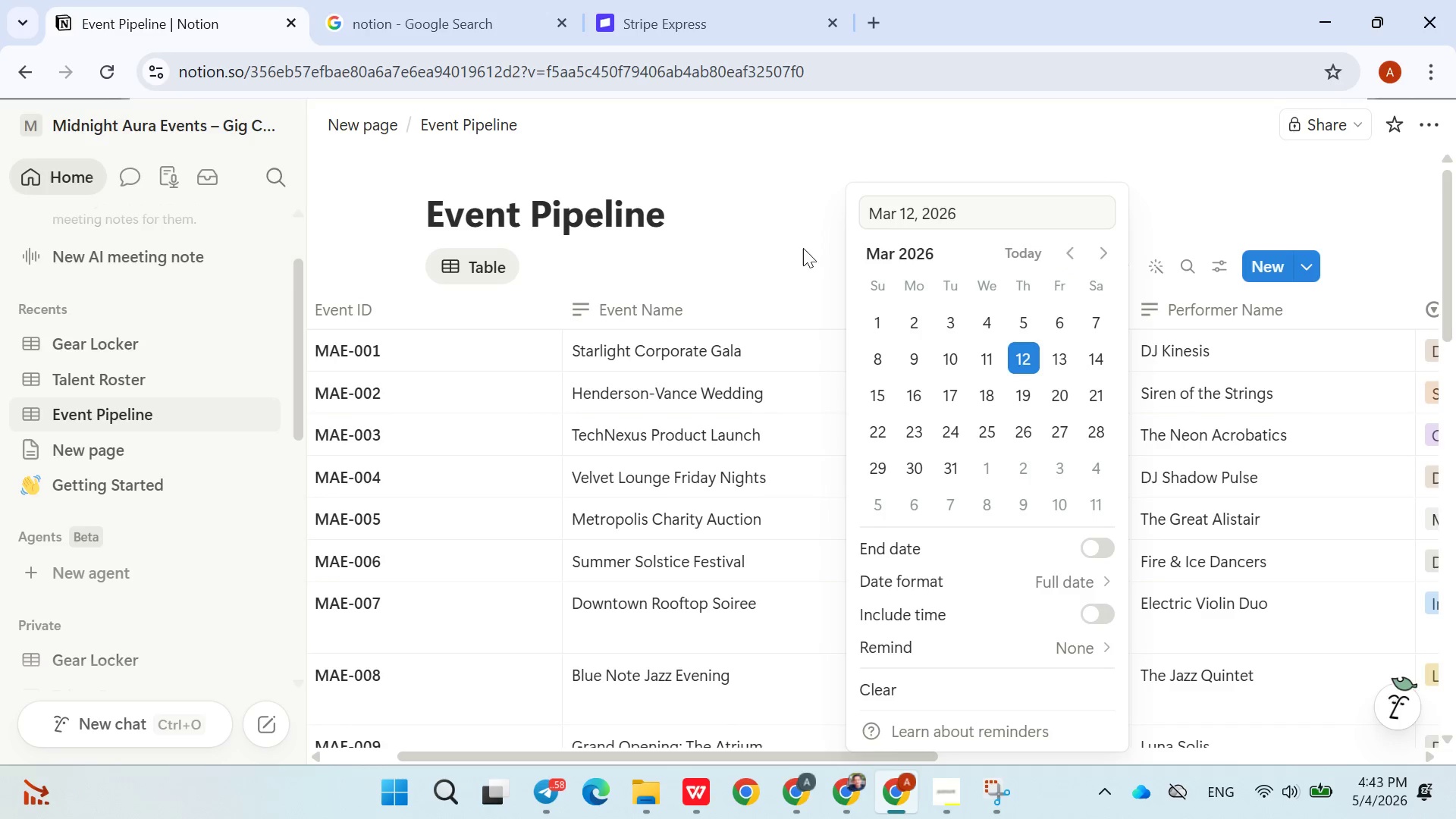 
left_click([802, 246])
 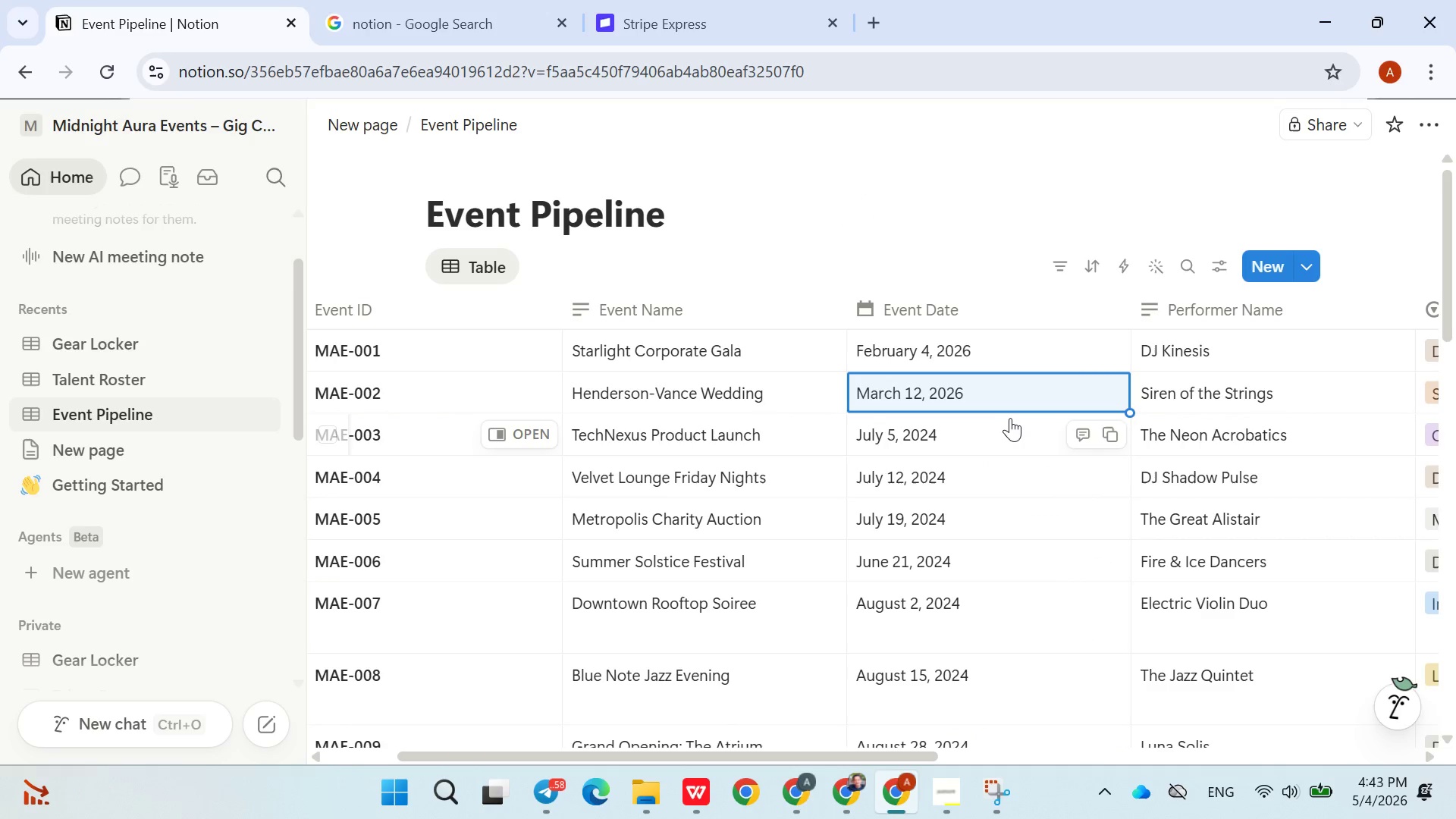 
left_click([999, 430])
 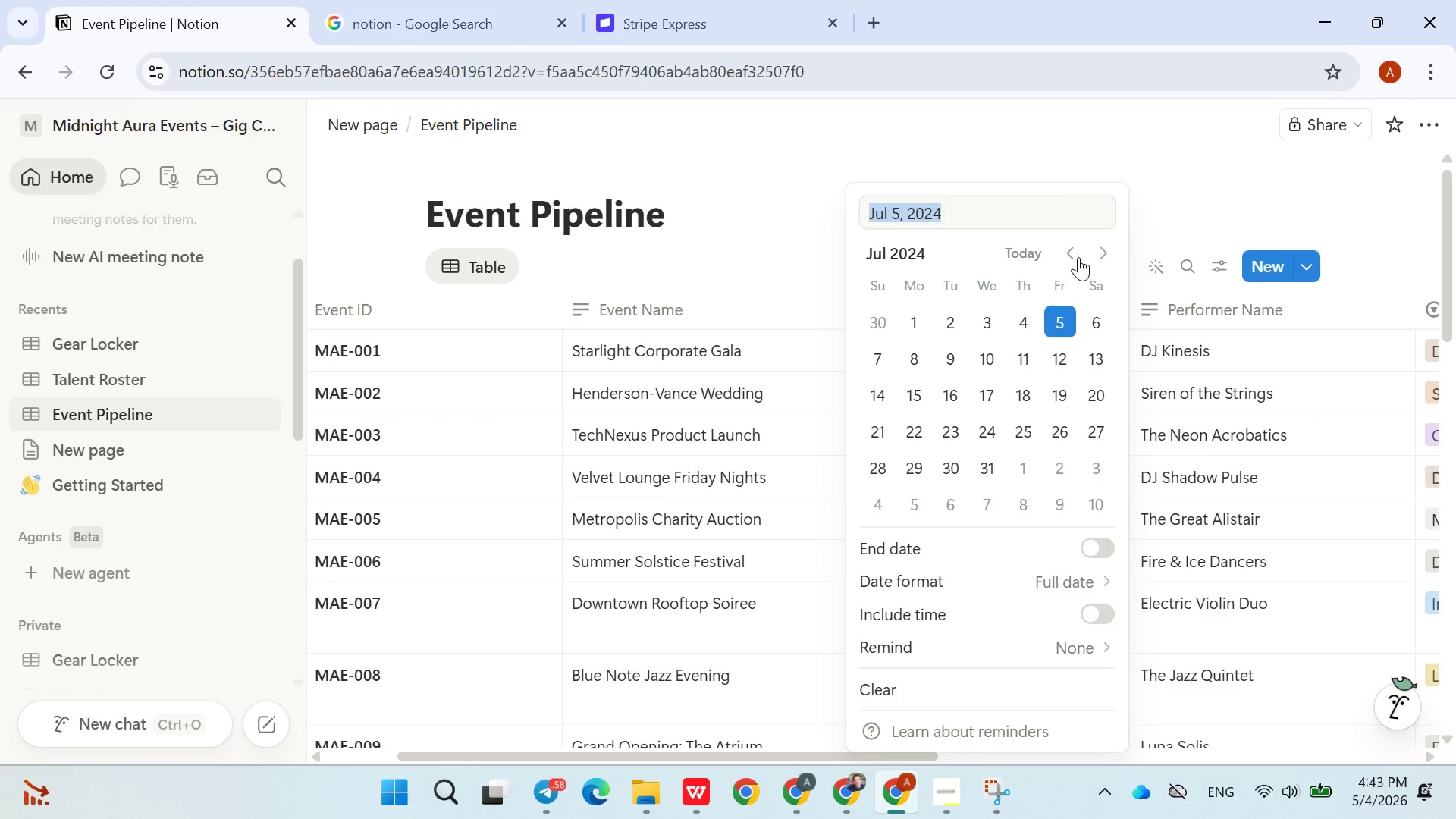 
double_click([1075, 257])
 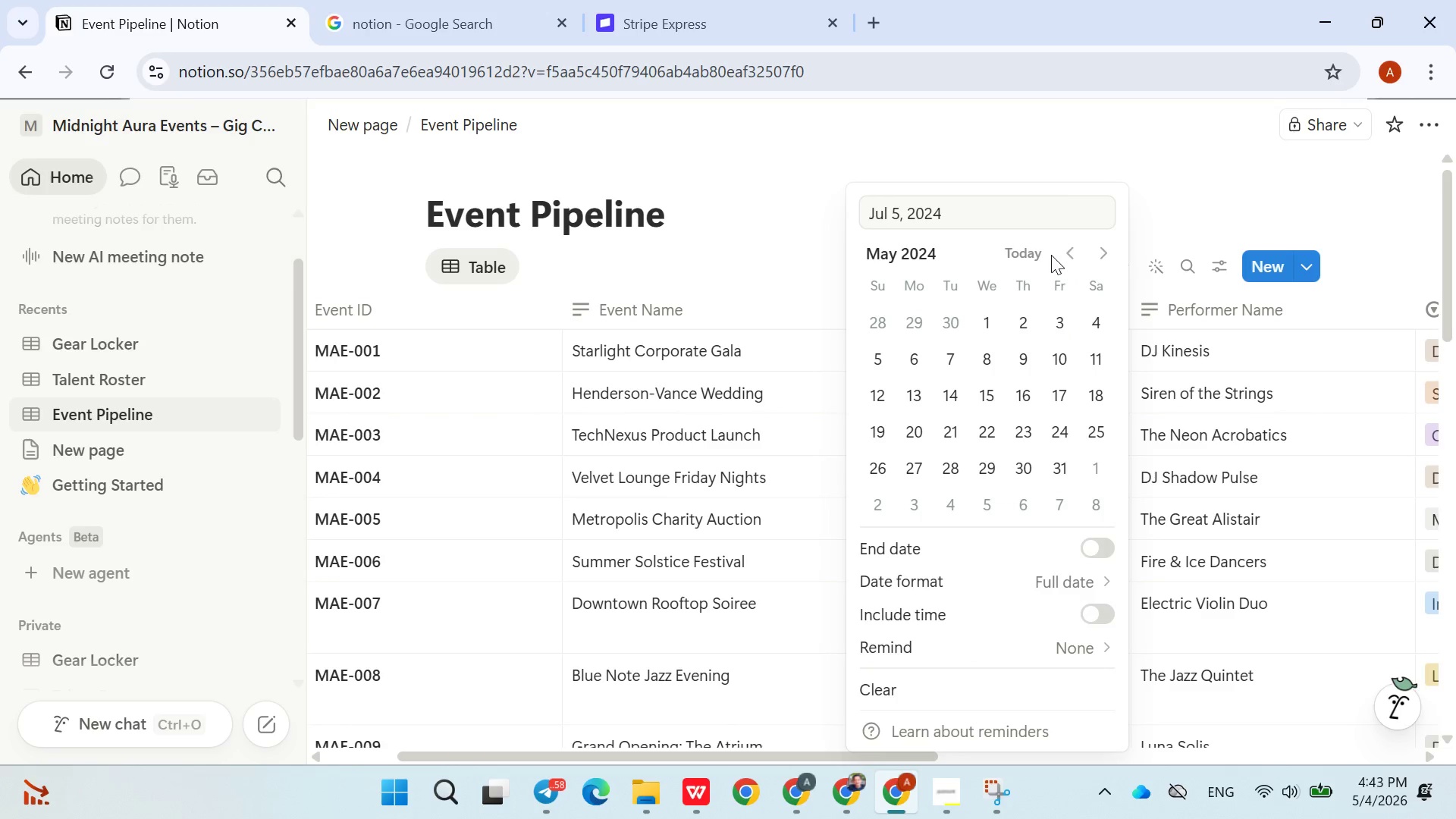 
left_click([1040, 250])
 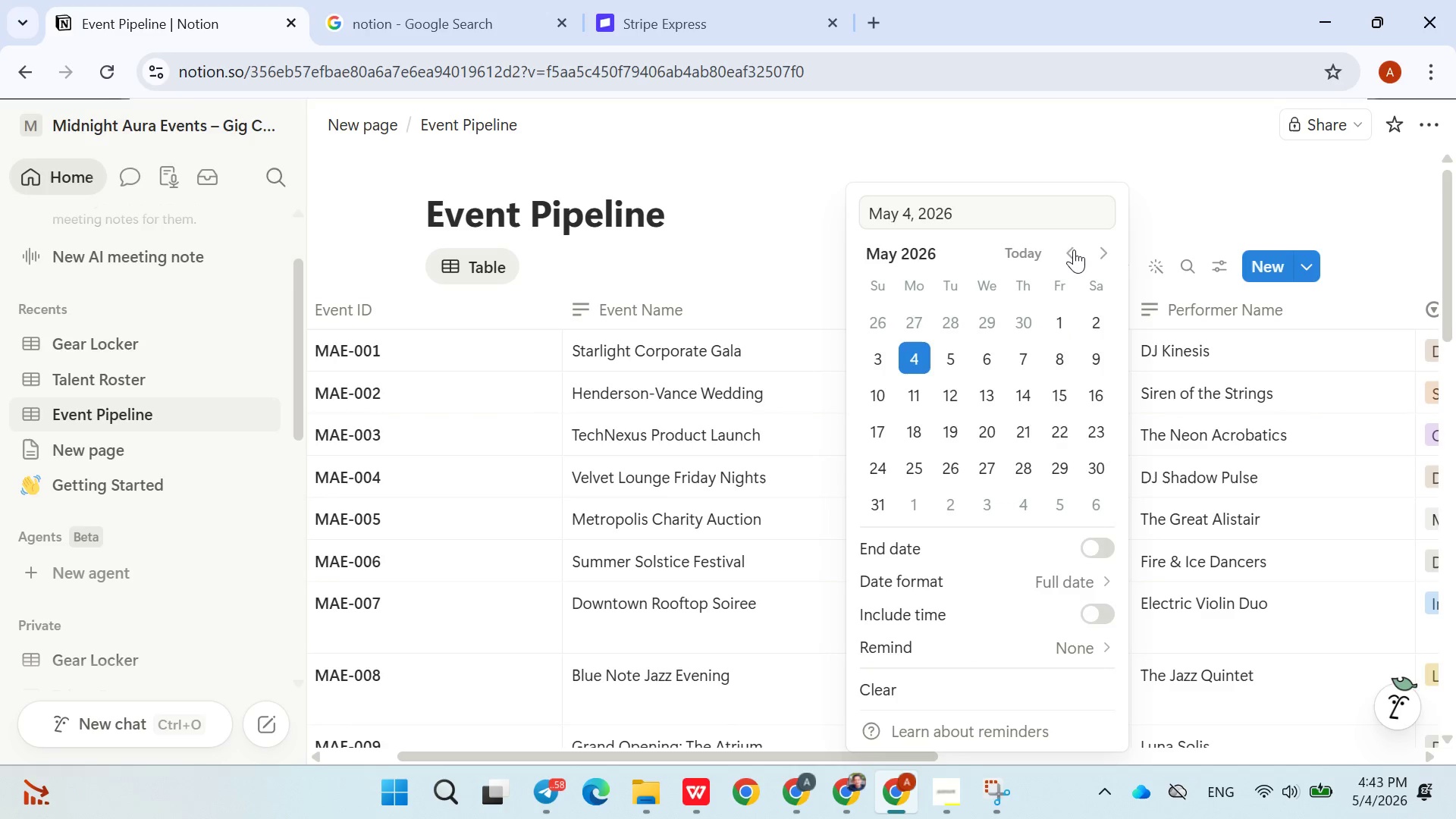 
double_click([1072, 249])
 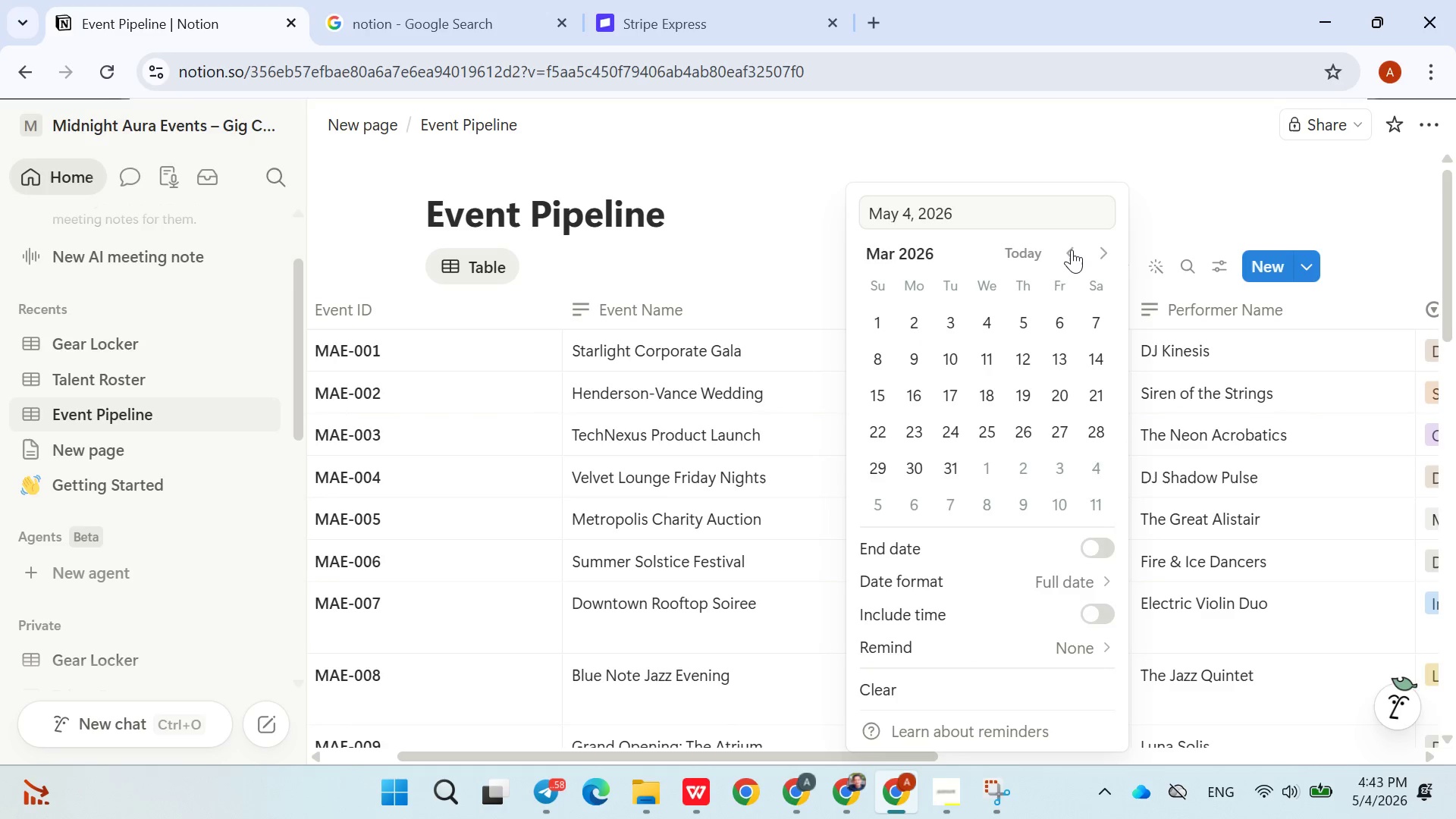 
triple_click([1072, 249])
 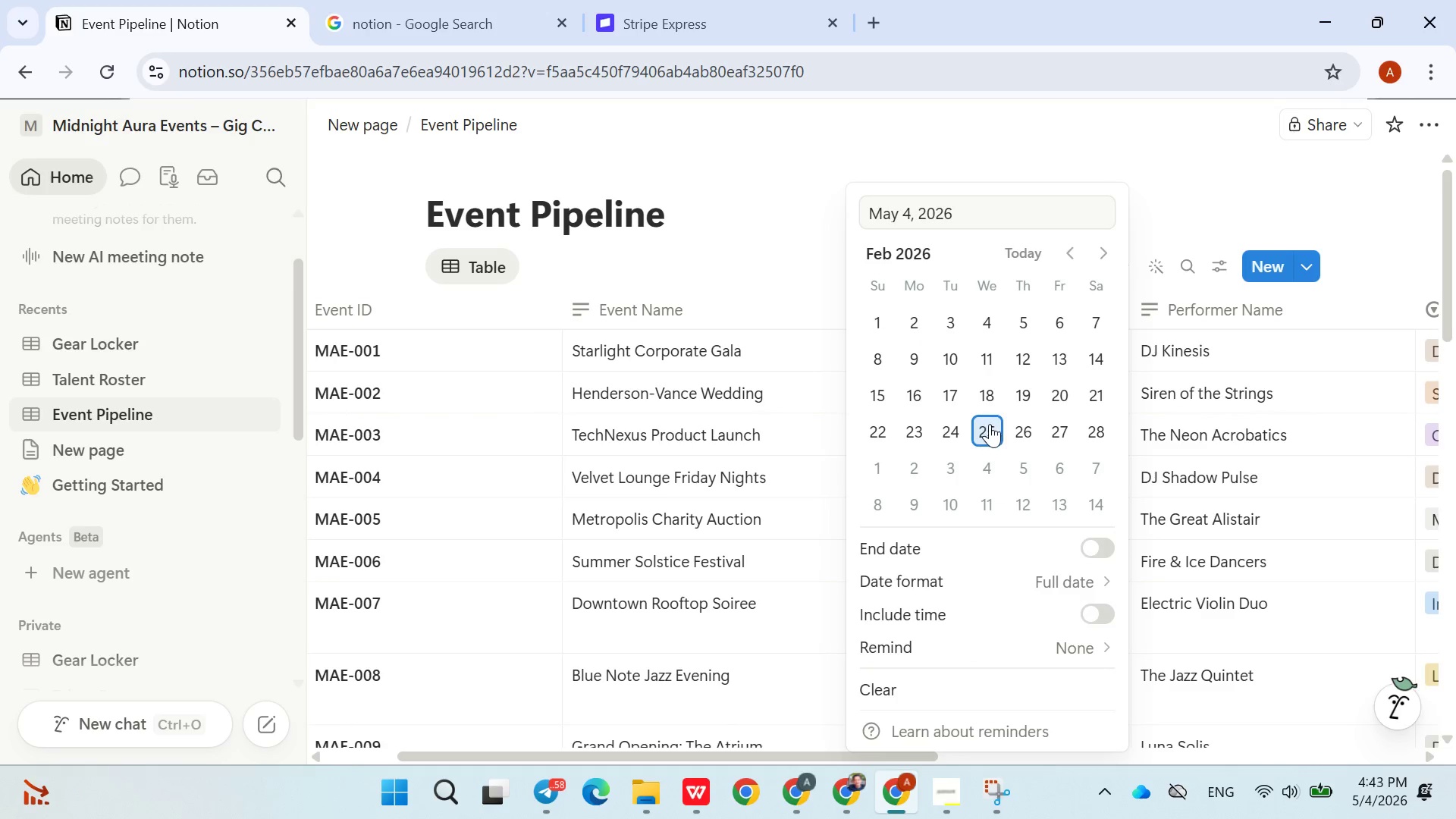 
left_click([990, 424])
 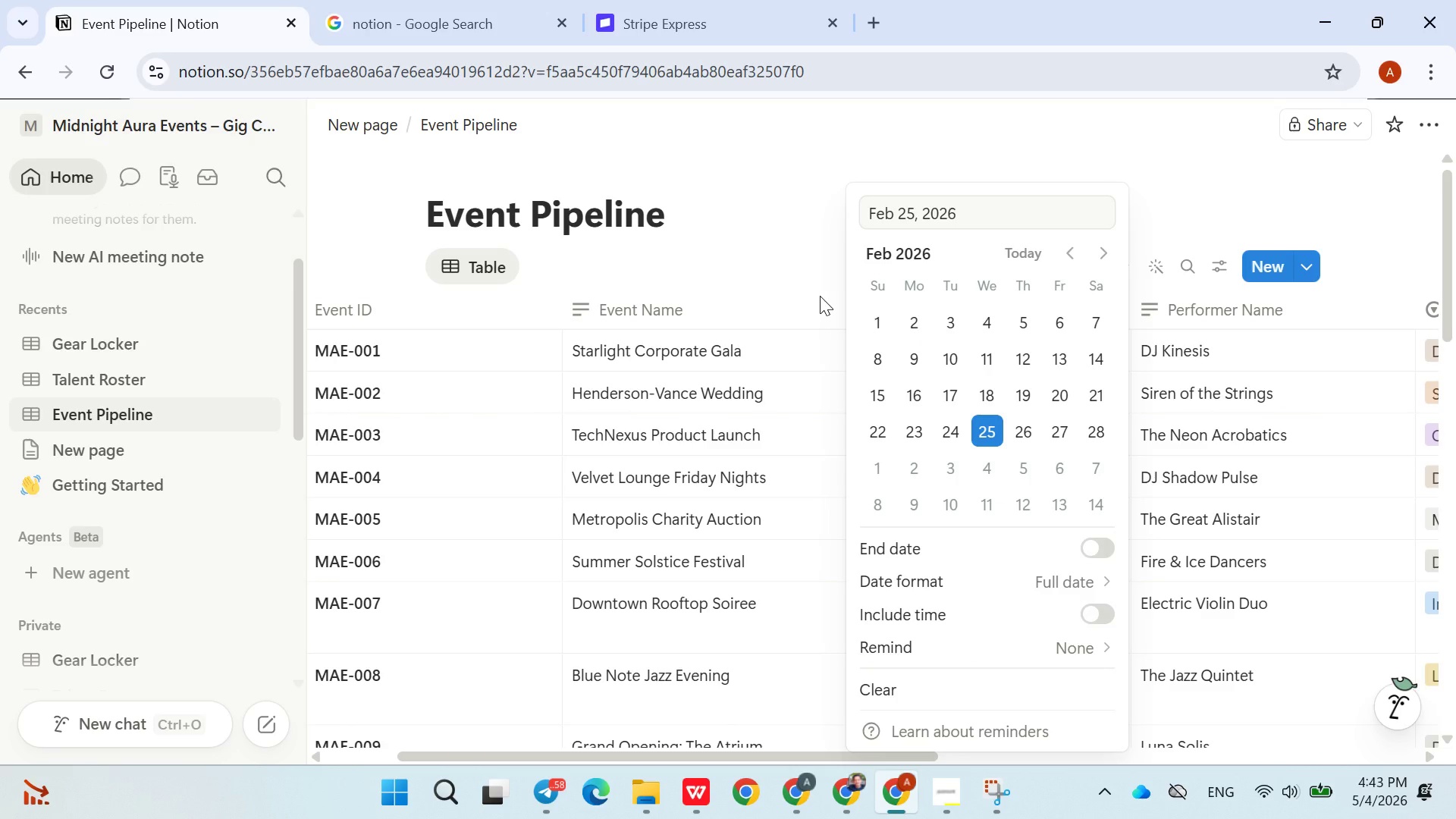 
left_click([820, 296])
 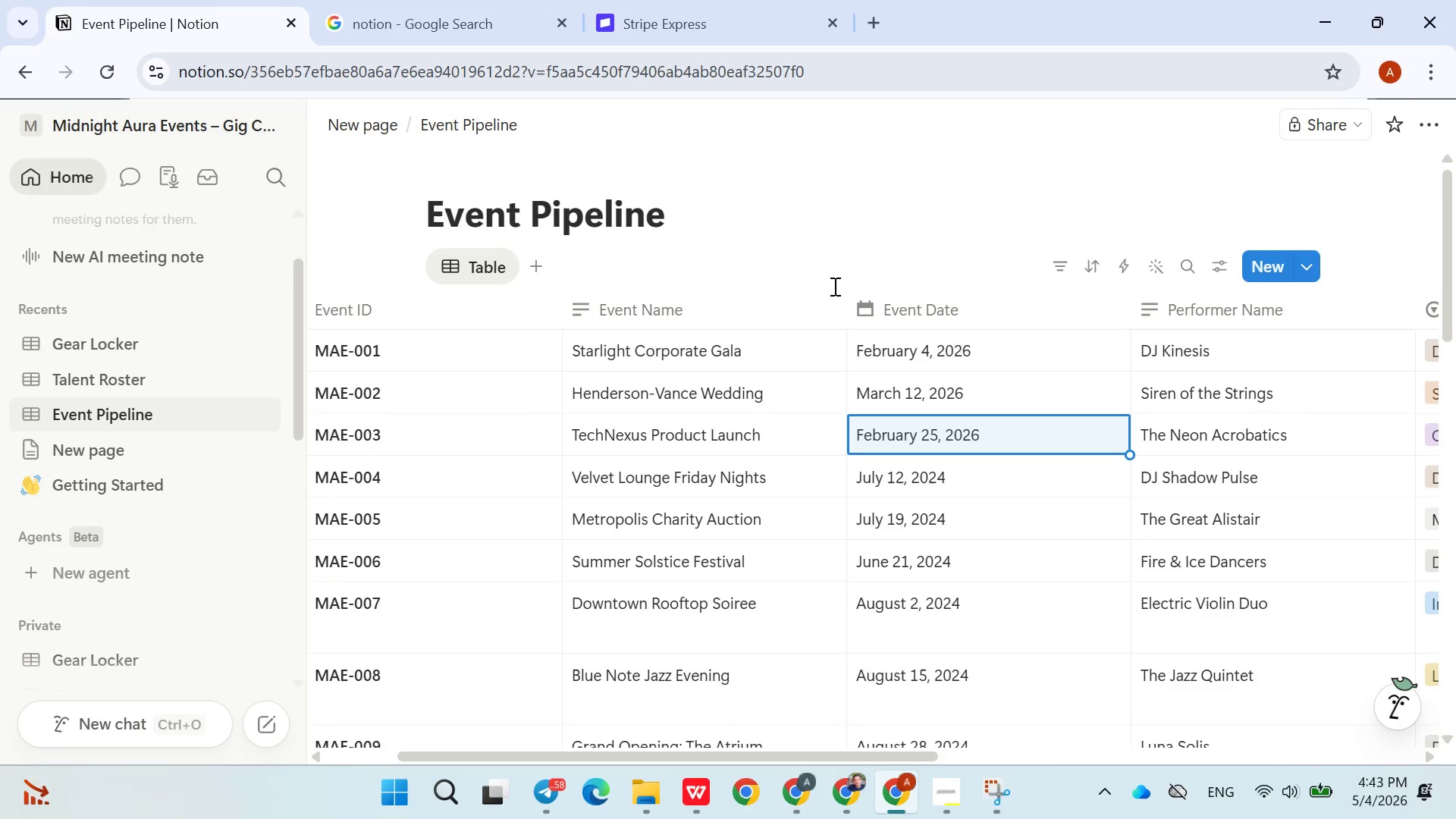 
left_click([935, 466])
 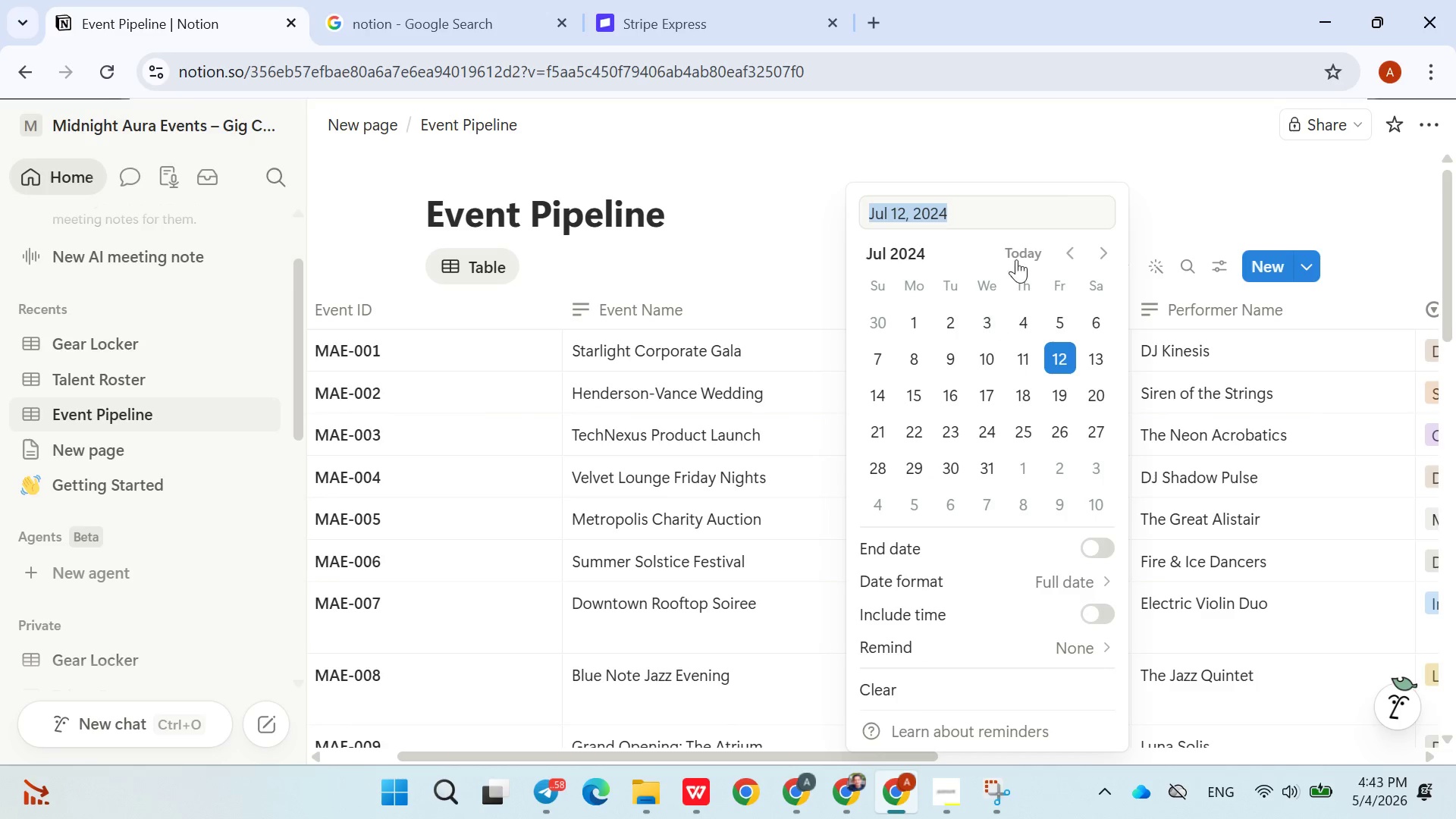 
left_click([1017, 255])
 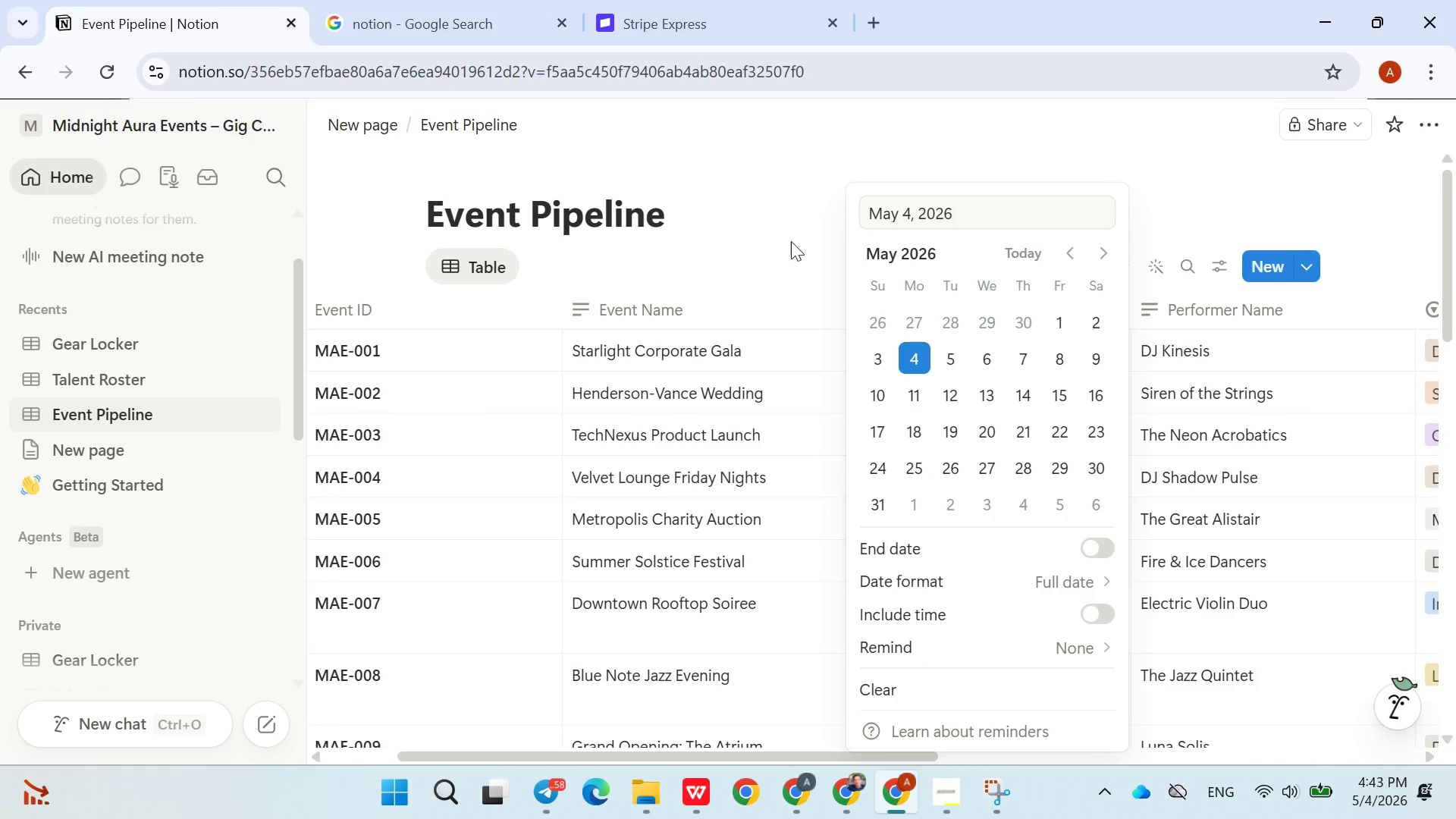 
left_click([789, 241])
 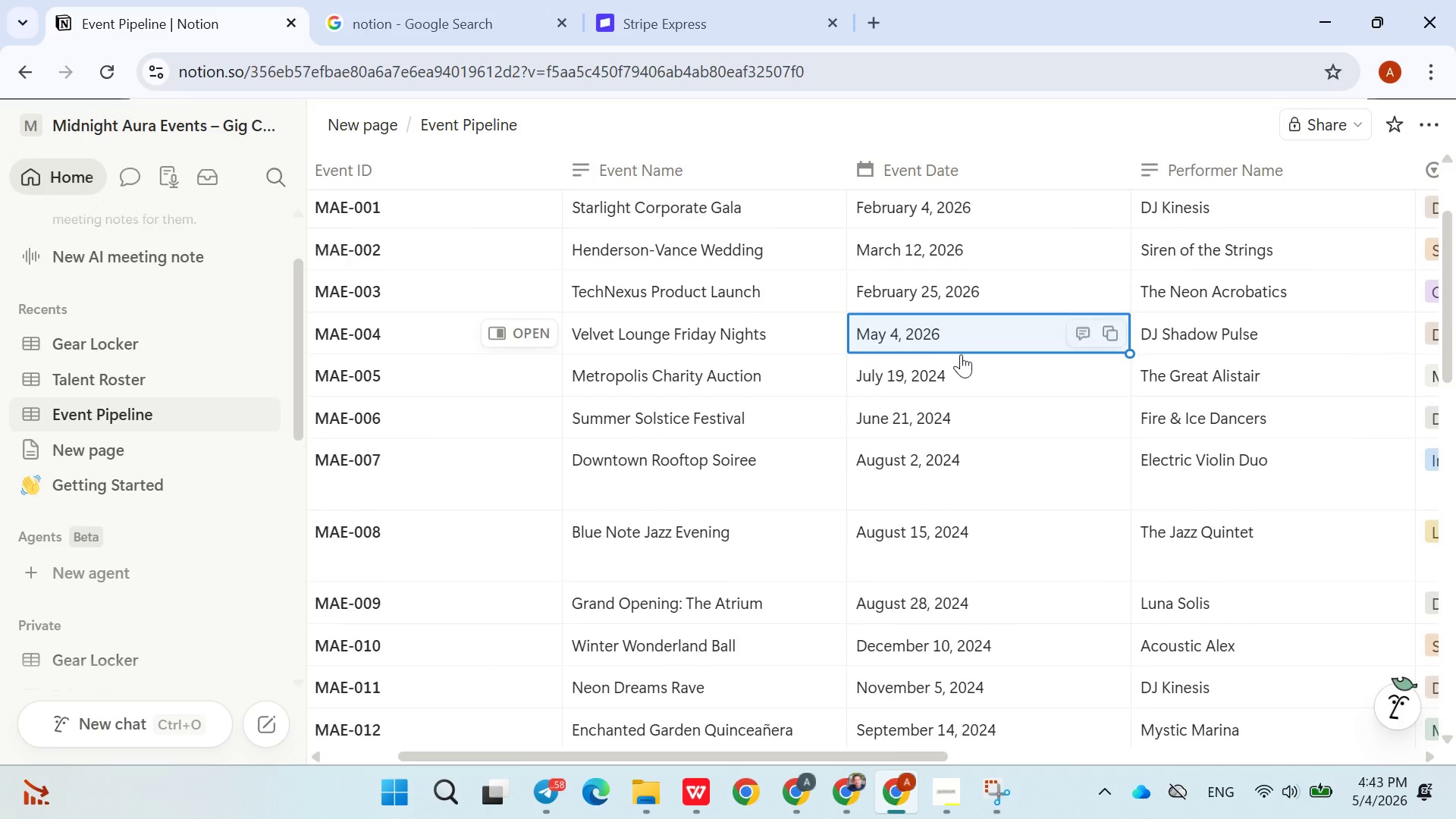 
left_click([959, 361])
 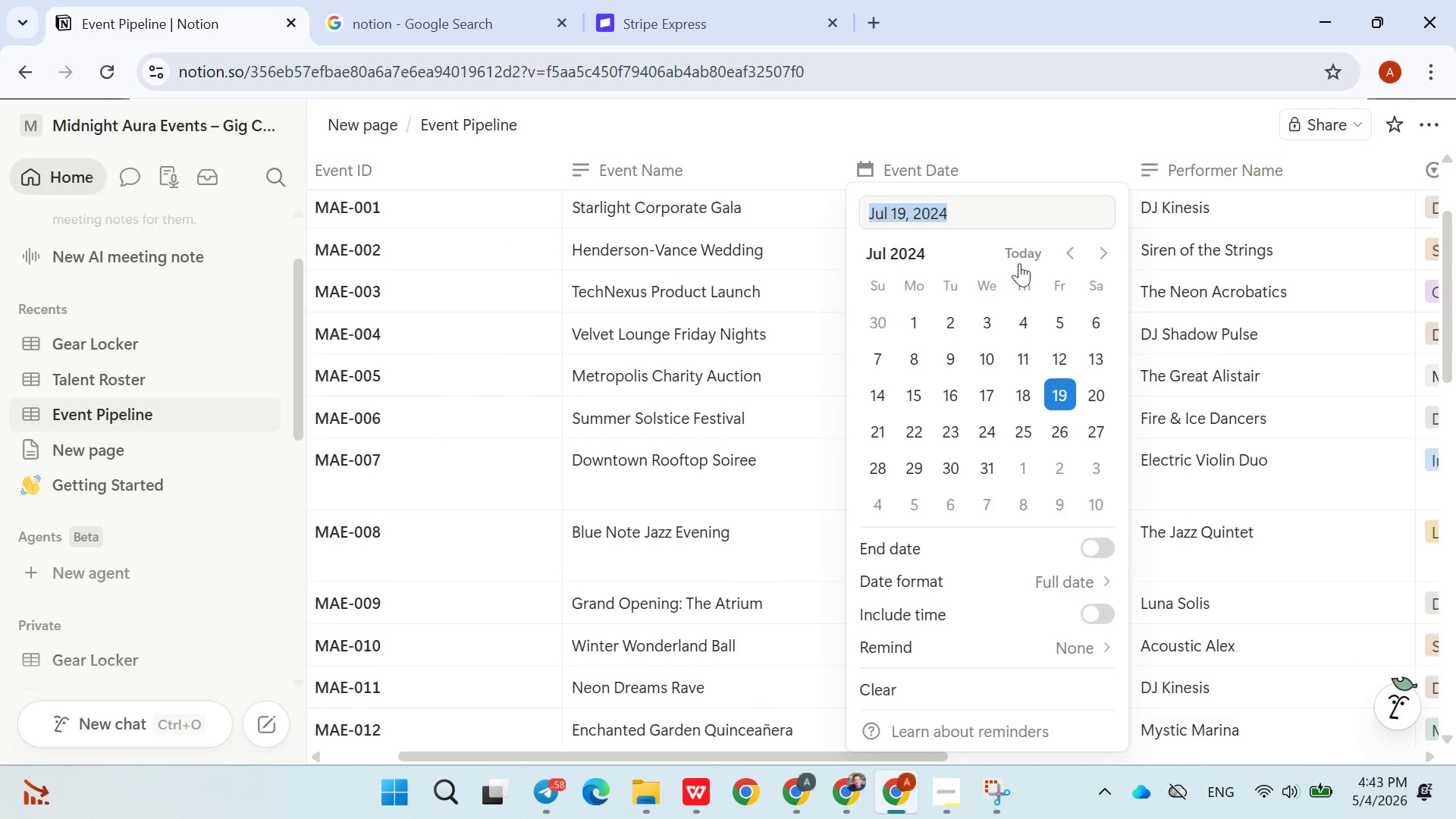 
left_click([1023, 258])
 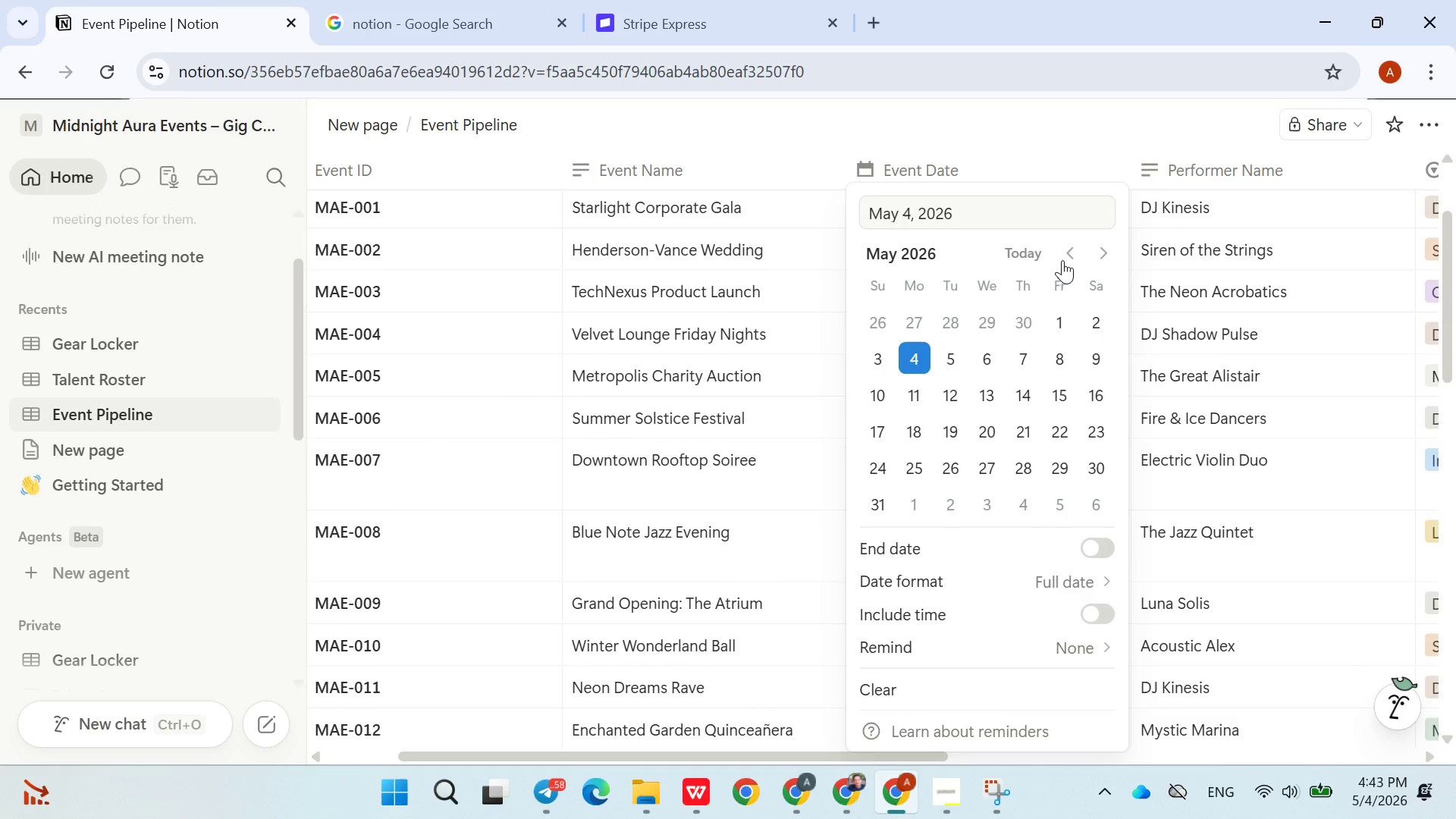 
left_click([1065, 258])
 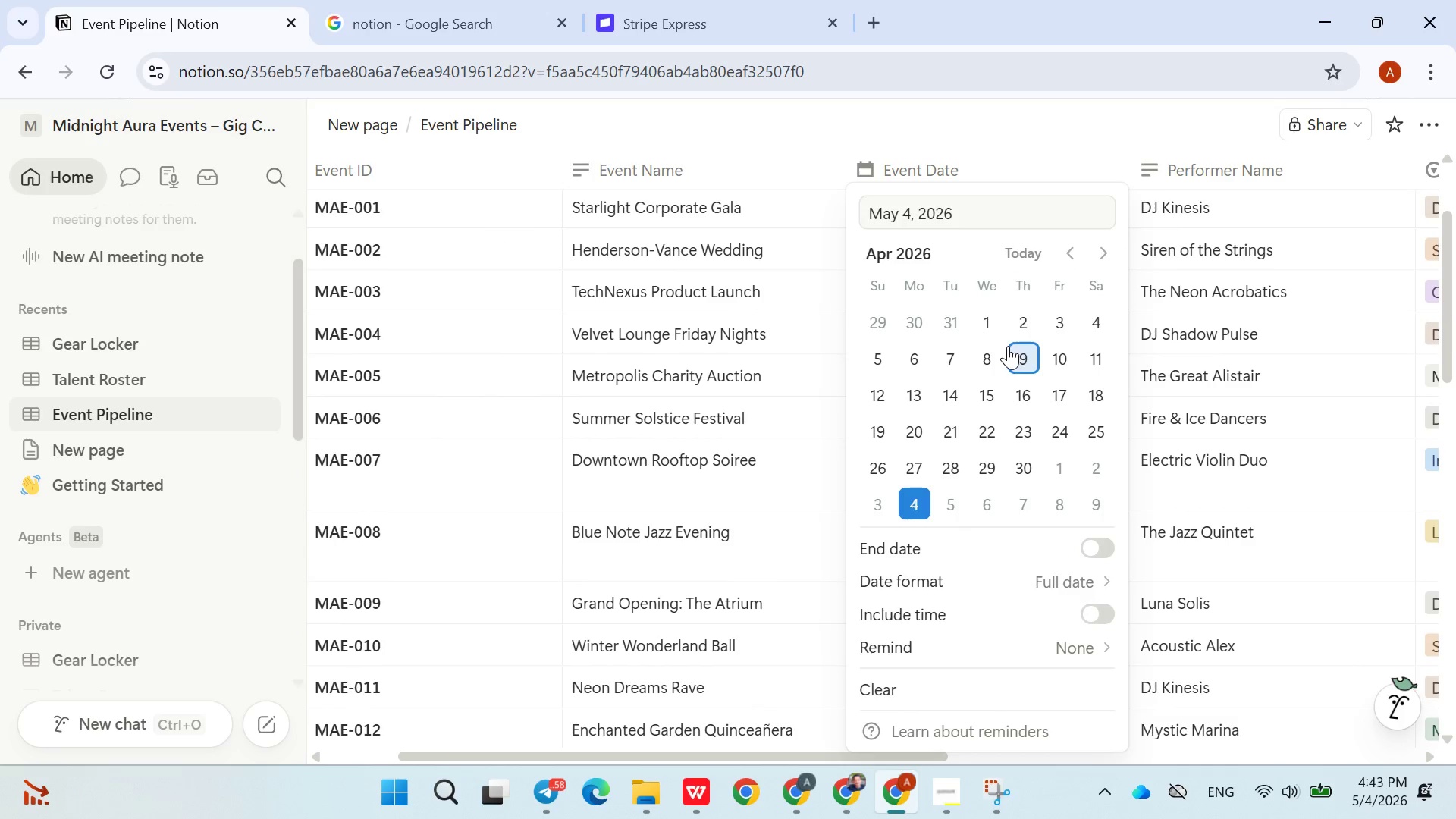 
left_click([1008, 346])
 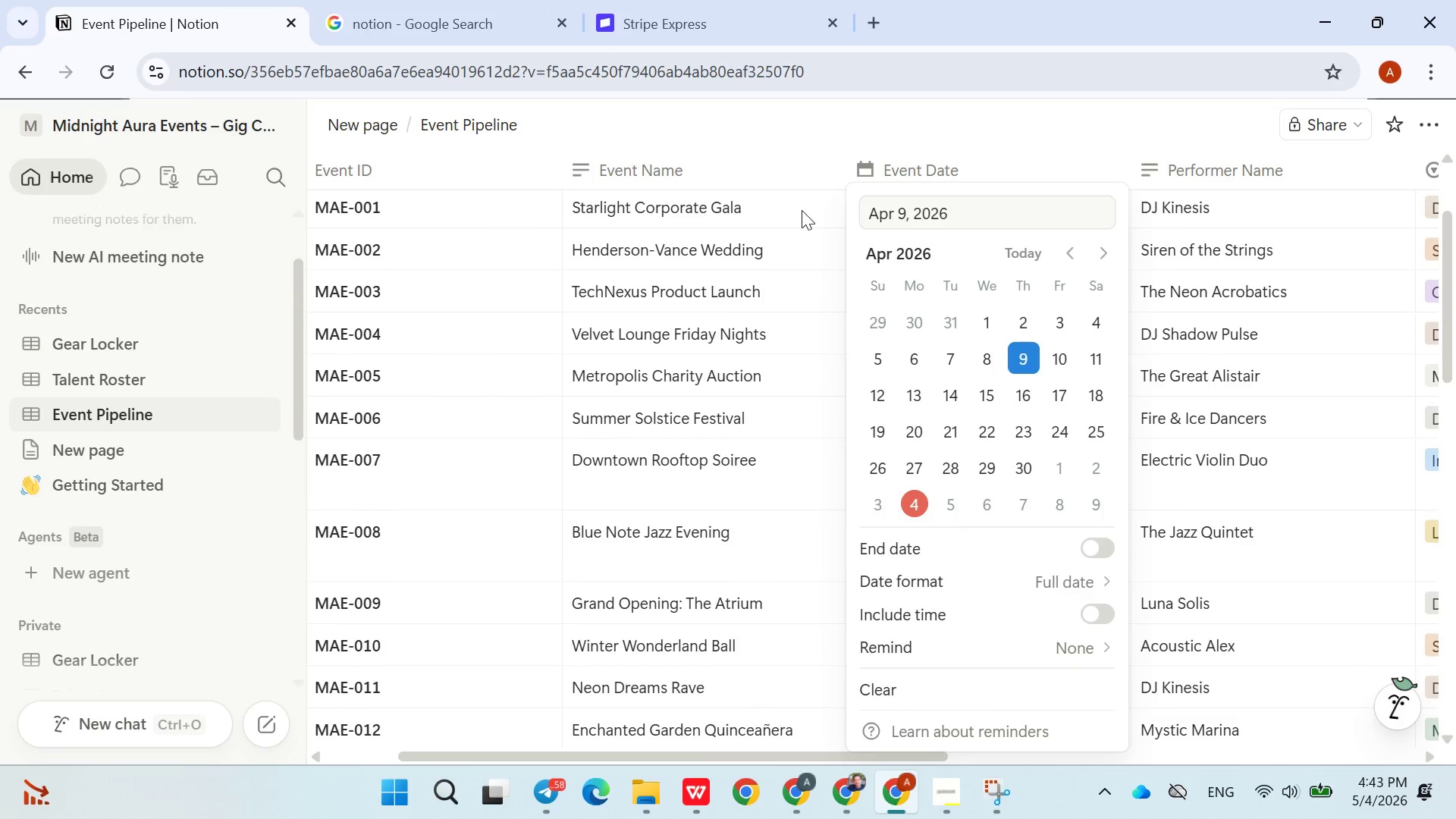 
left_click([802, 212])
 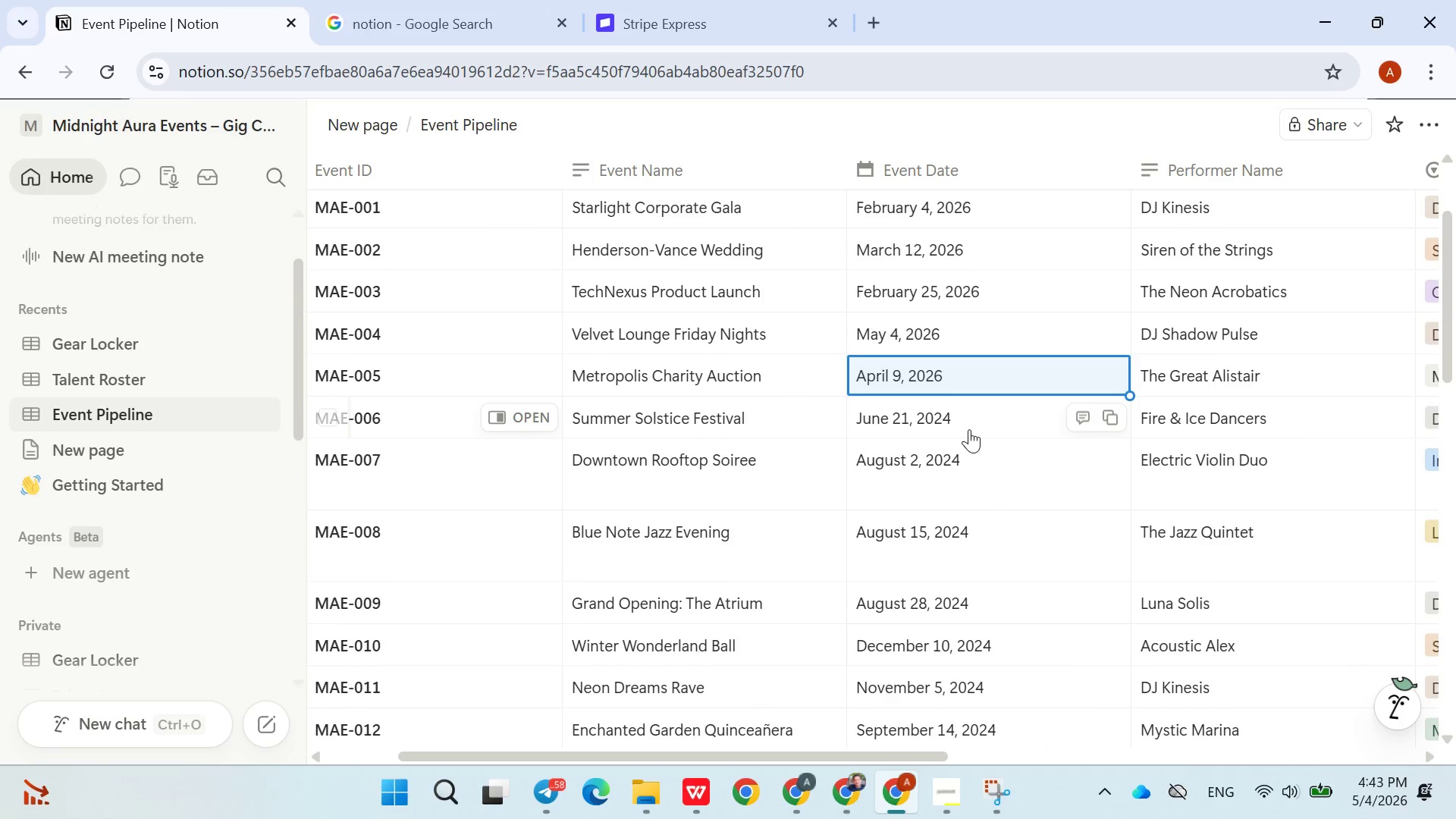 
left_click([969, 415])
 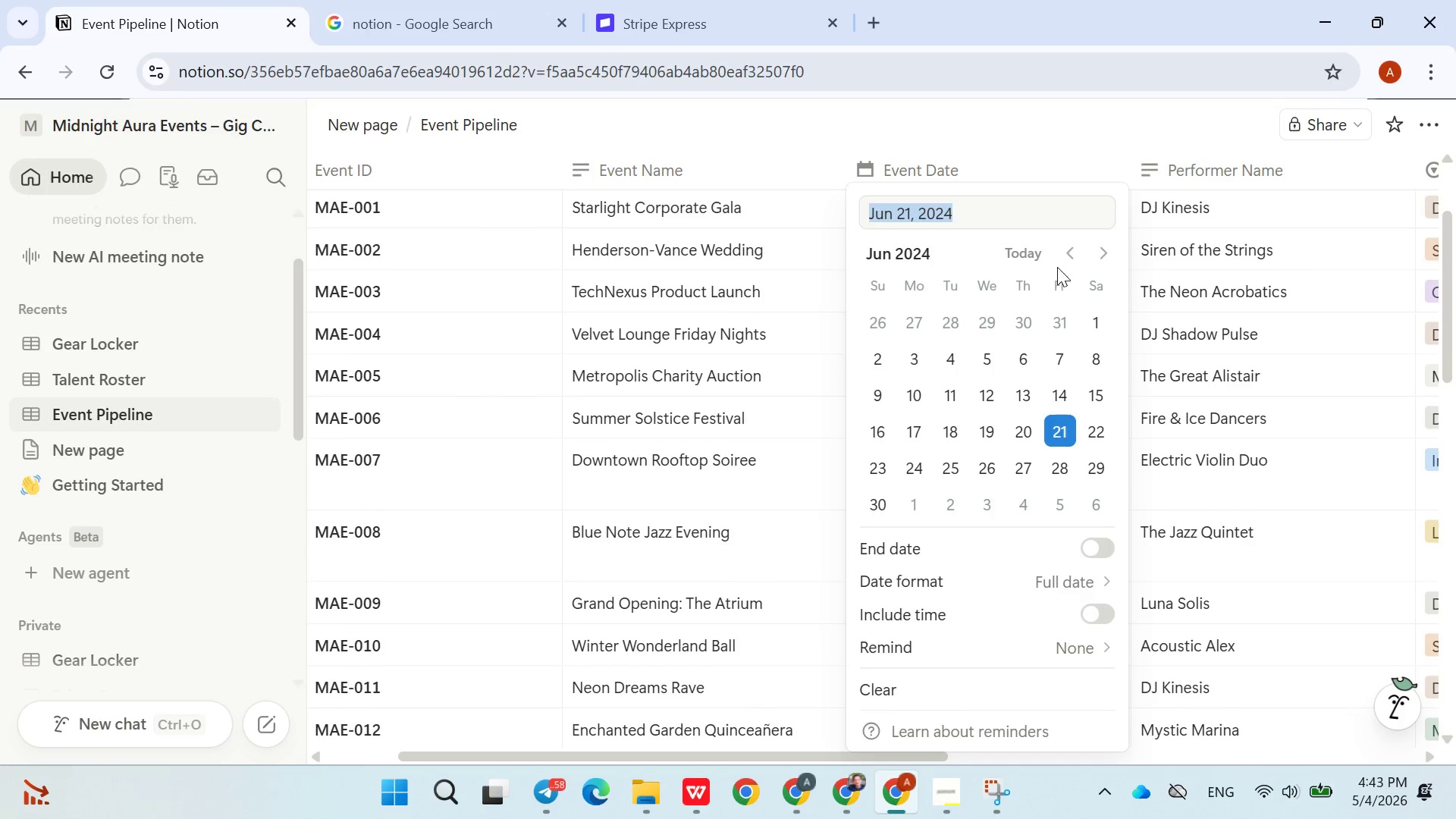 
left_click([1033, 251])
 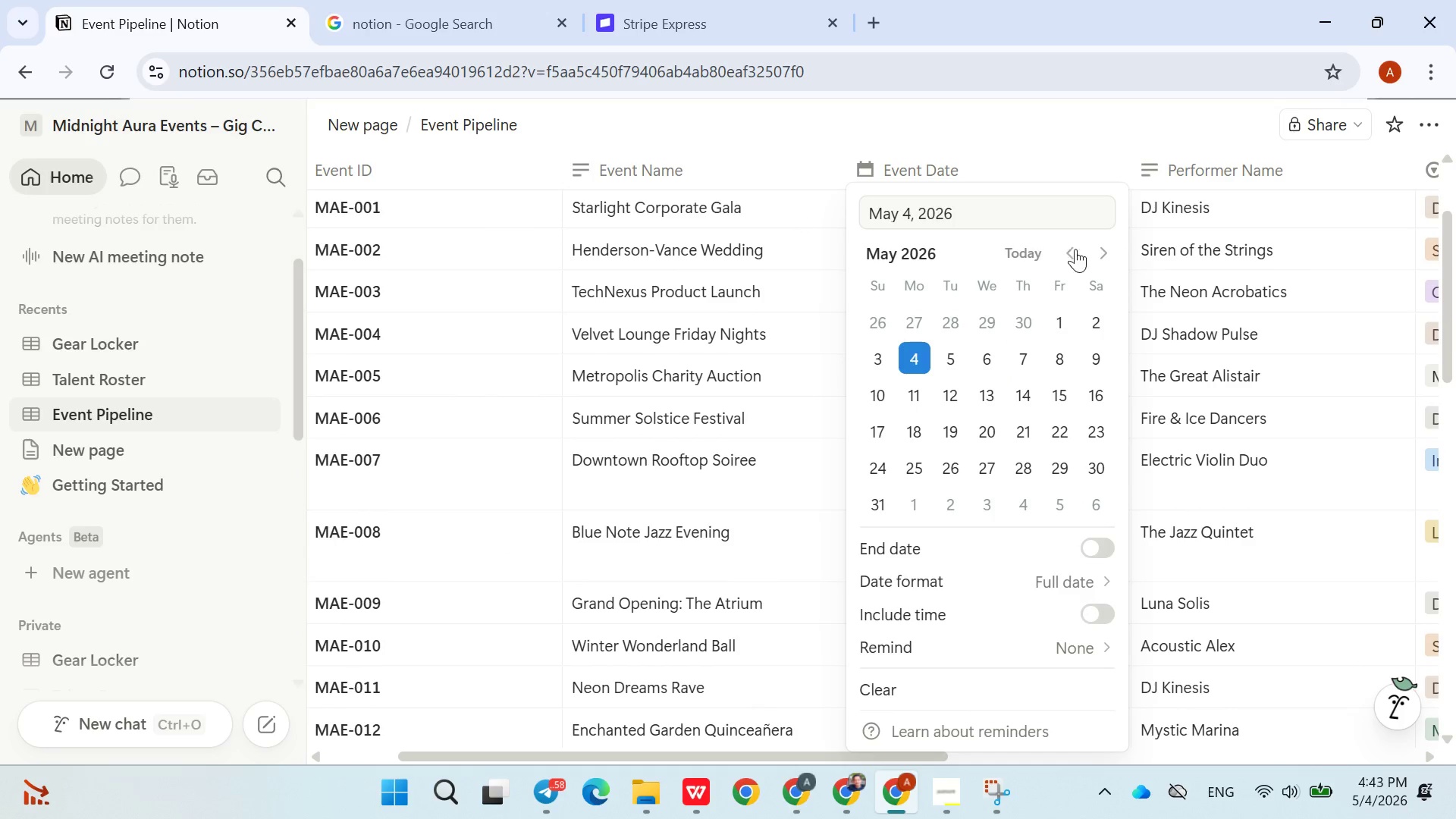 
left_click([1079, 249])
 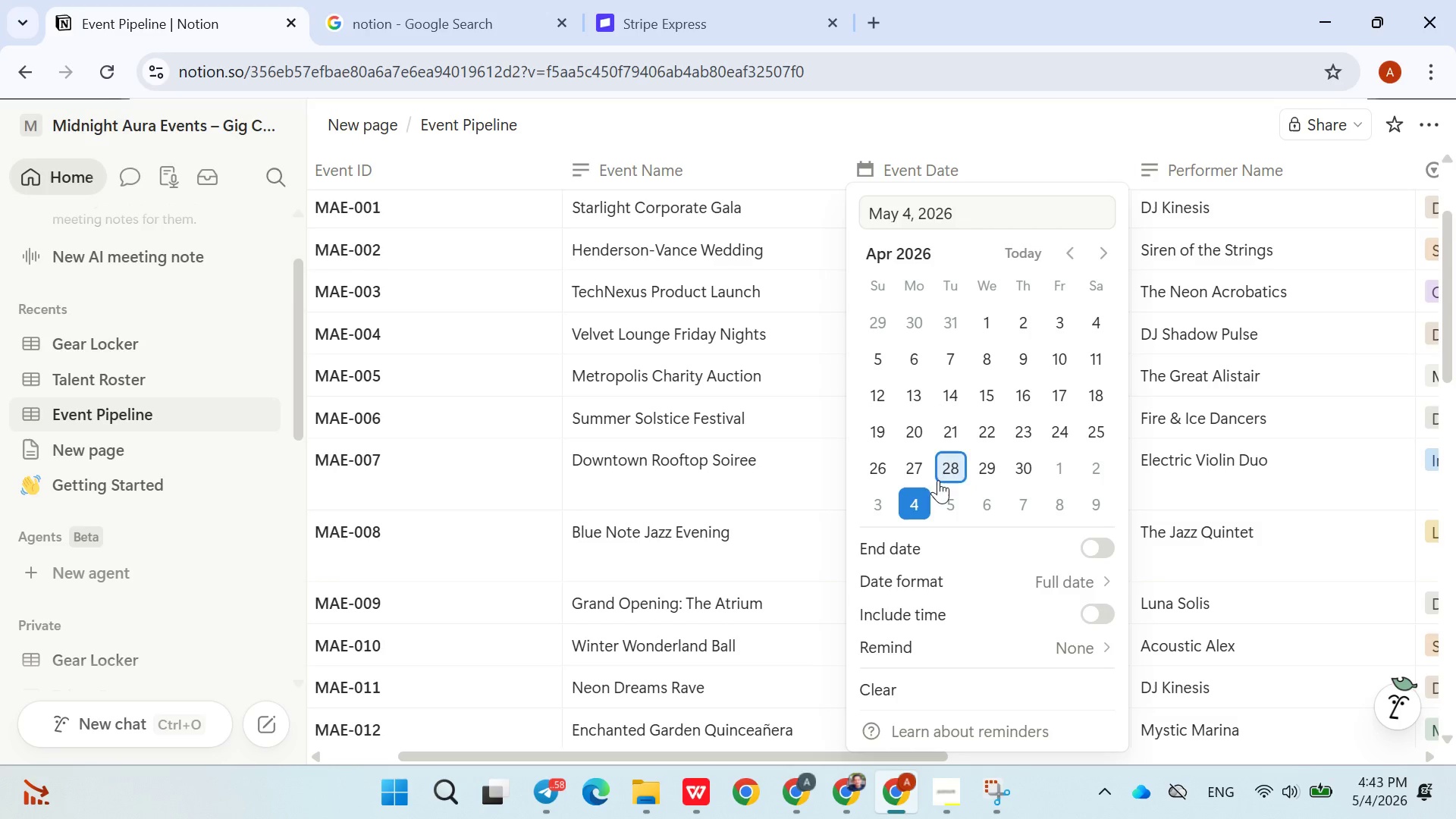 
left_click([919, 500])
 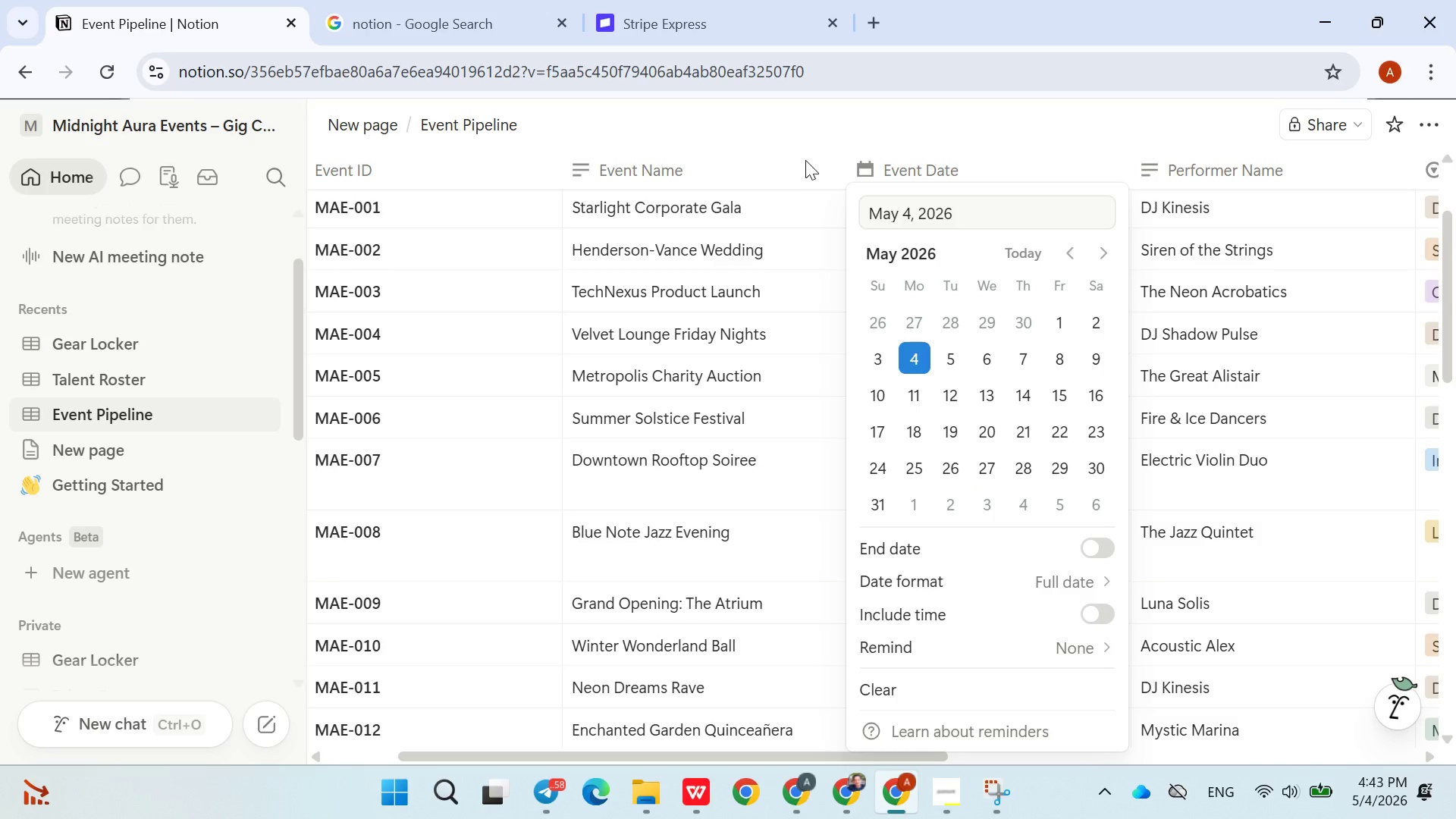 
left_click([806, 153])
 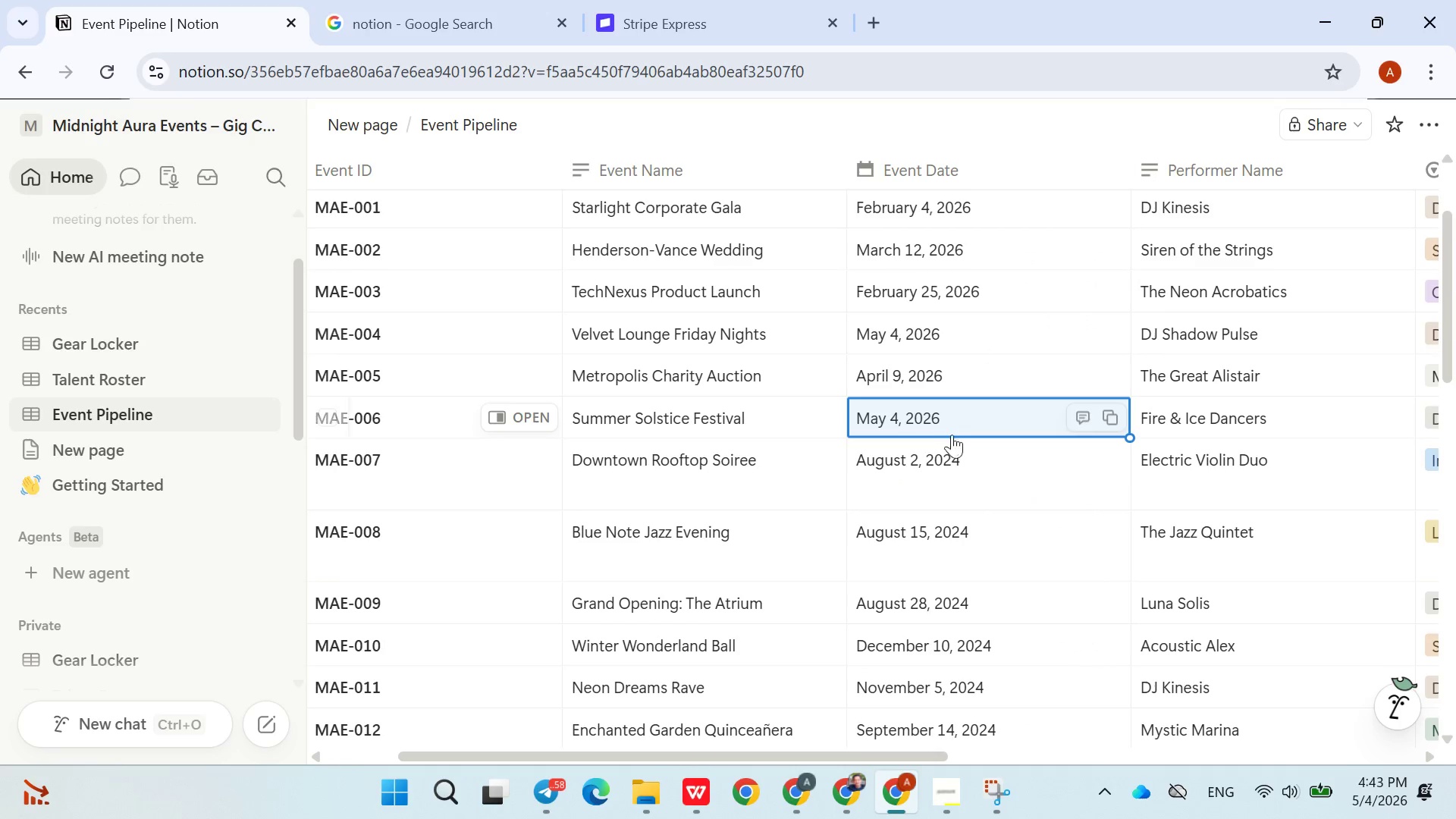 
left_click([968, 448])
 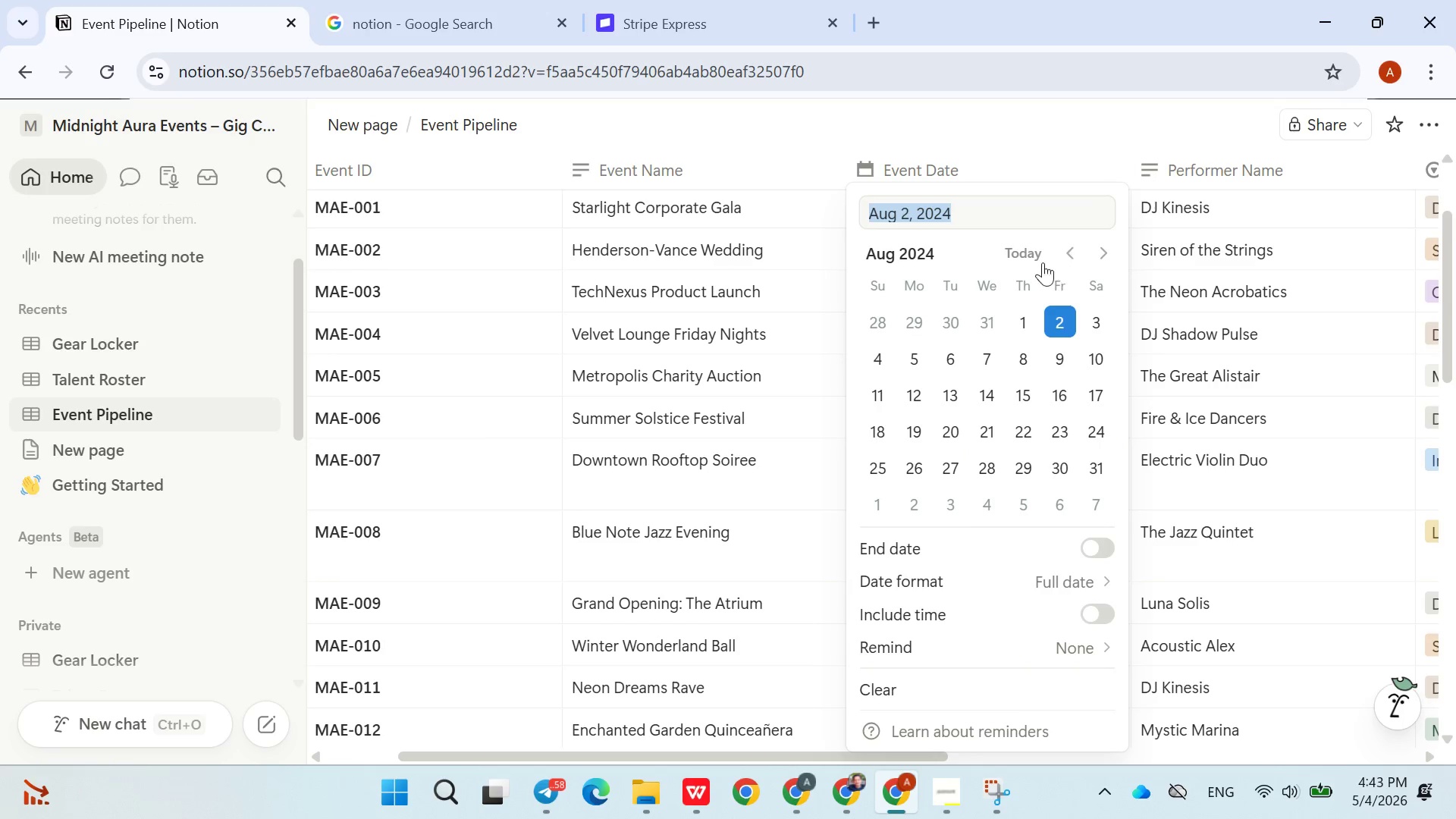 
left_click([1037, 257])
 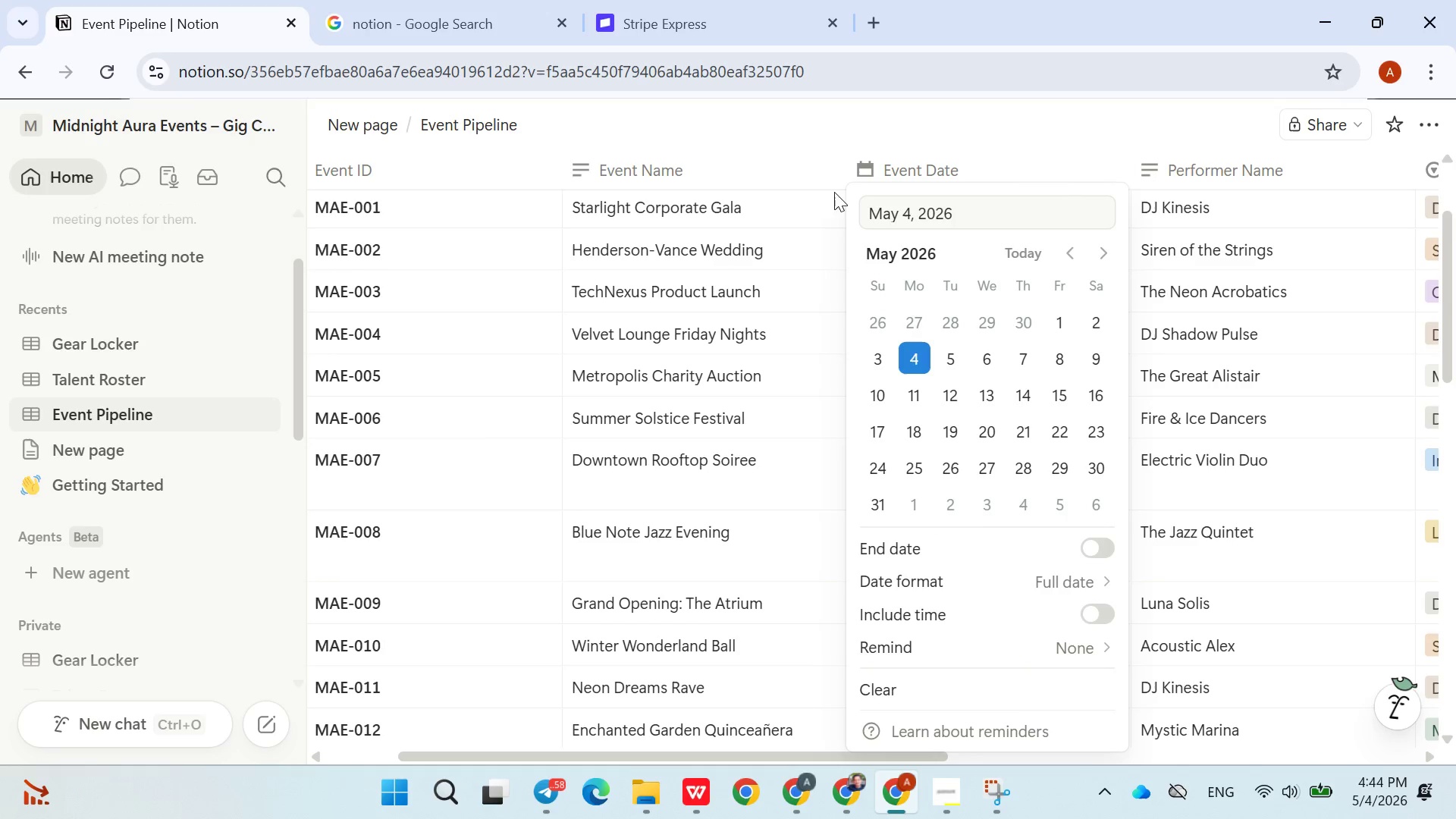 
left_click([799, 143])
 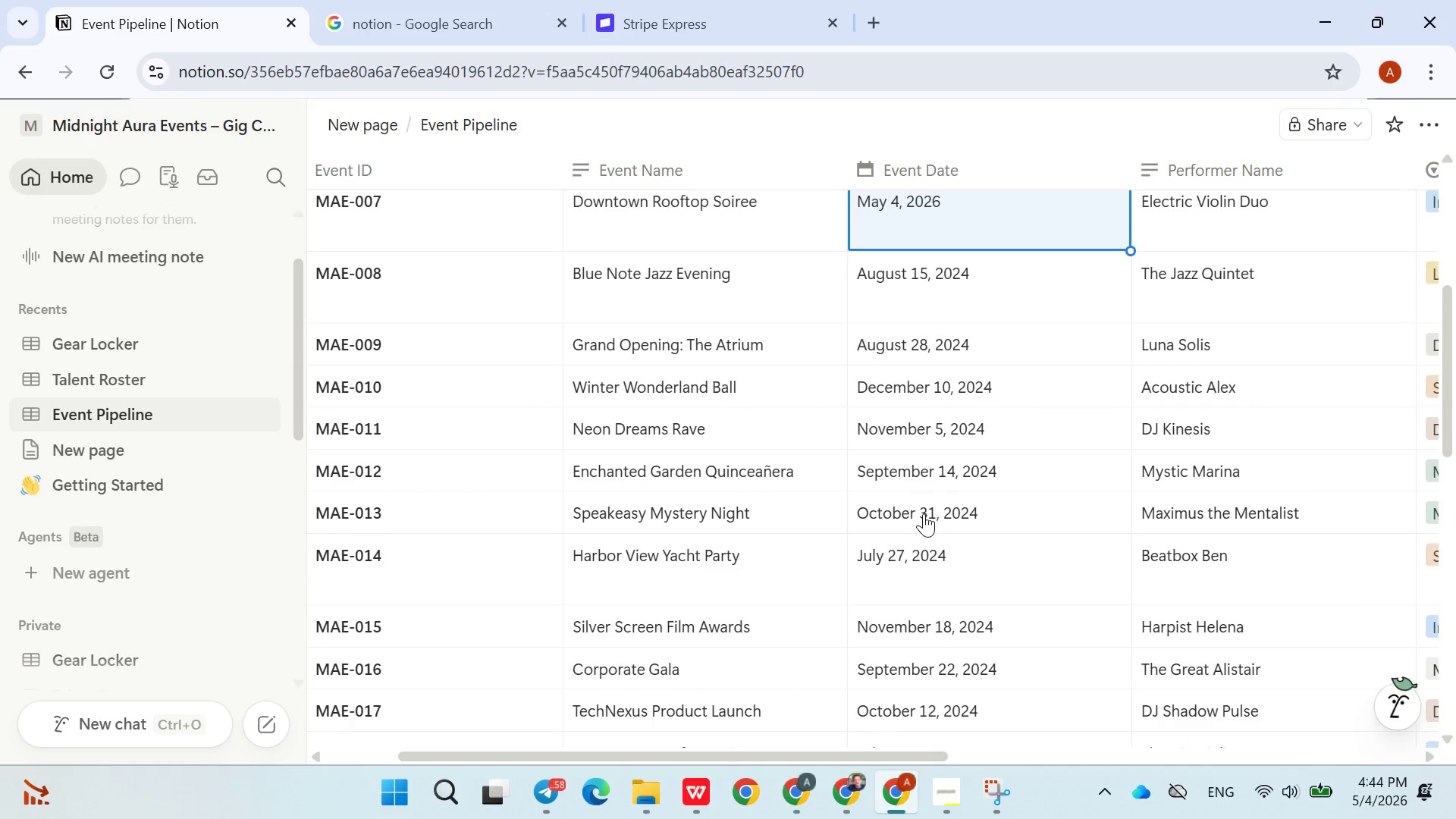 
left_click([927, 275])
 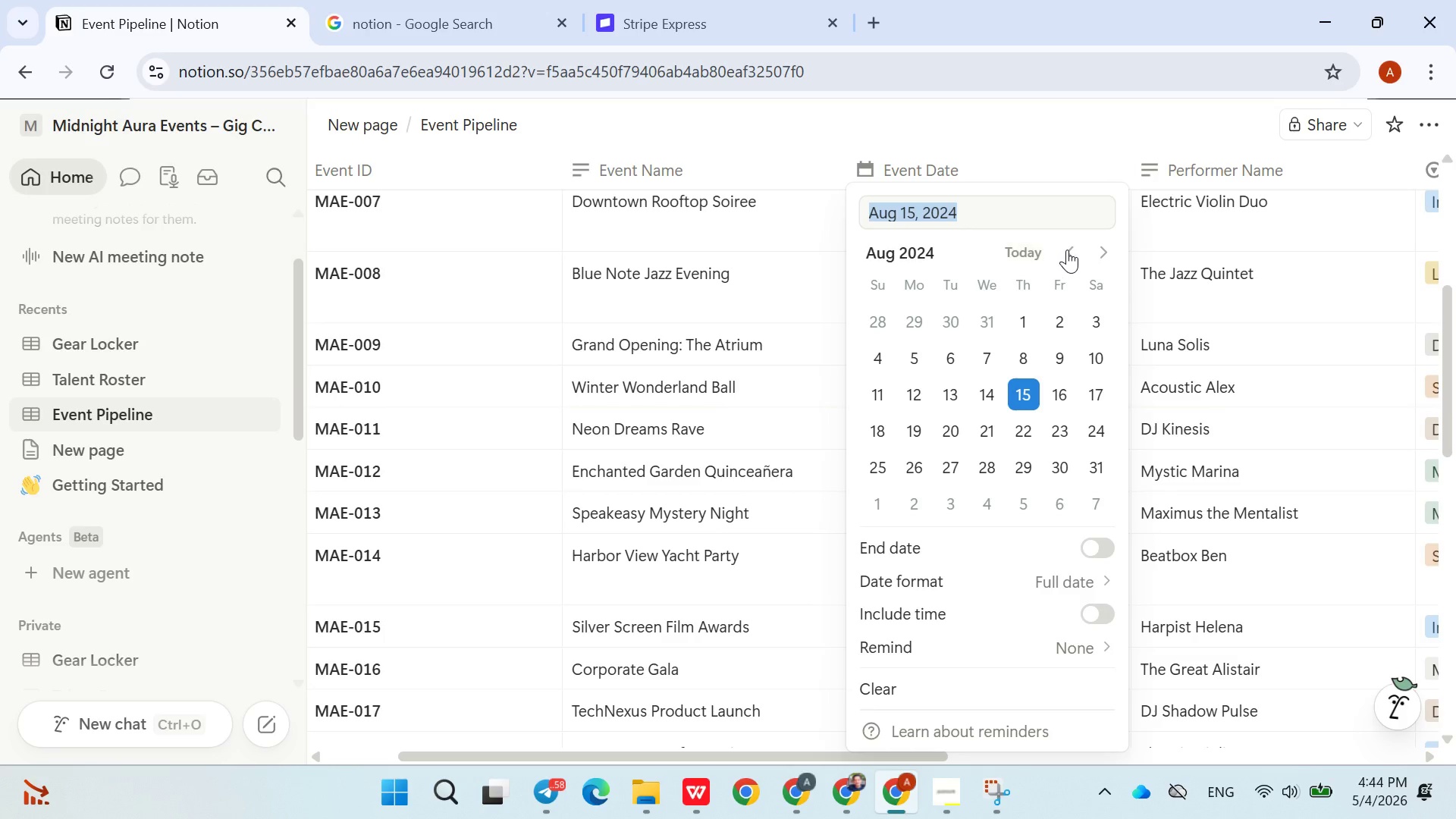 
double_click([1067, 249])
 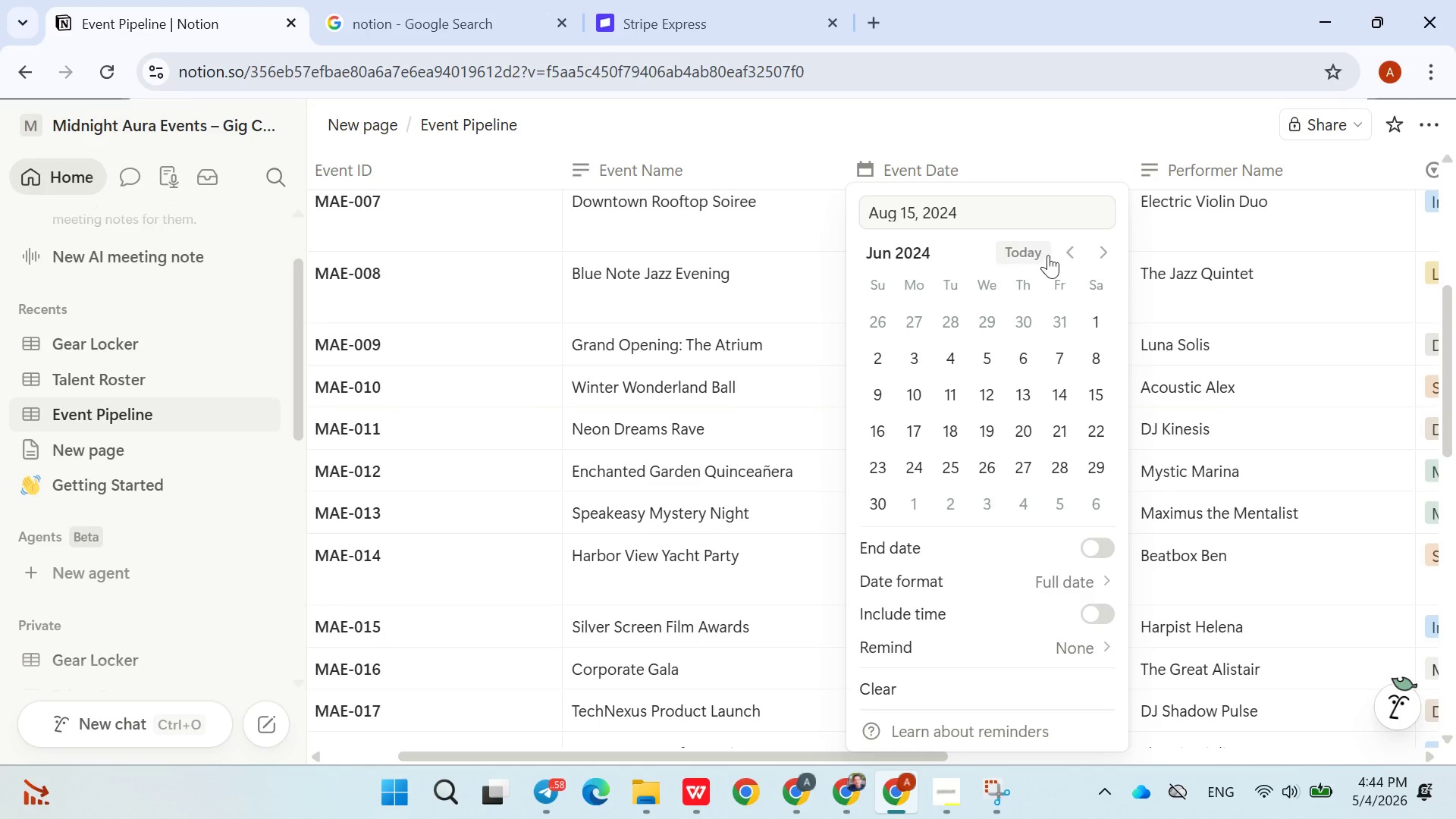 
left_click([1018, 249])
 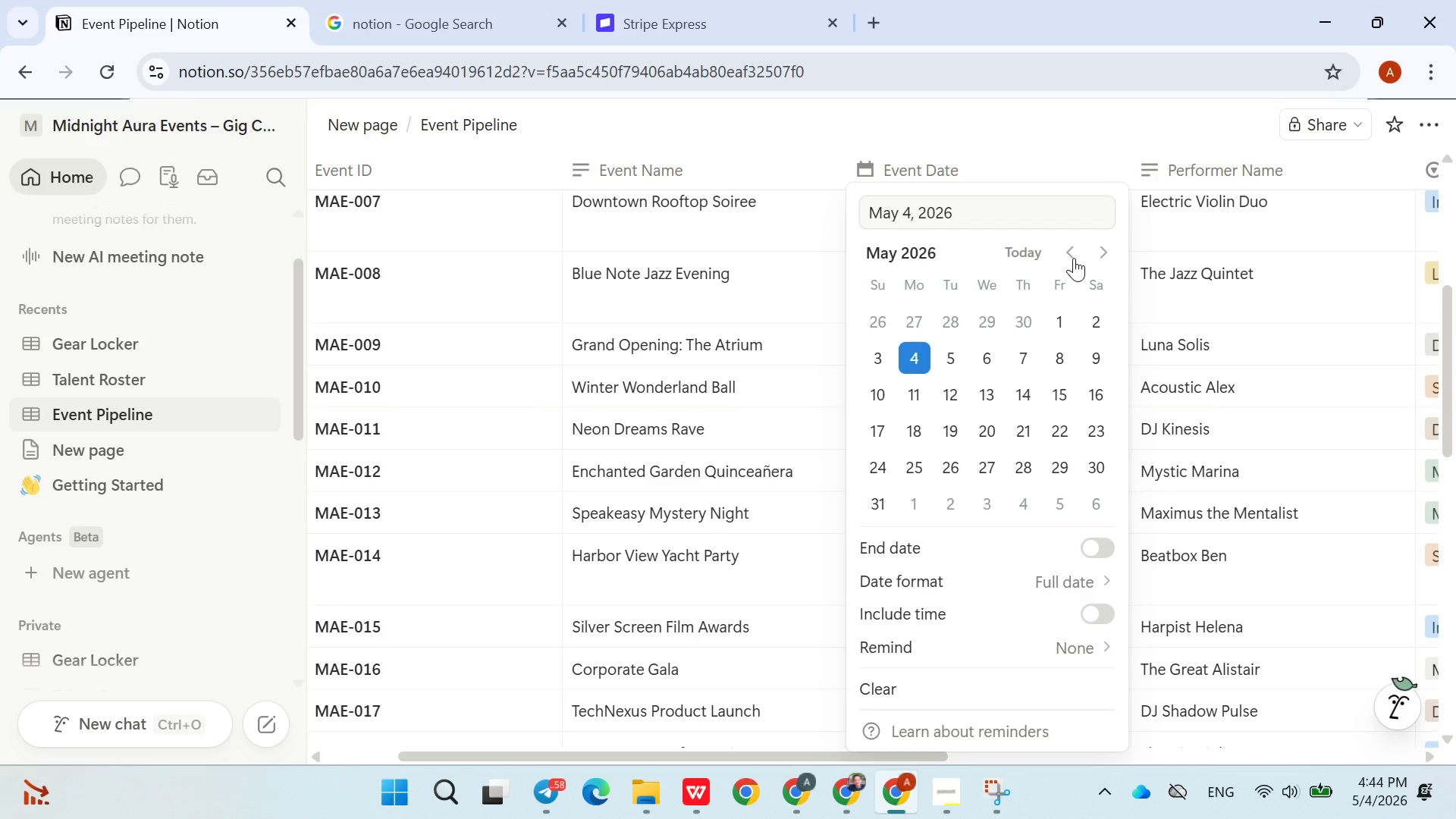 
double_click([1074, 258])
 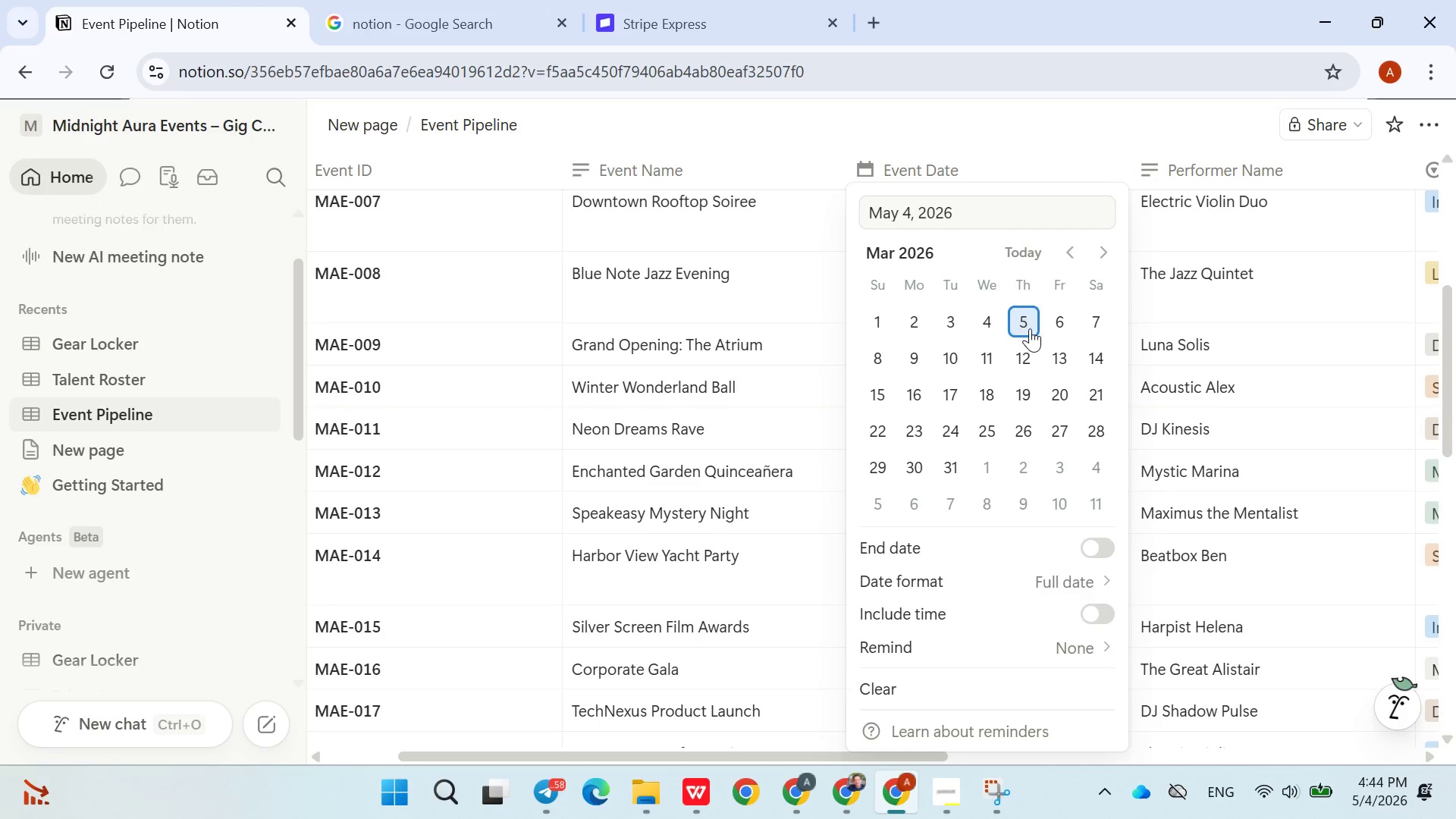 
left_click([1030, 328])
 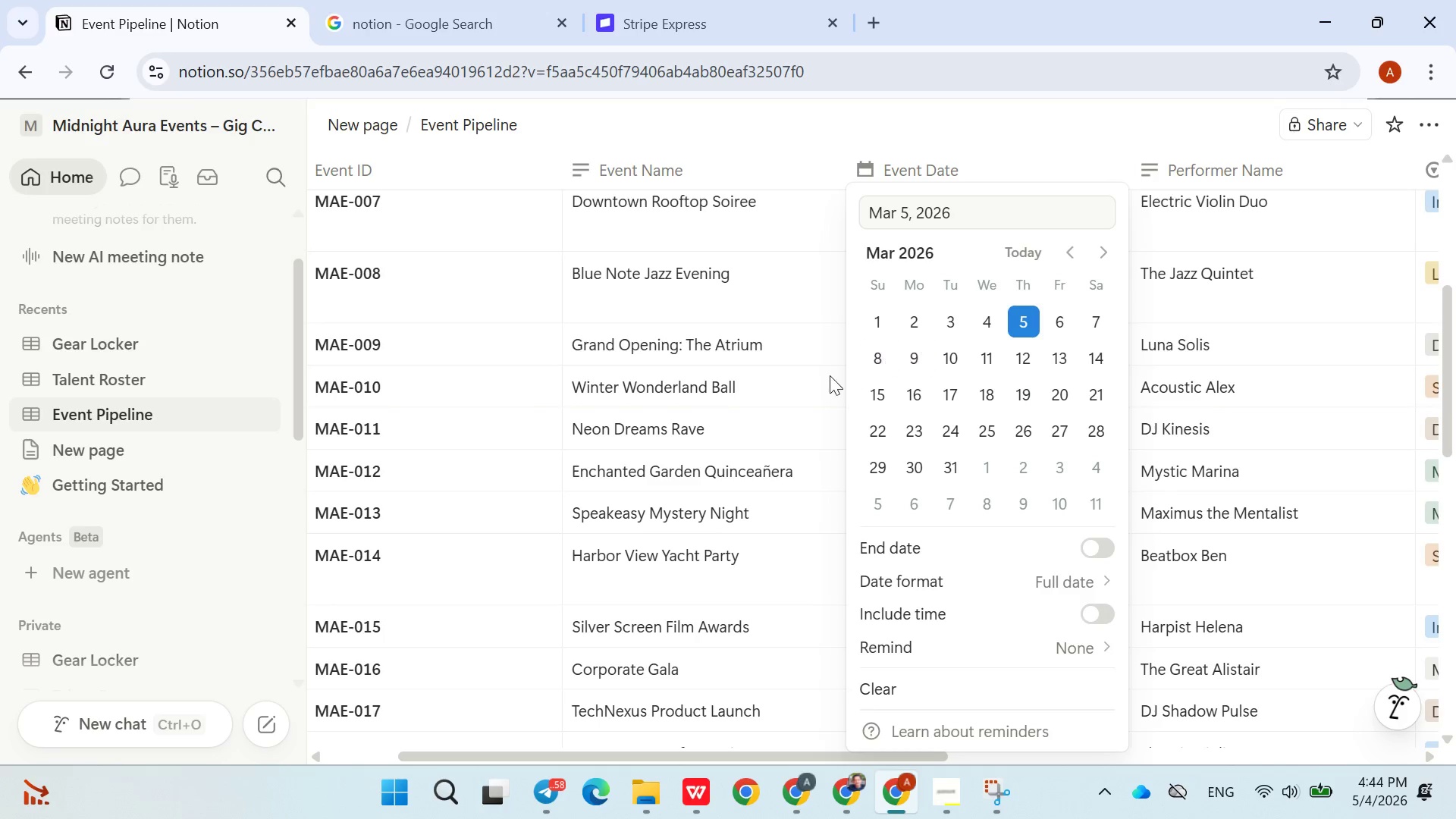 
left_click([824, 375])
 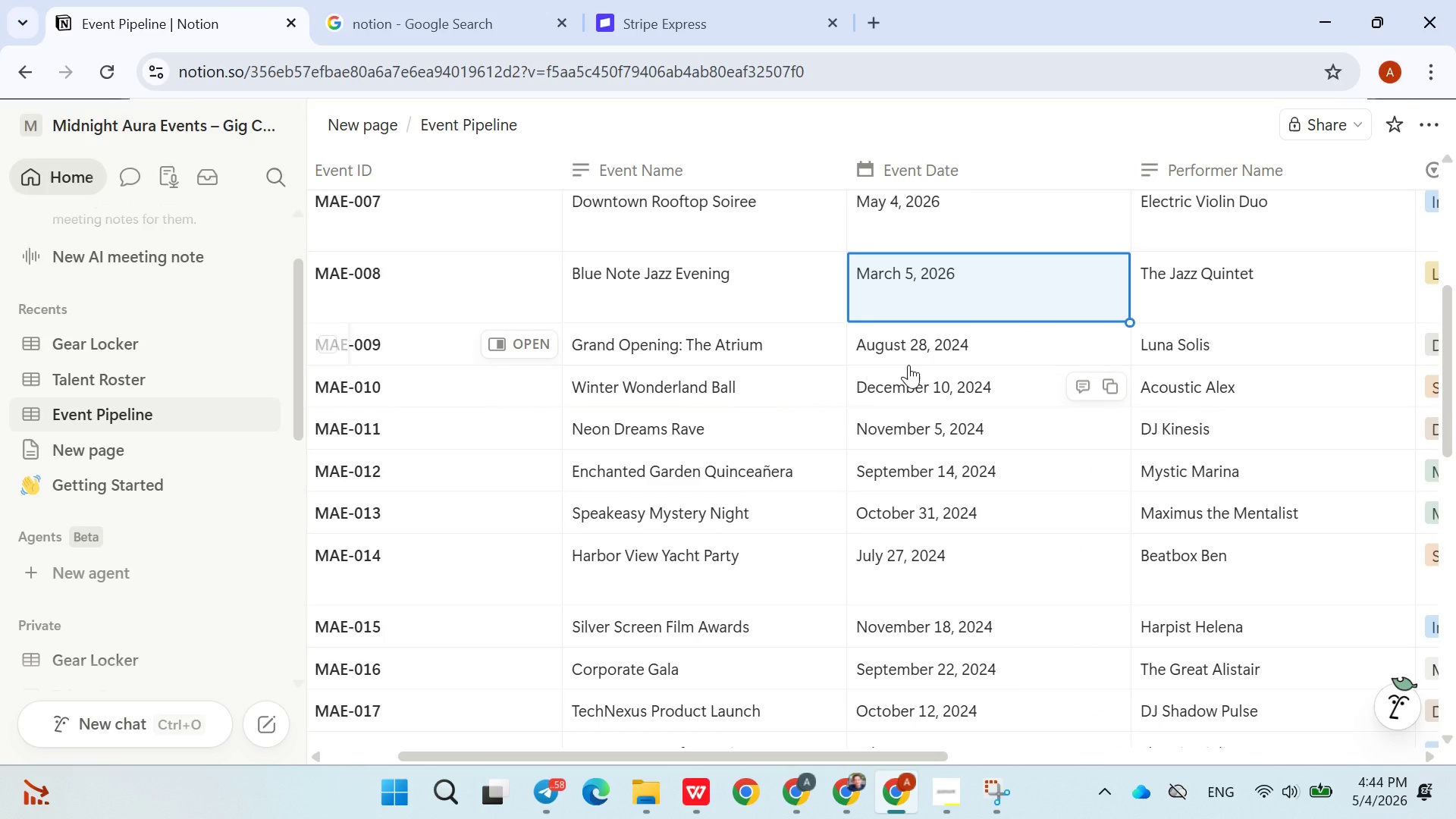 
wait(6.31)
 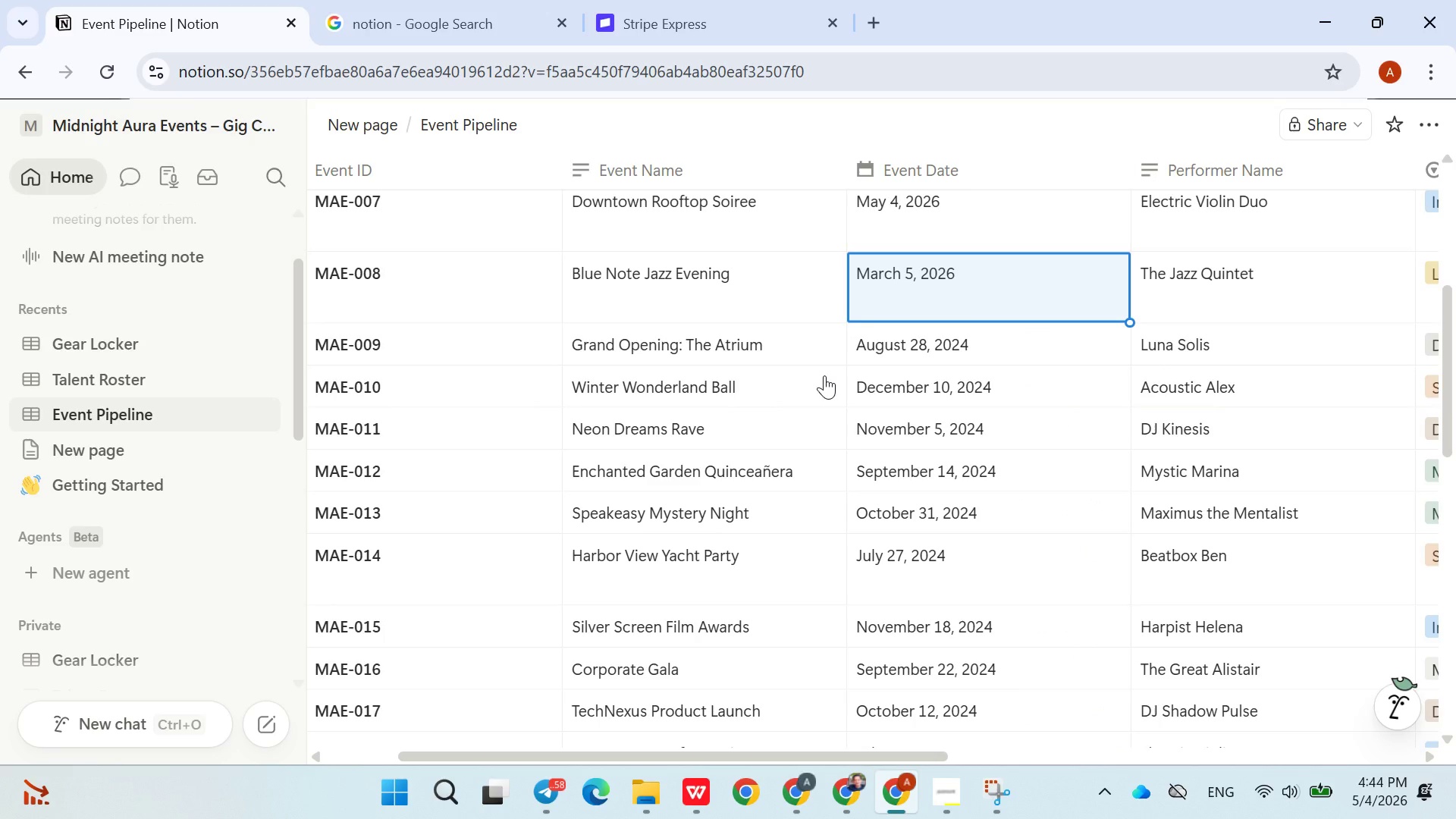 
left_click([938, 344])
 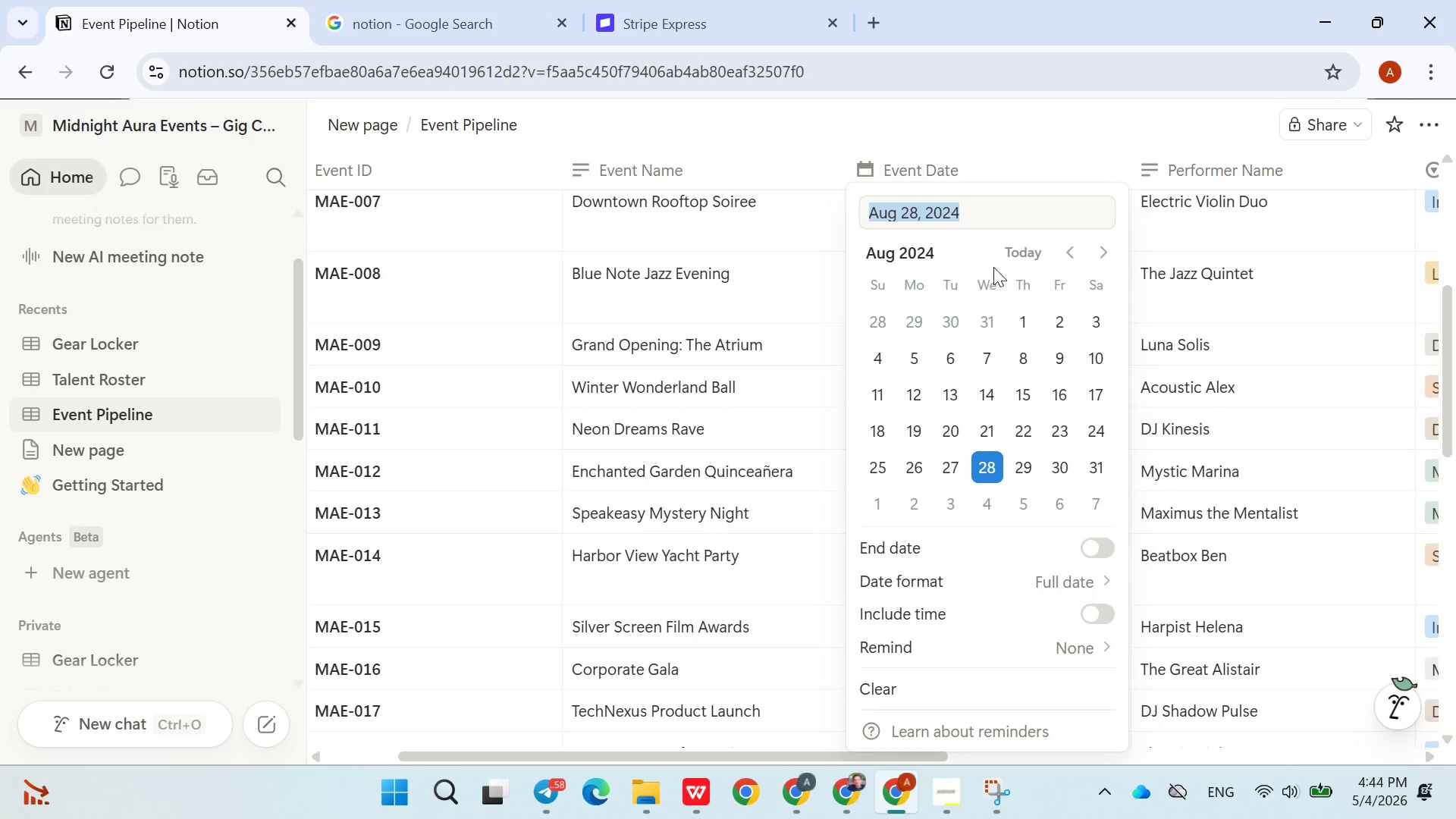 
left_click([1011, 256])
 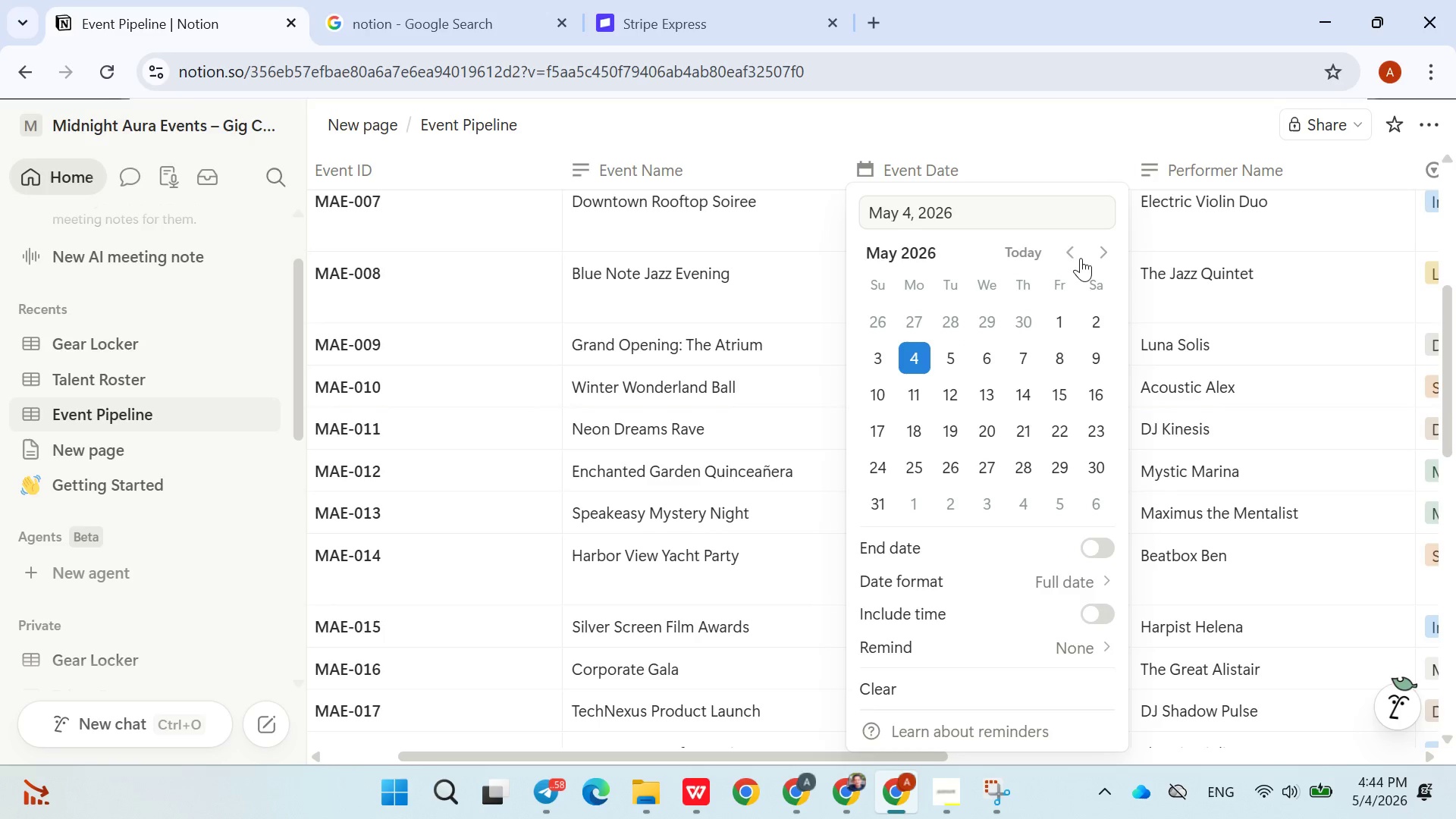 
left_click([1083, 256])
 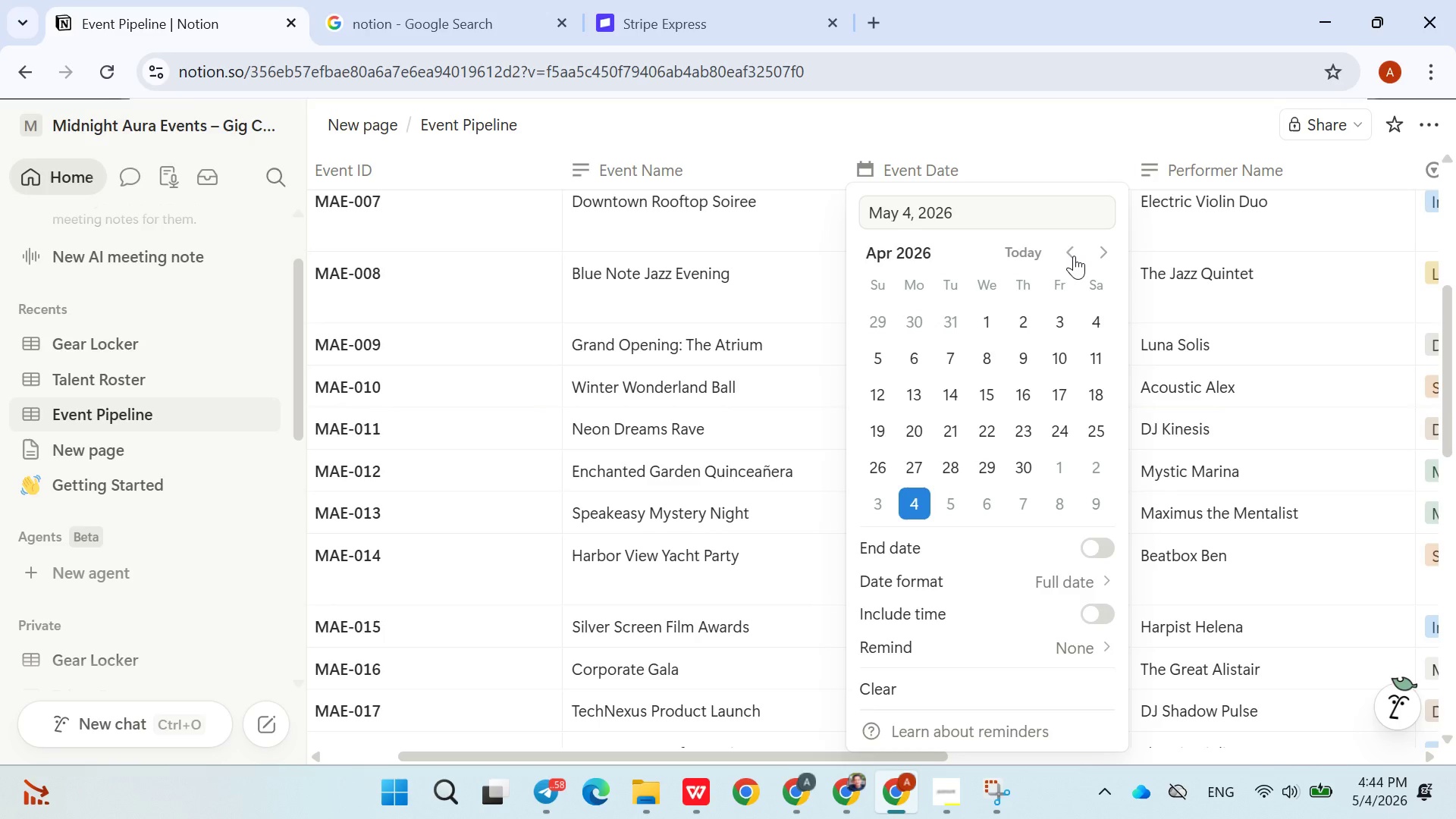 
double_click([1074, 256])
 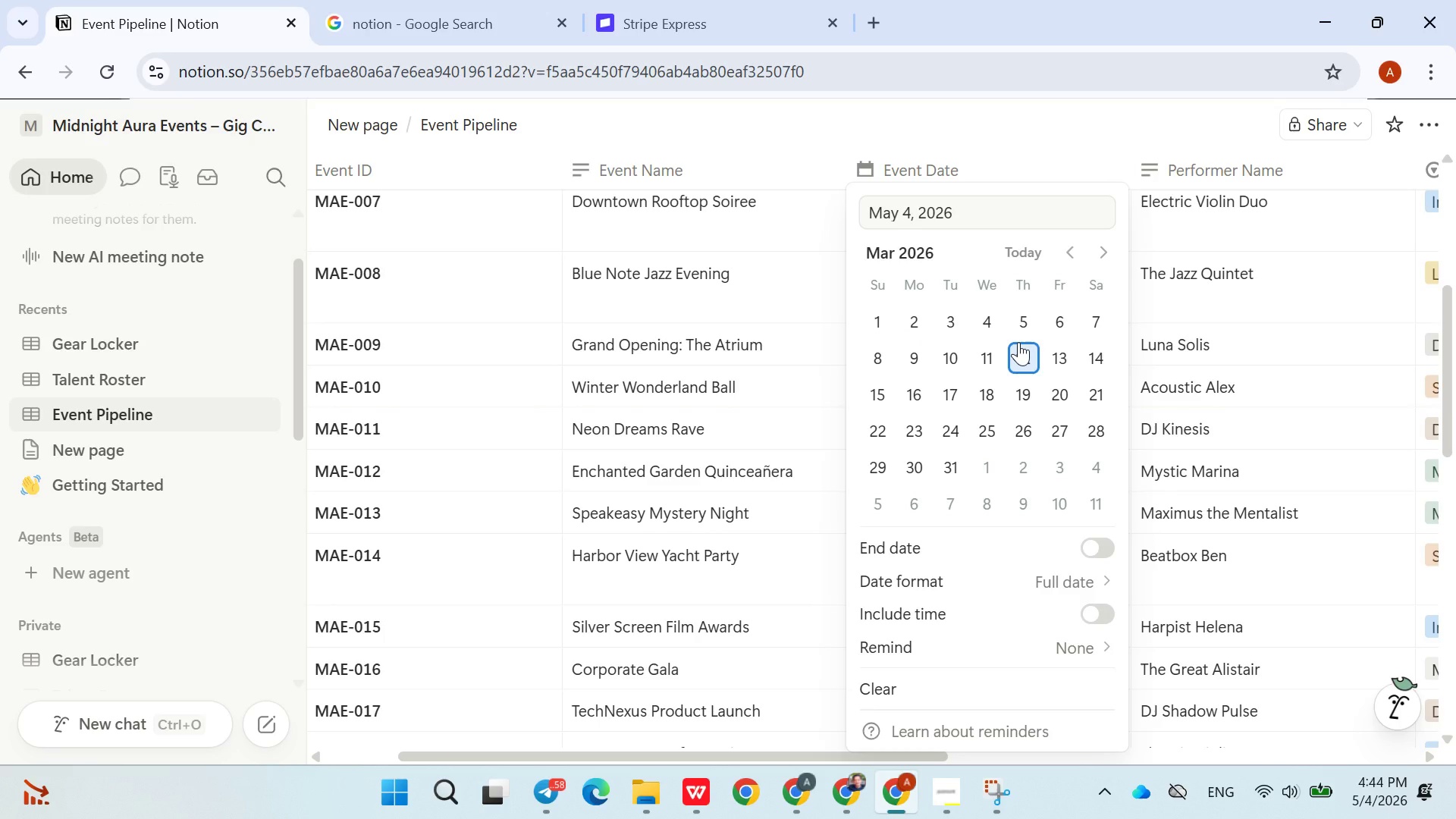 
left_click([1018, 342])
 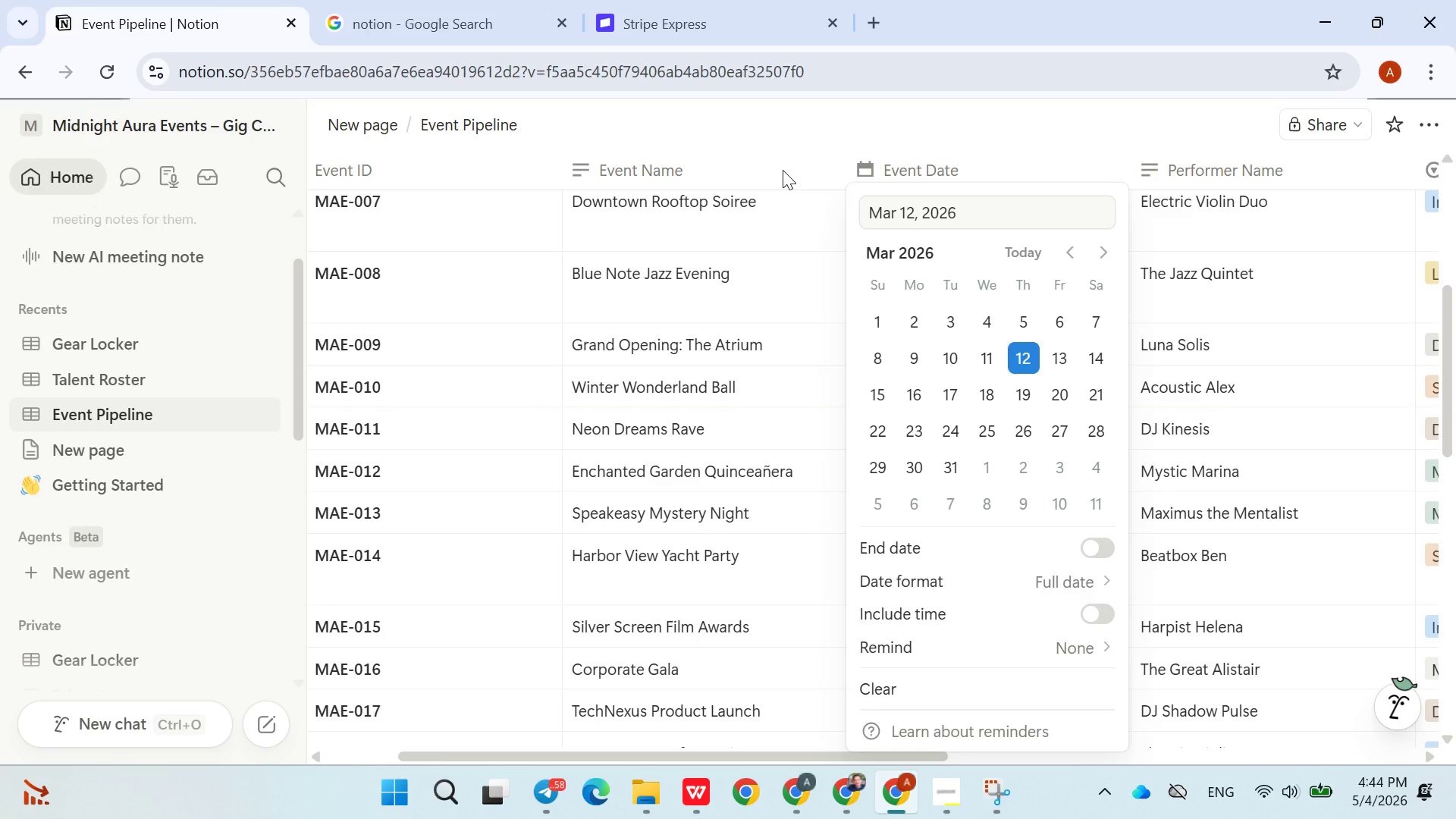 
left_click([783, 170])
 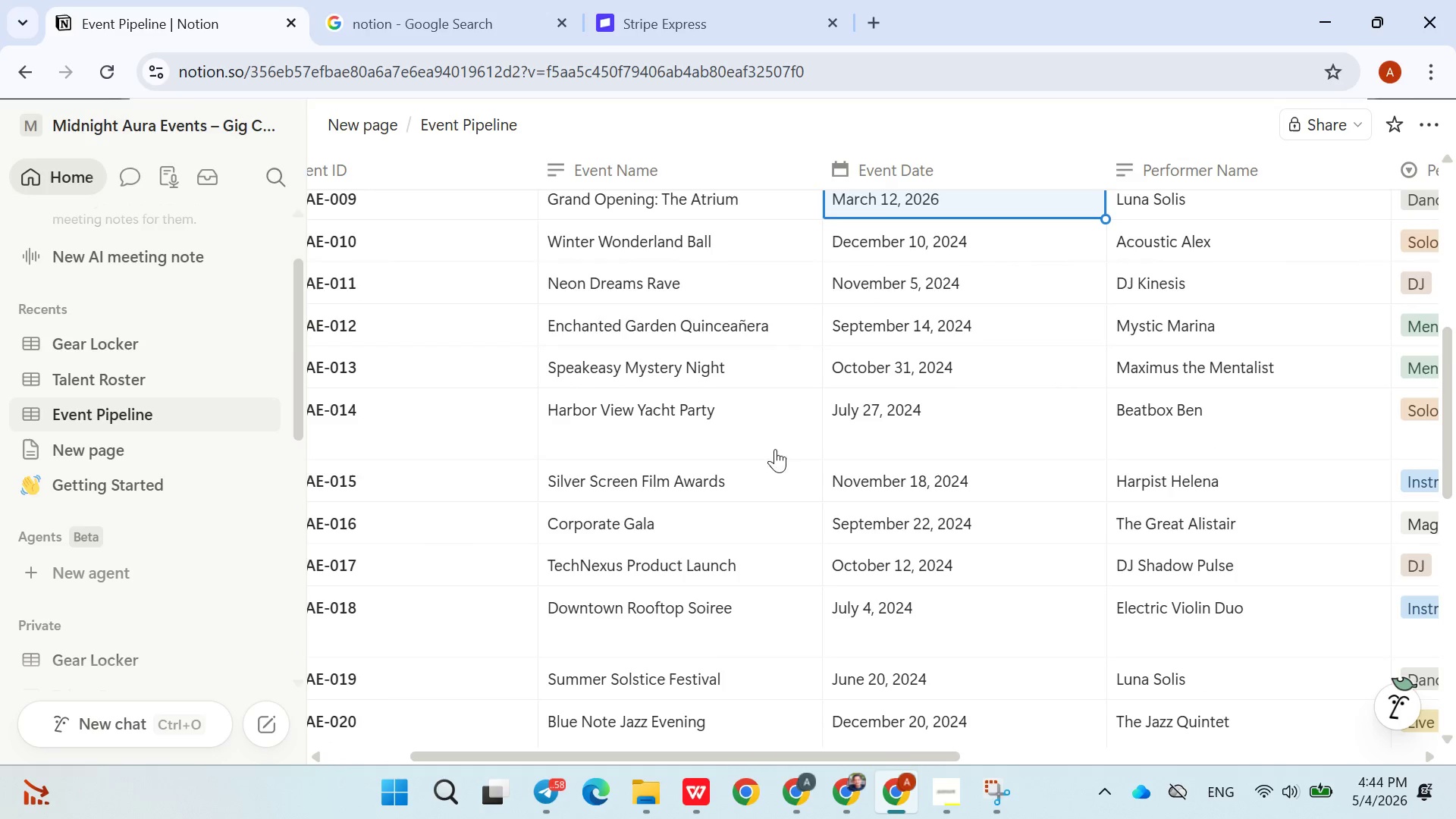 
left_click([967, 241])
 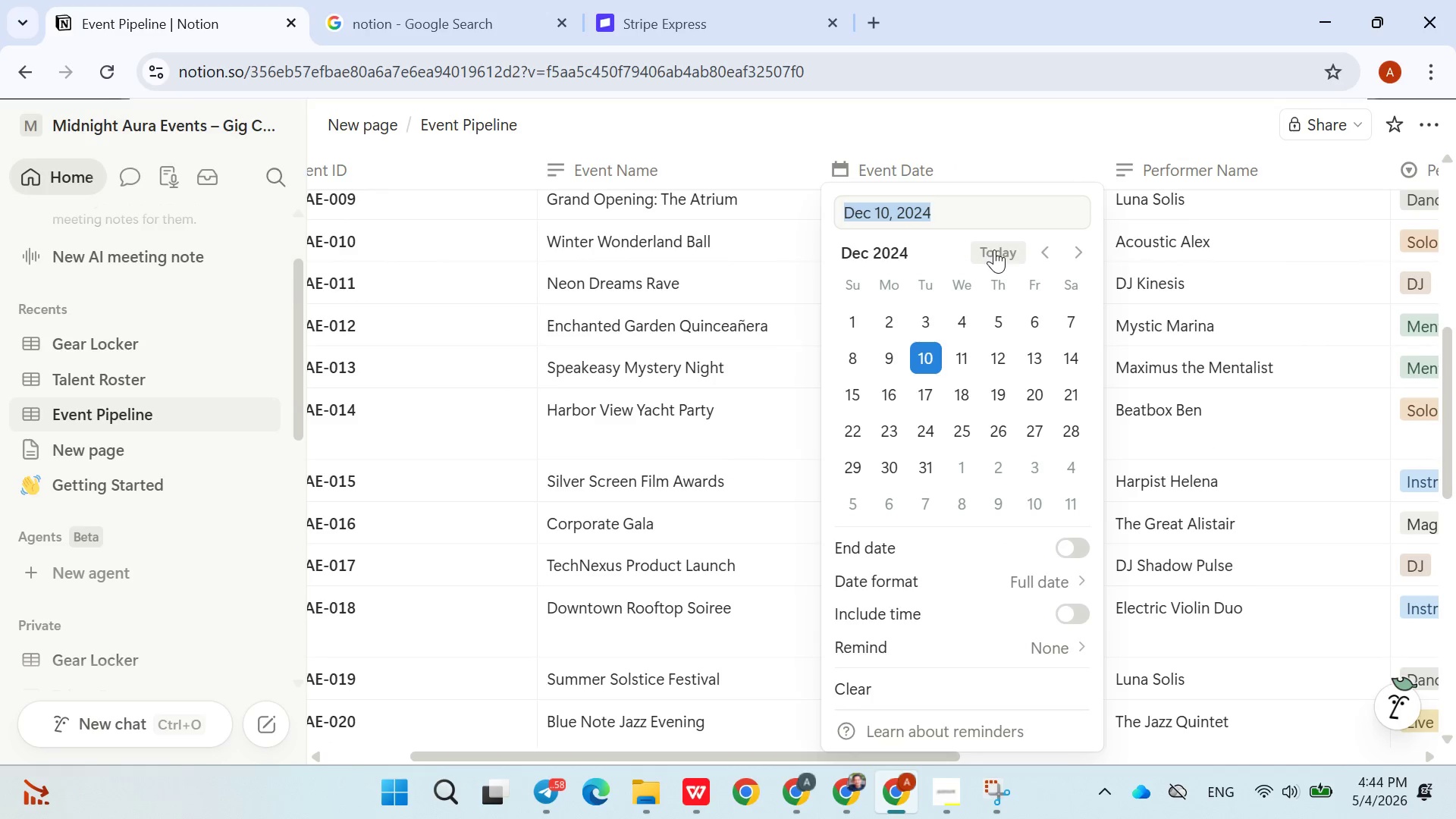 
left_click([997, 251])
 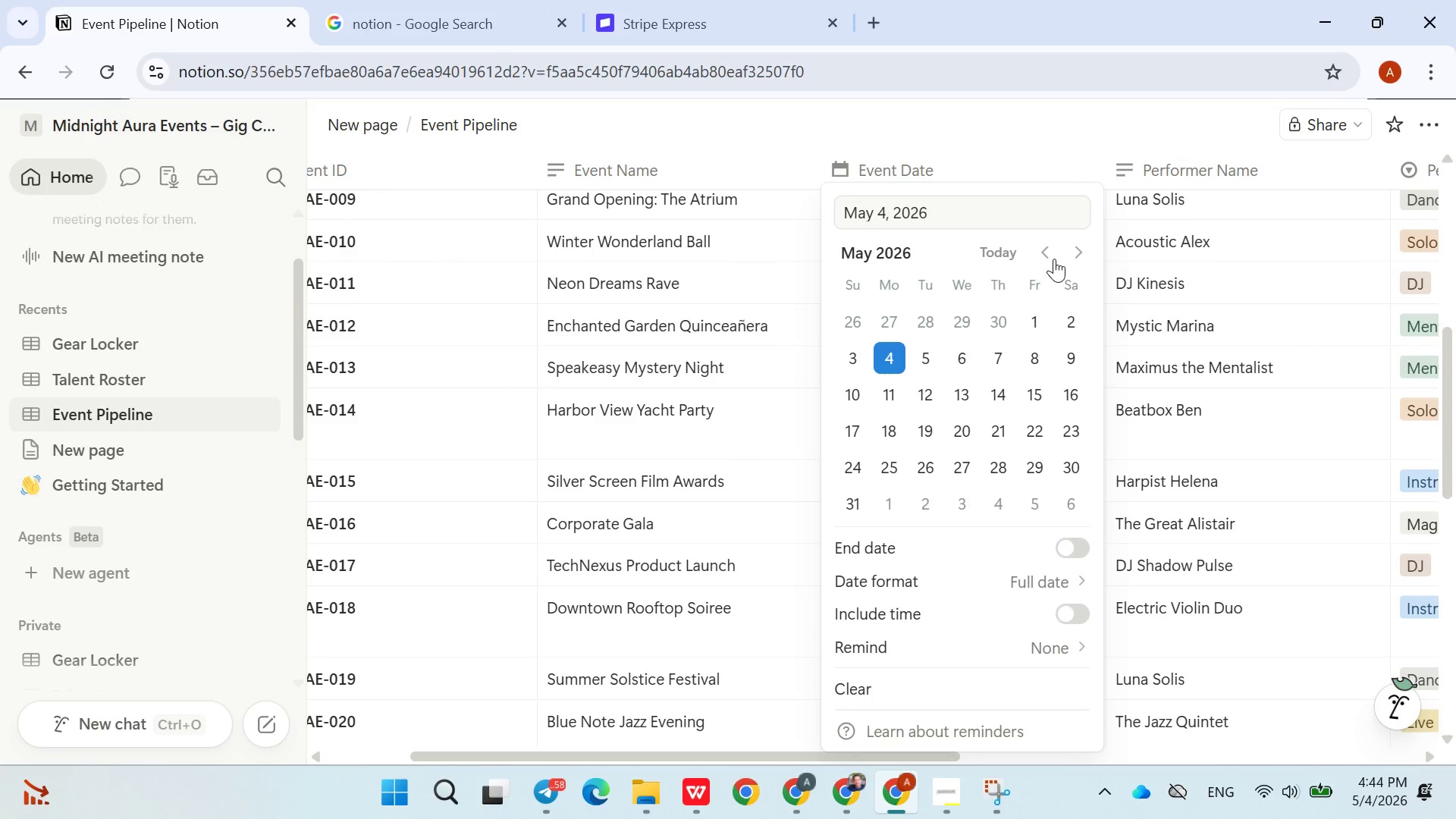 
double_click([1054, 259])
 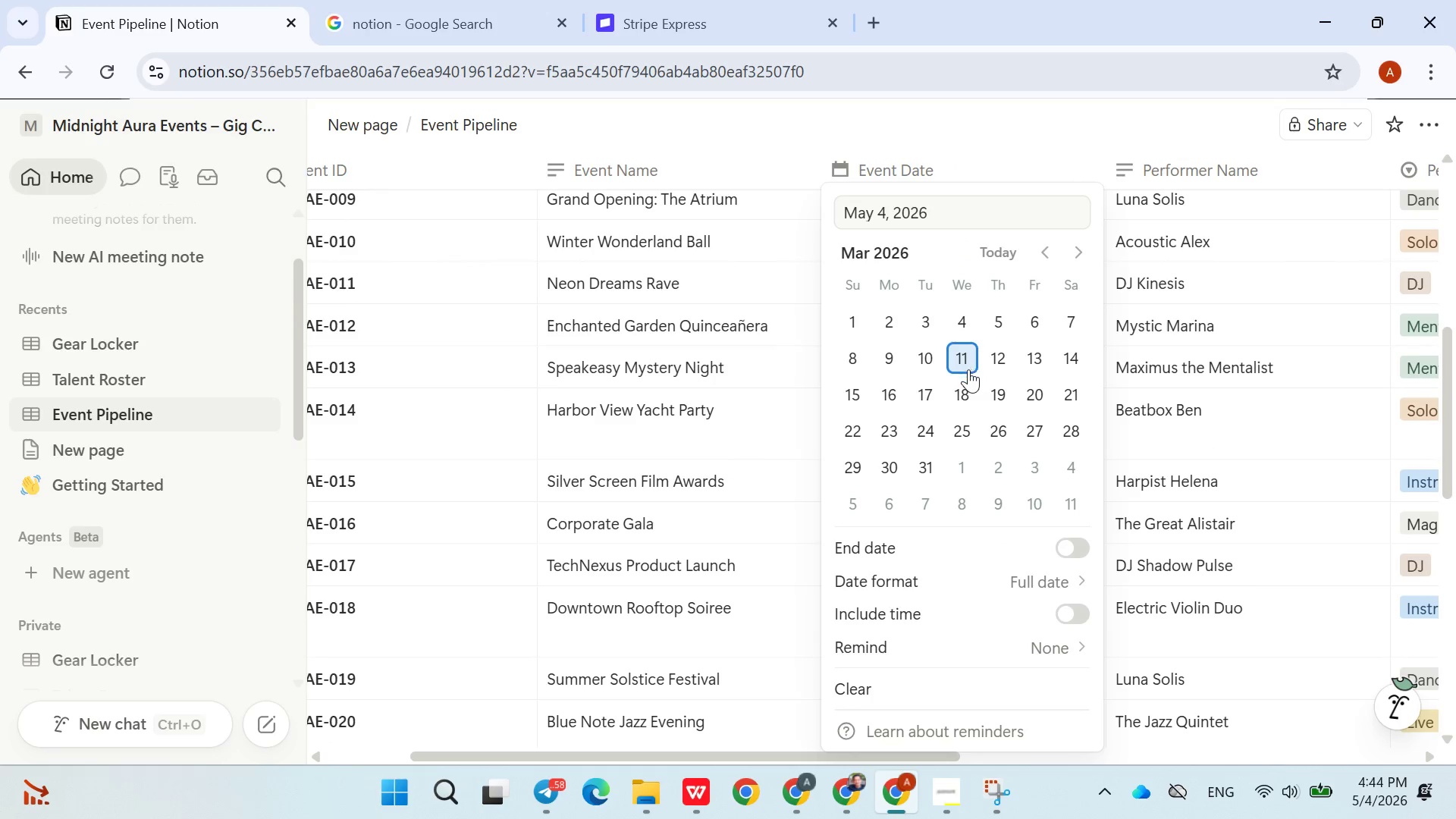 
left_click([962, 388])
 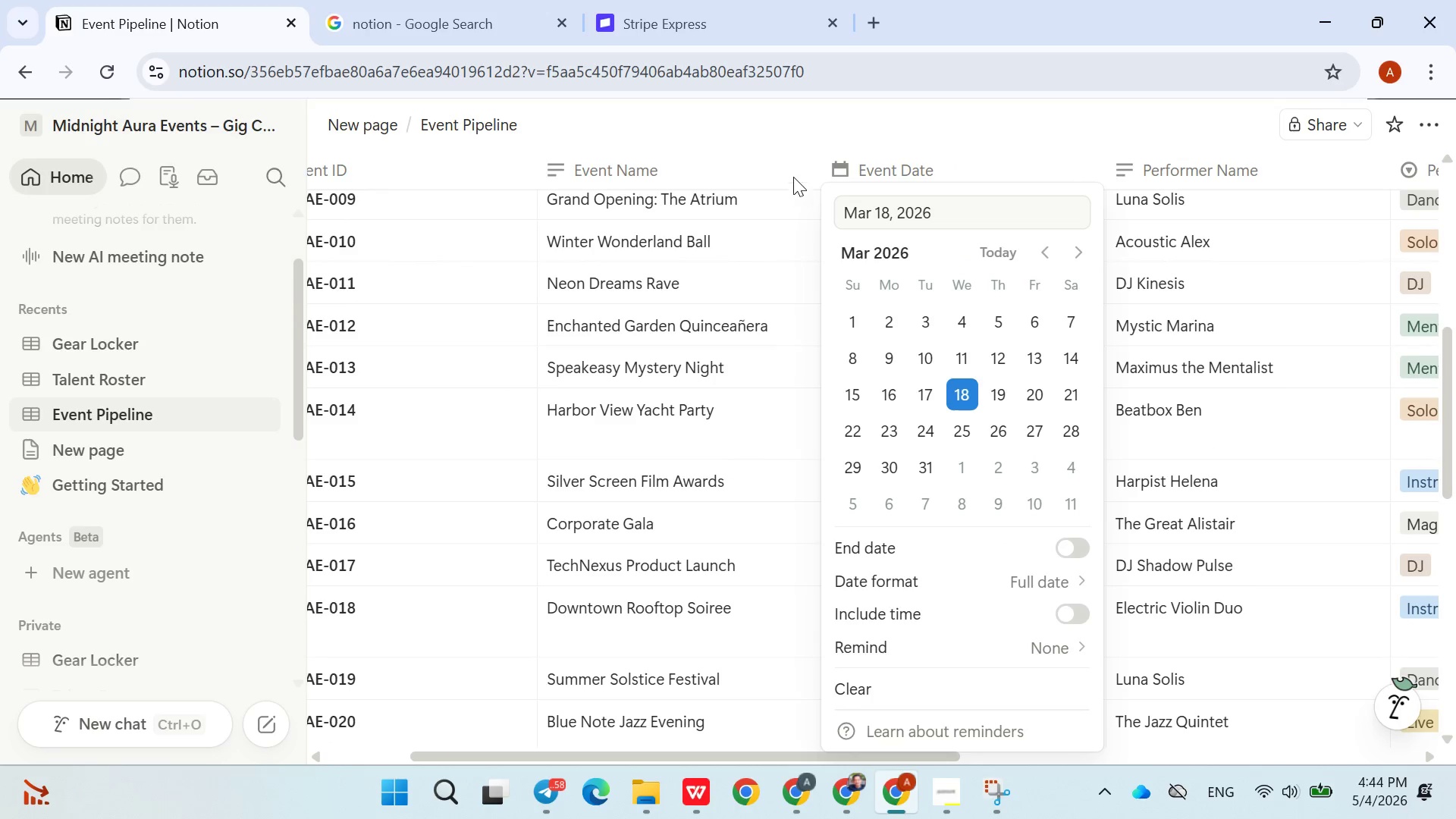 
left_click([786, 164])
 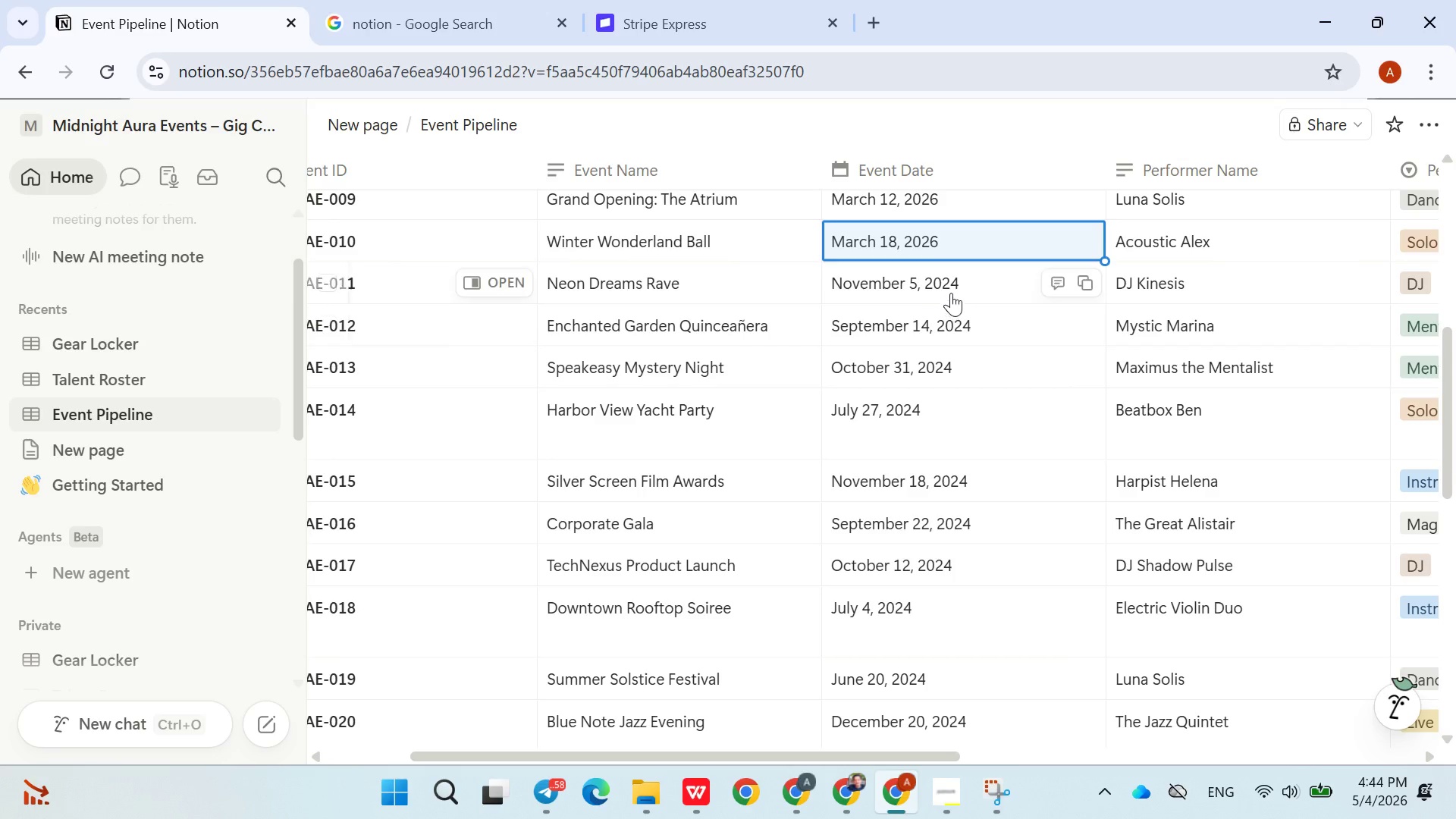 
left_click([953, 289])
 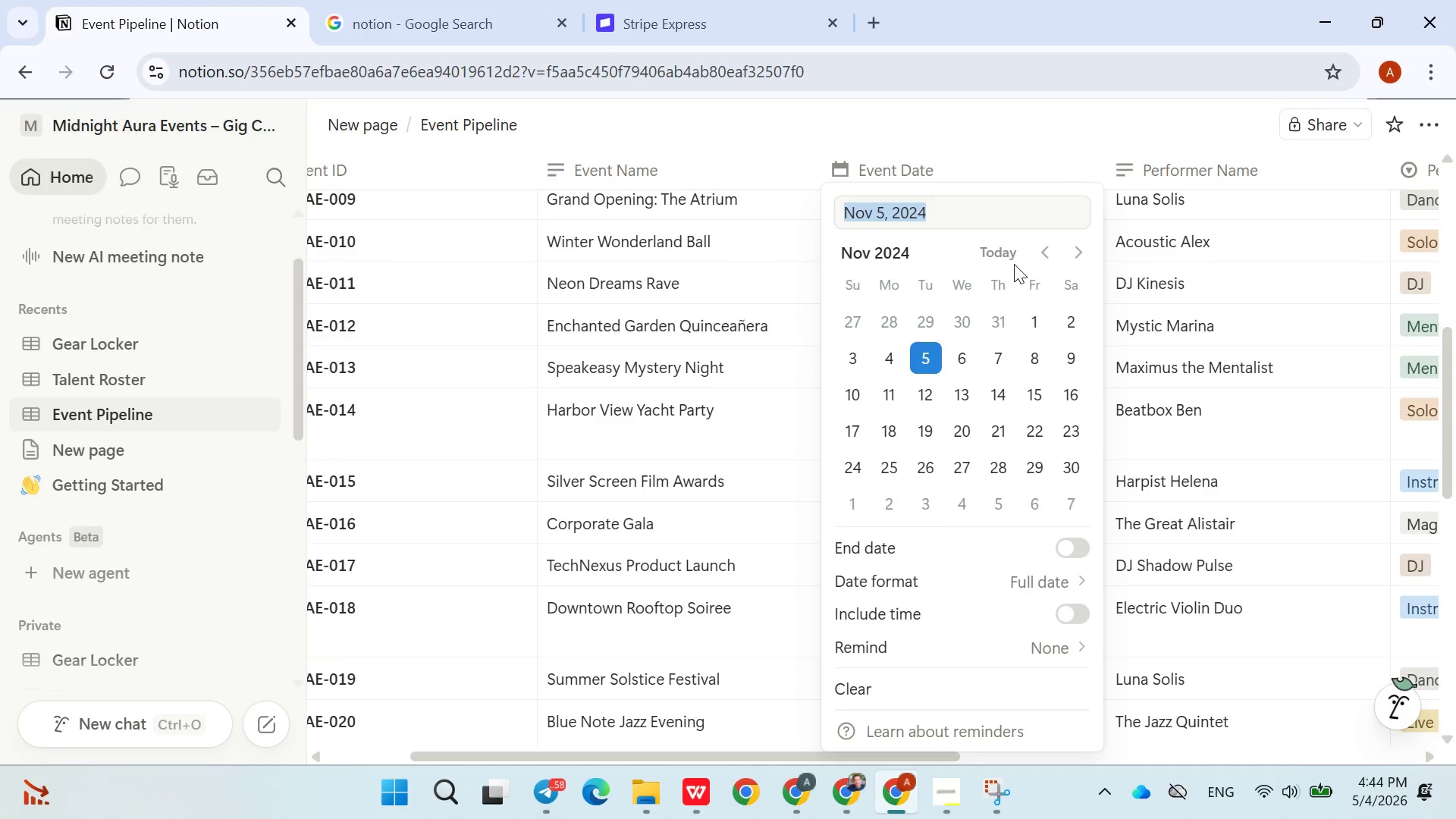 
left_click([1015, 262])
 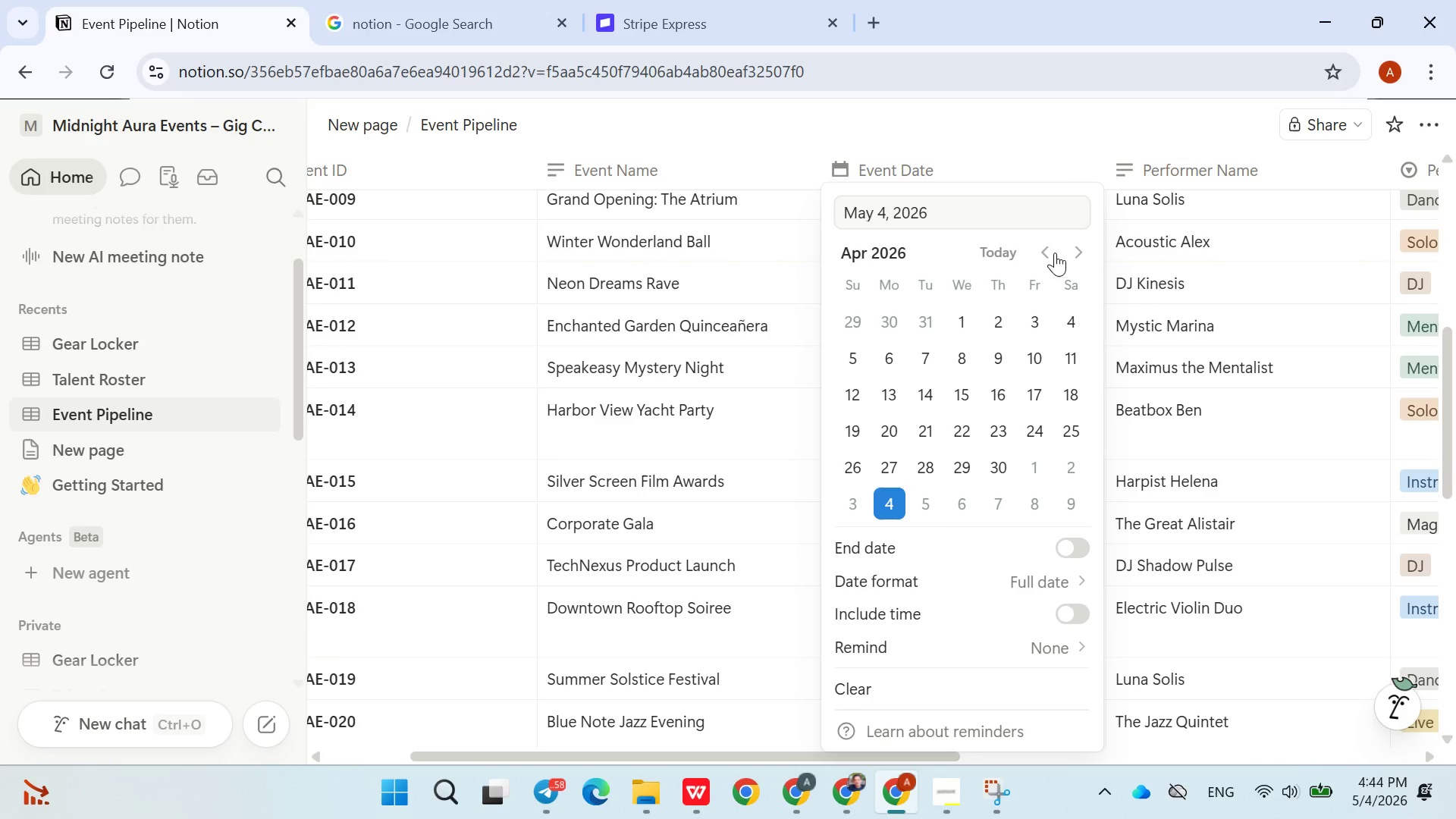 
double_click([1055, 253])
 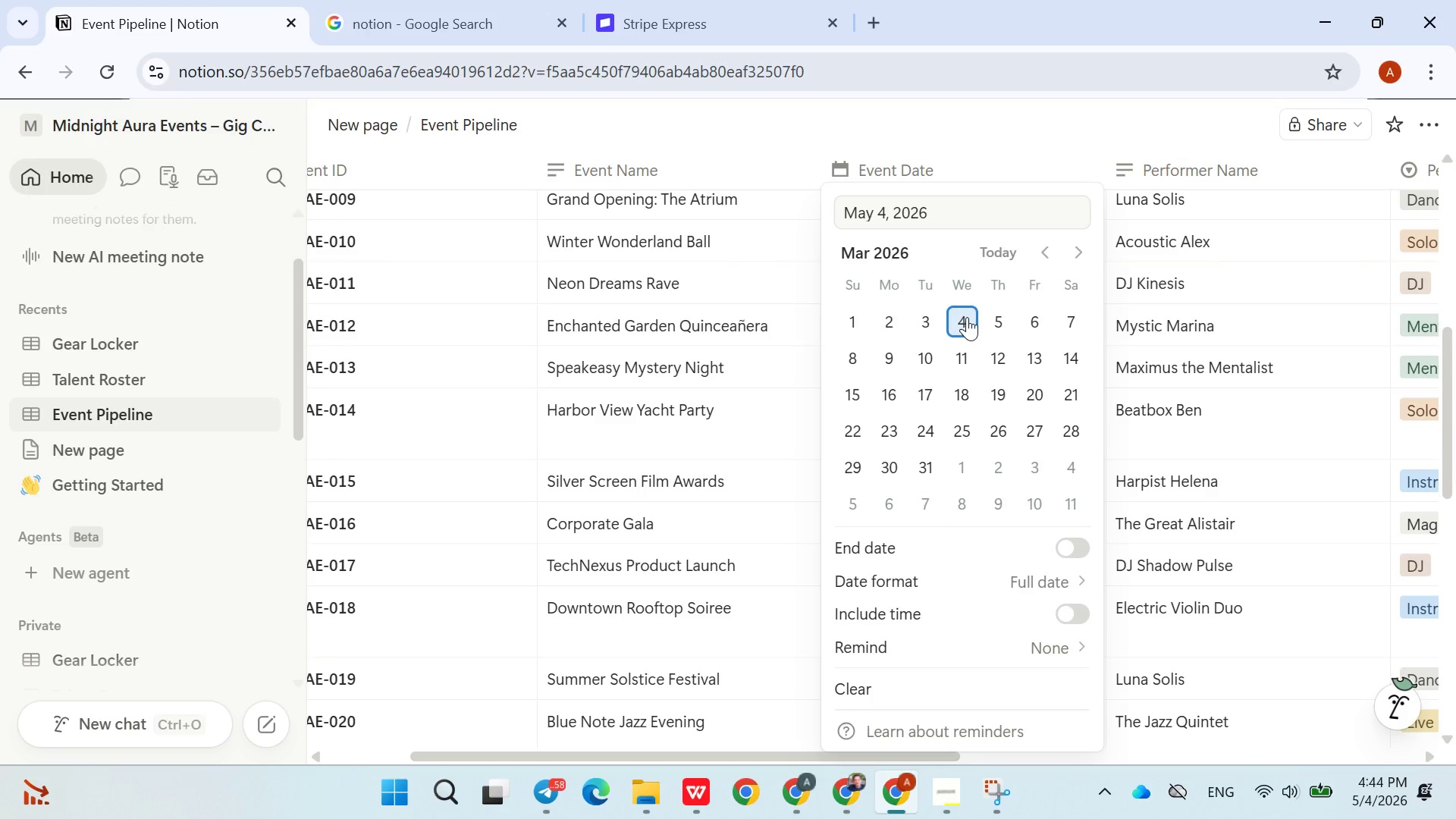 
left_click([967, 317])
 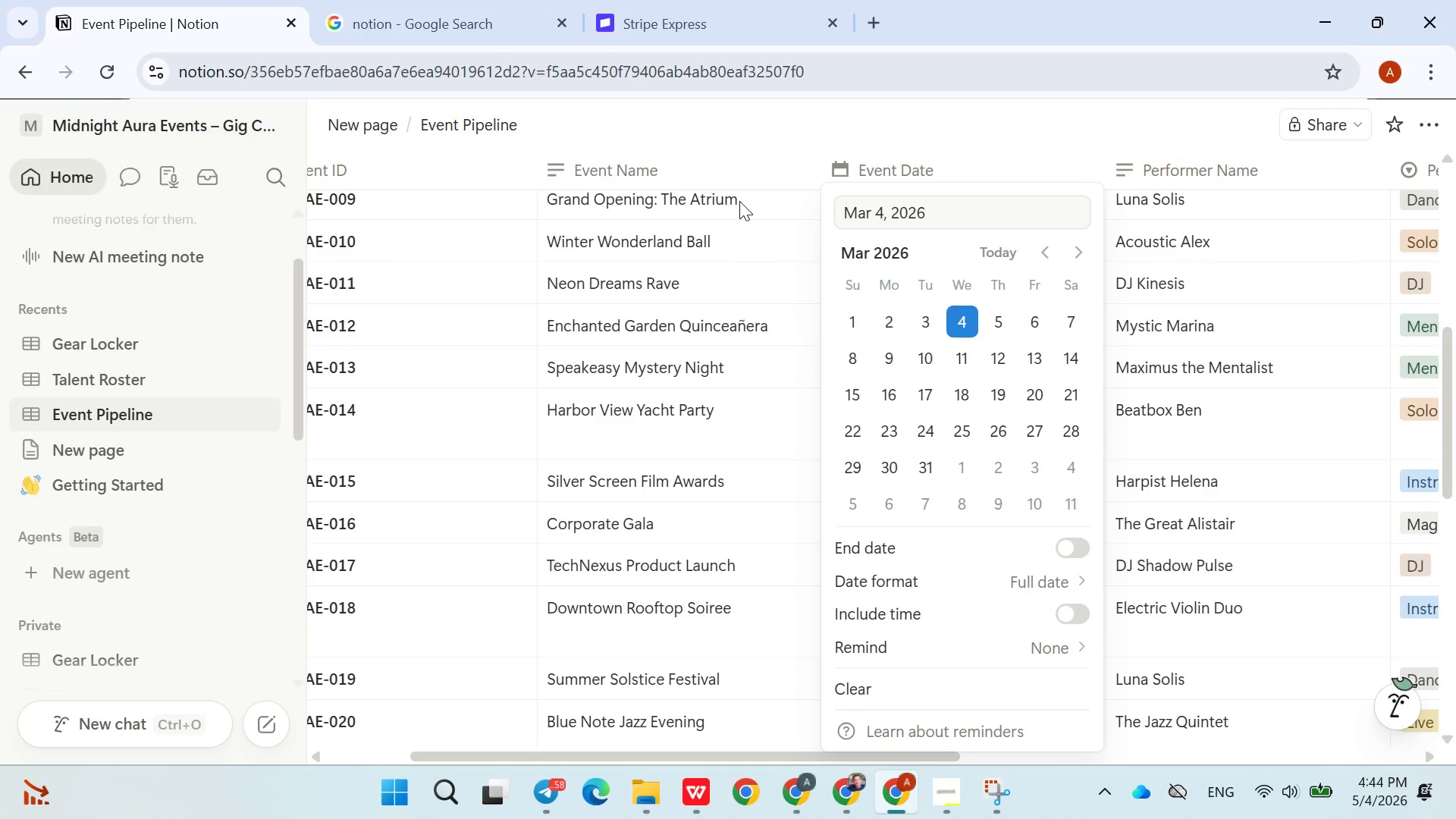 
left_click([747, 168])
 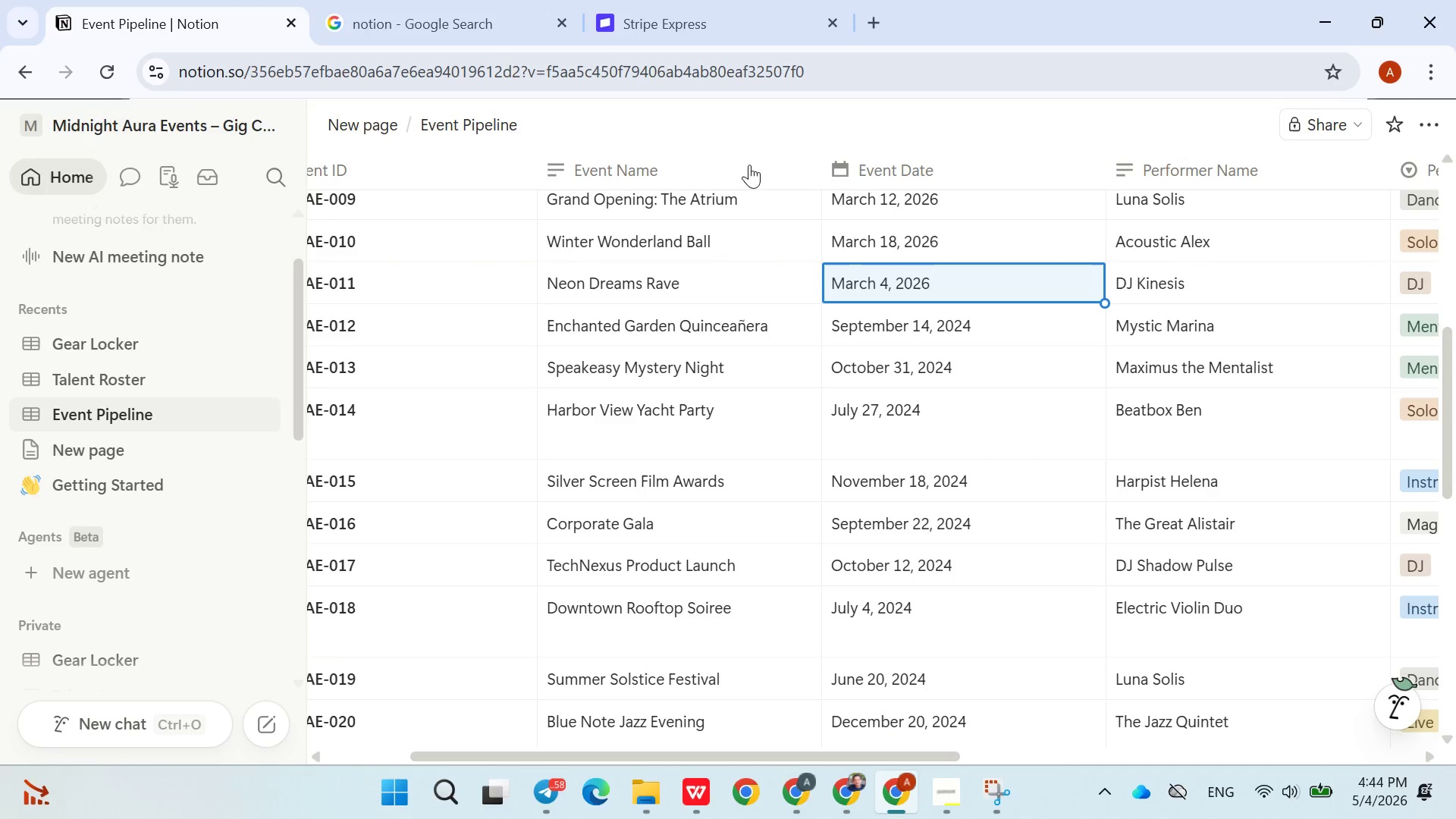 
left_click([902, 320])
 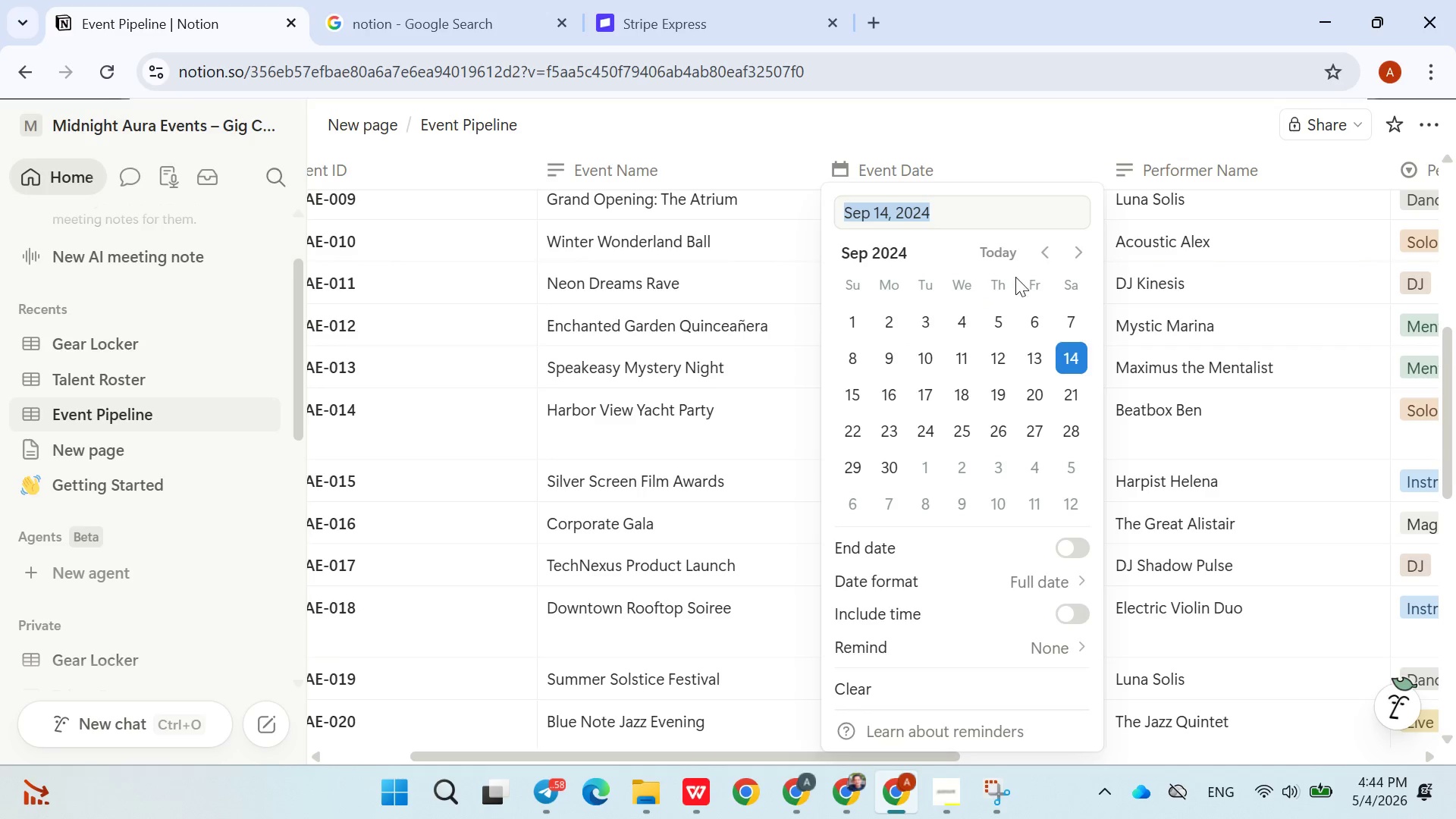 
left_click([1015, 259])
 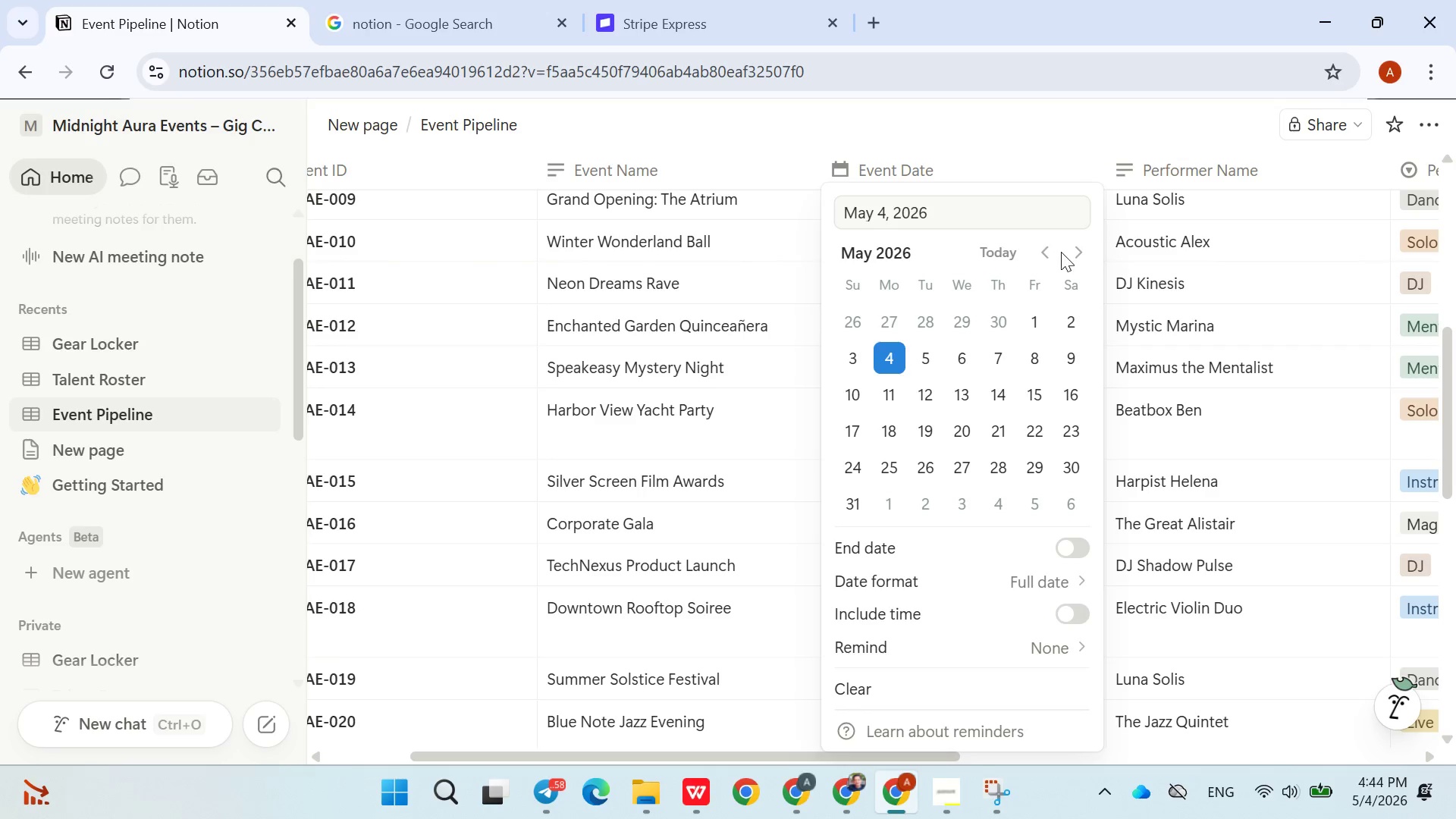 
left_click([1062, 250])
 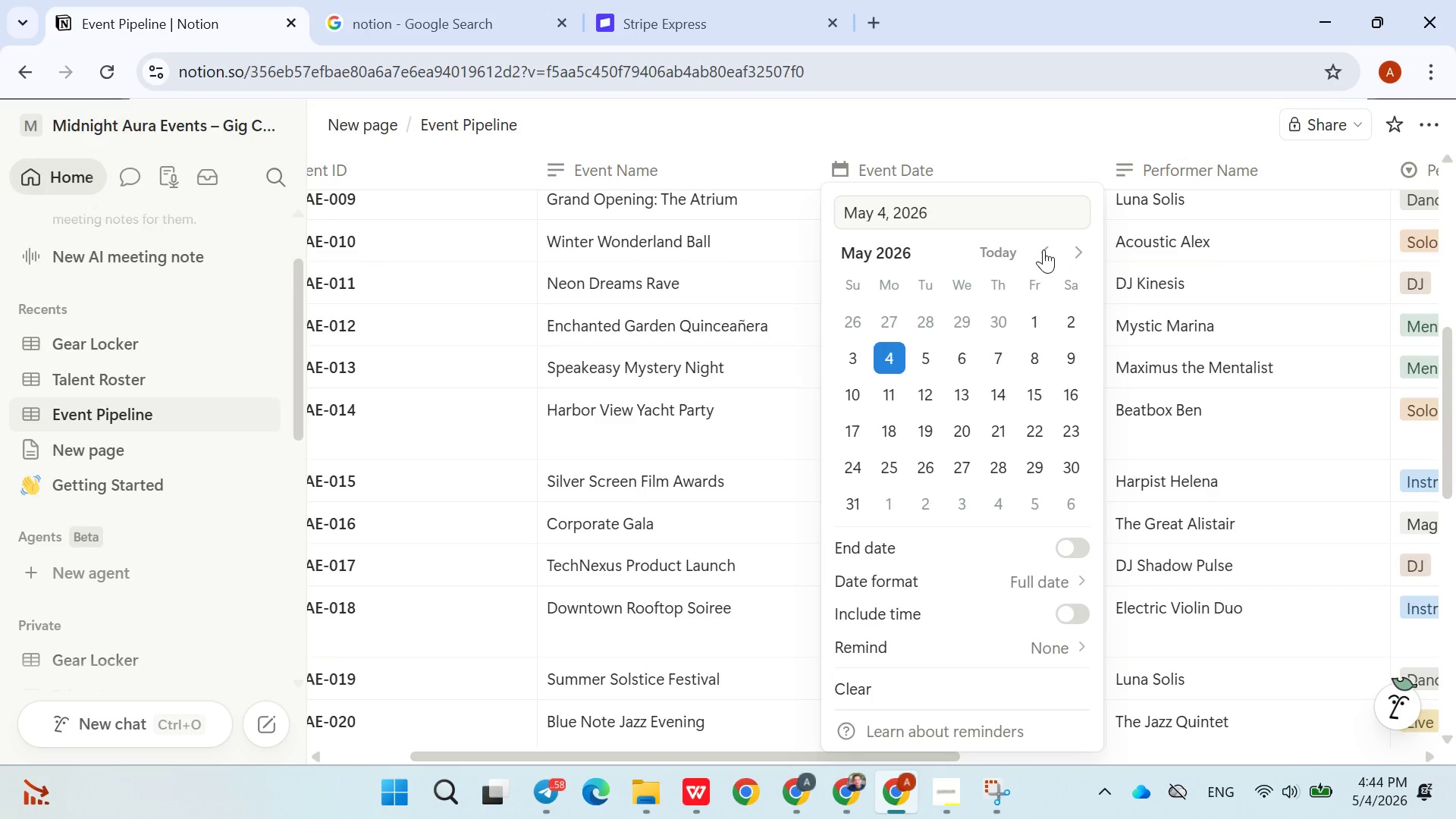 
double_click([1043, 249])
 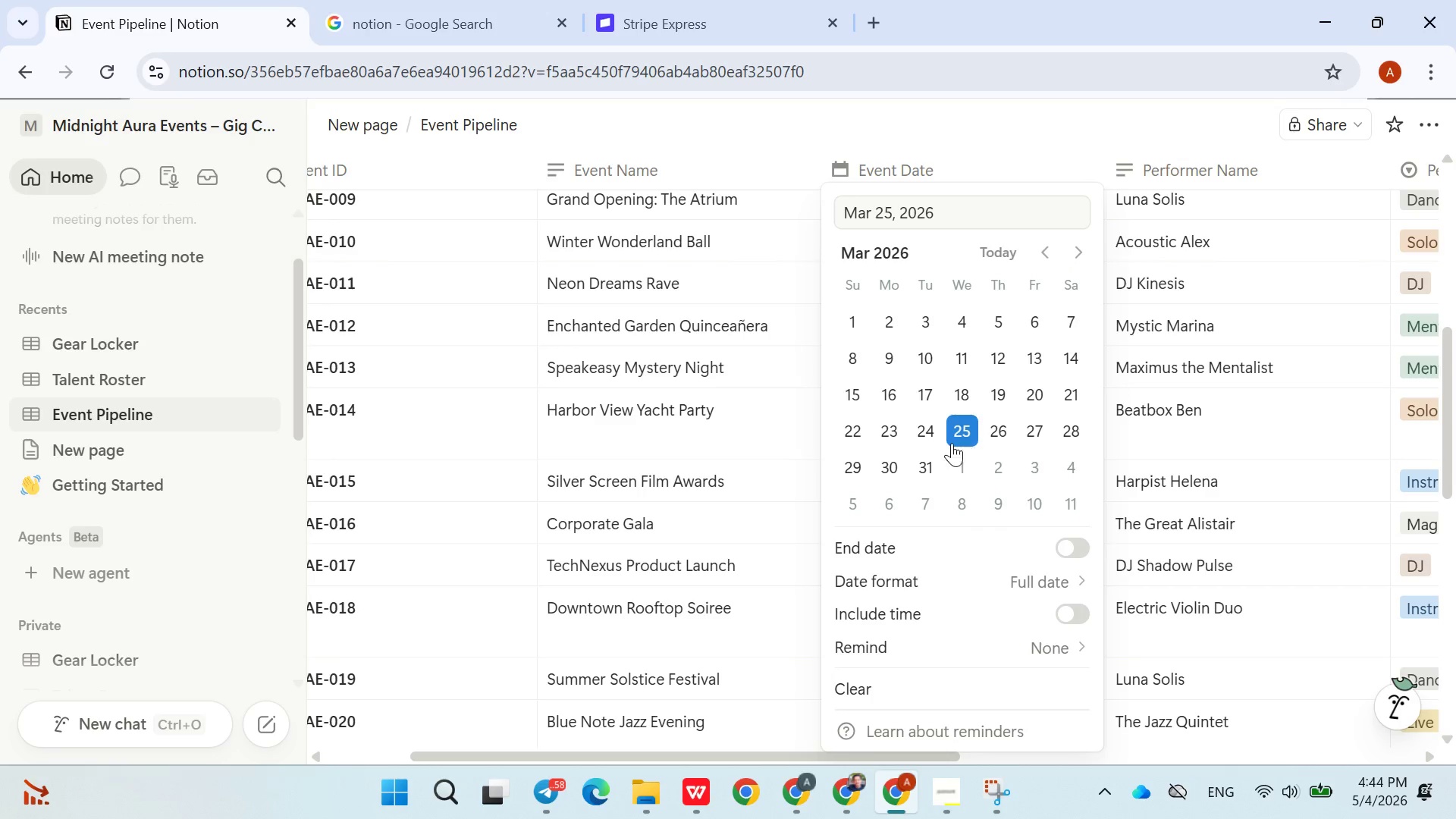 
double_click([776, 428])
 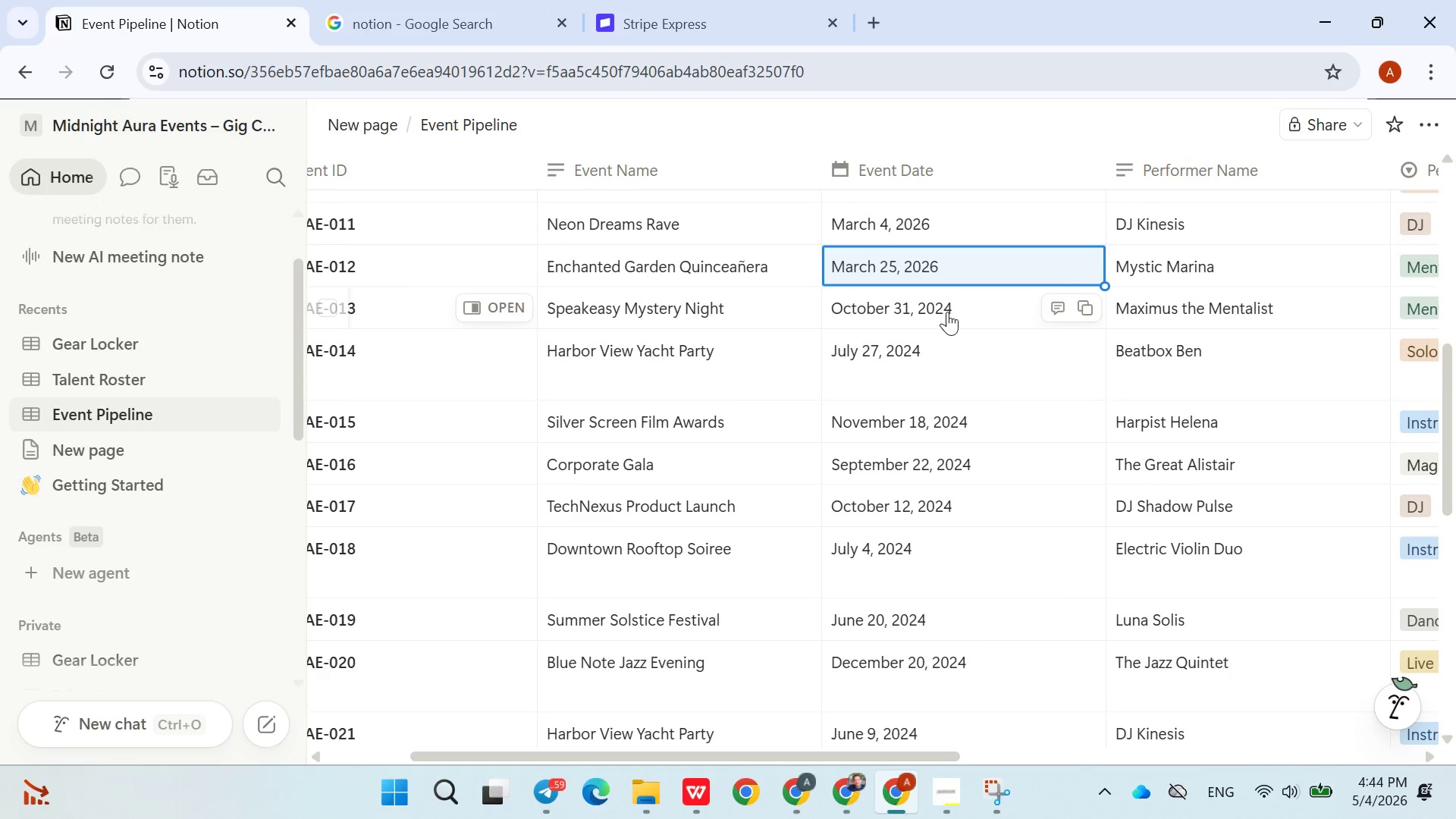 
left_click([969, 302])
 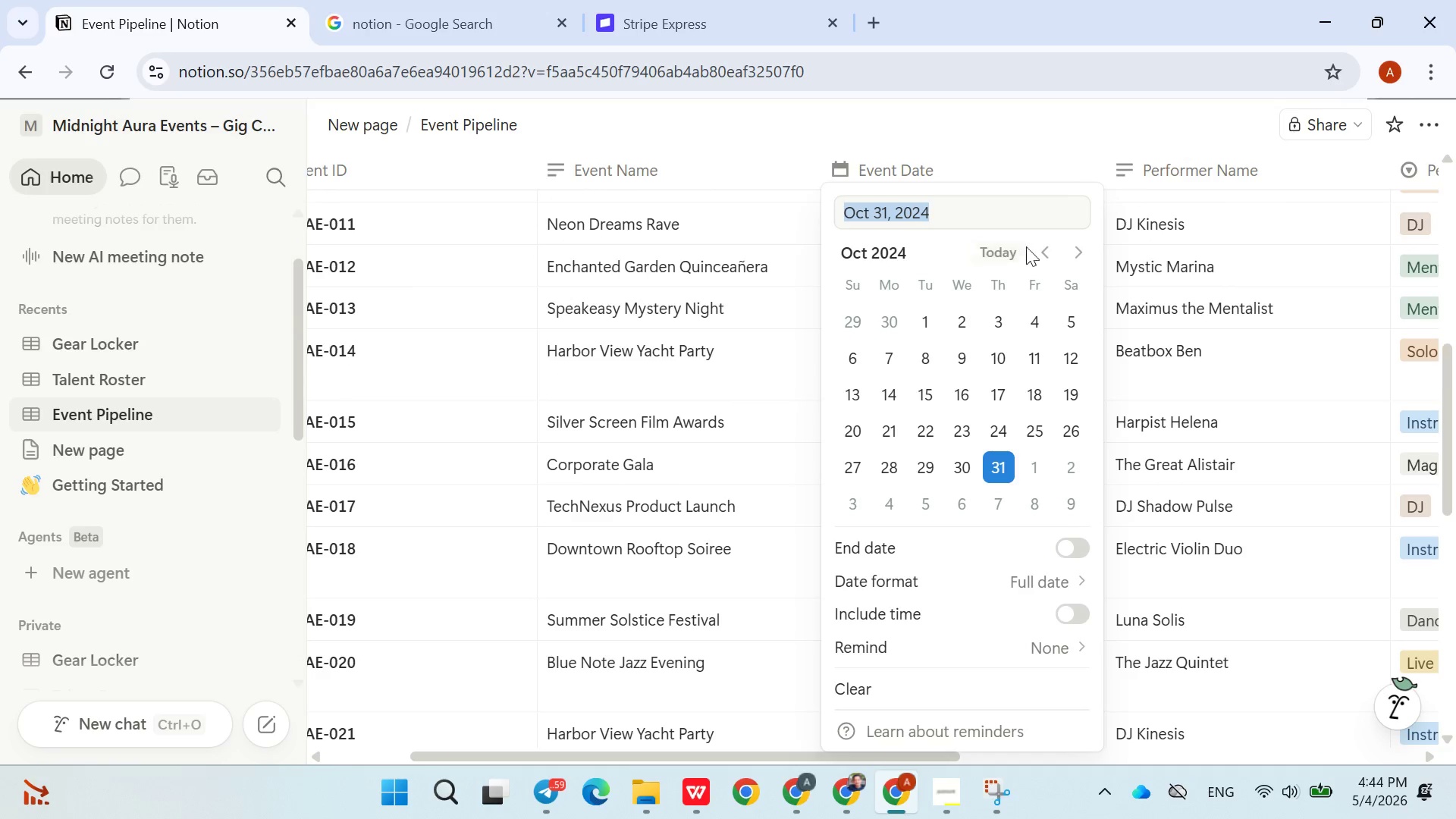 
left_click([1023, 246])
 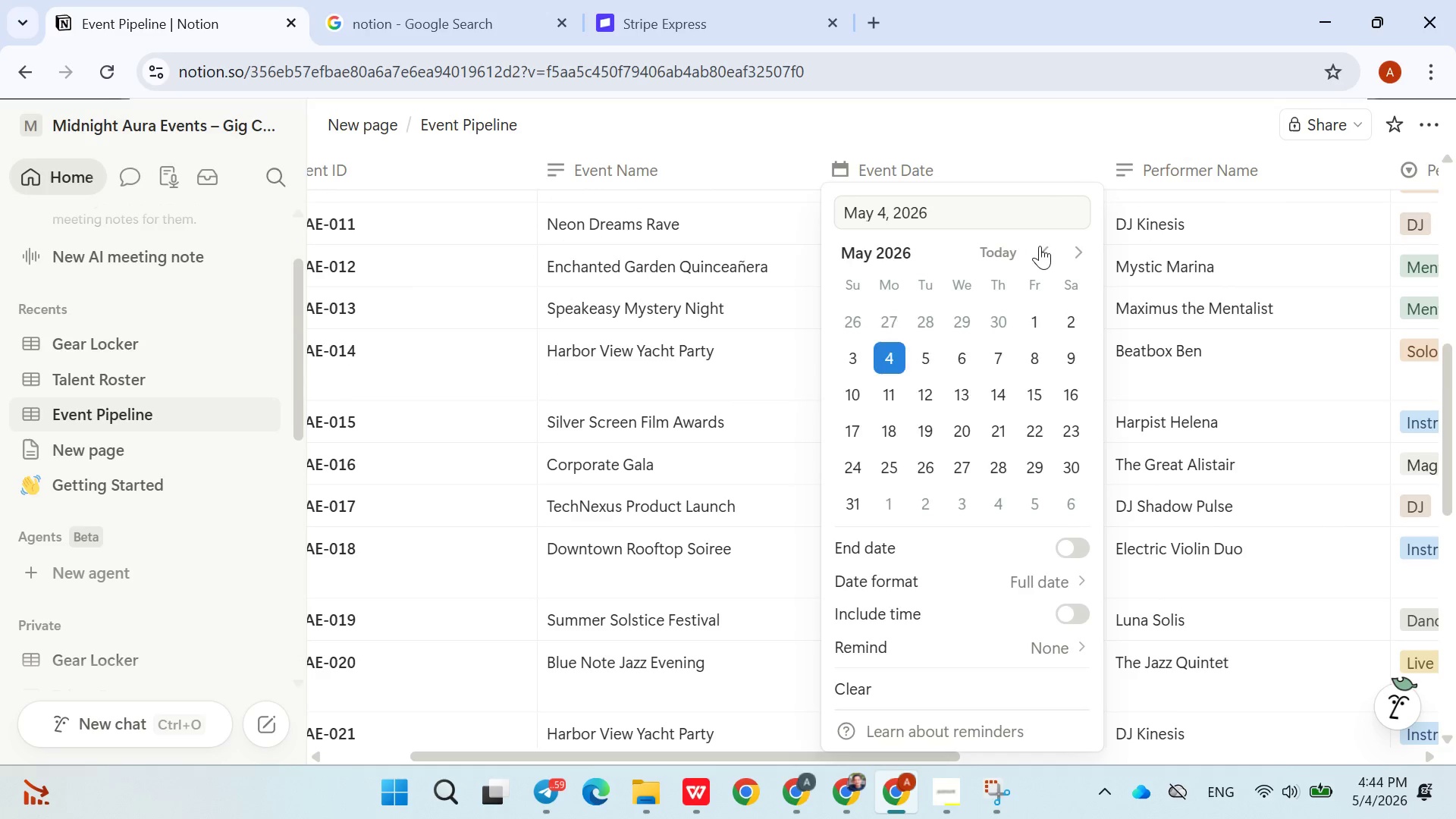 
double_click([1040, 246])
 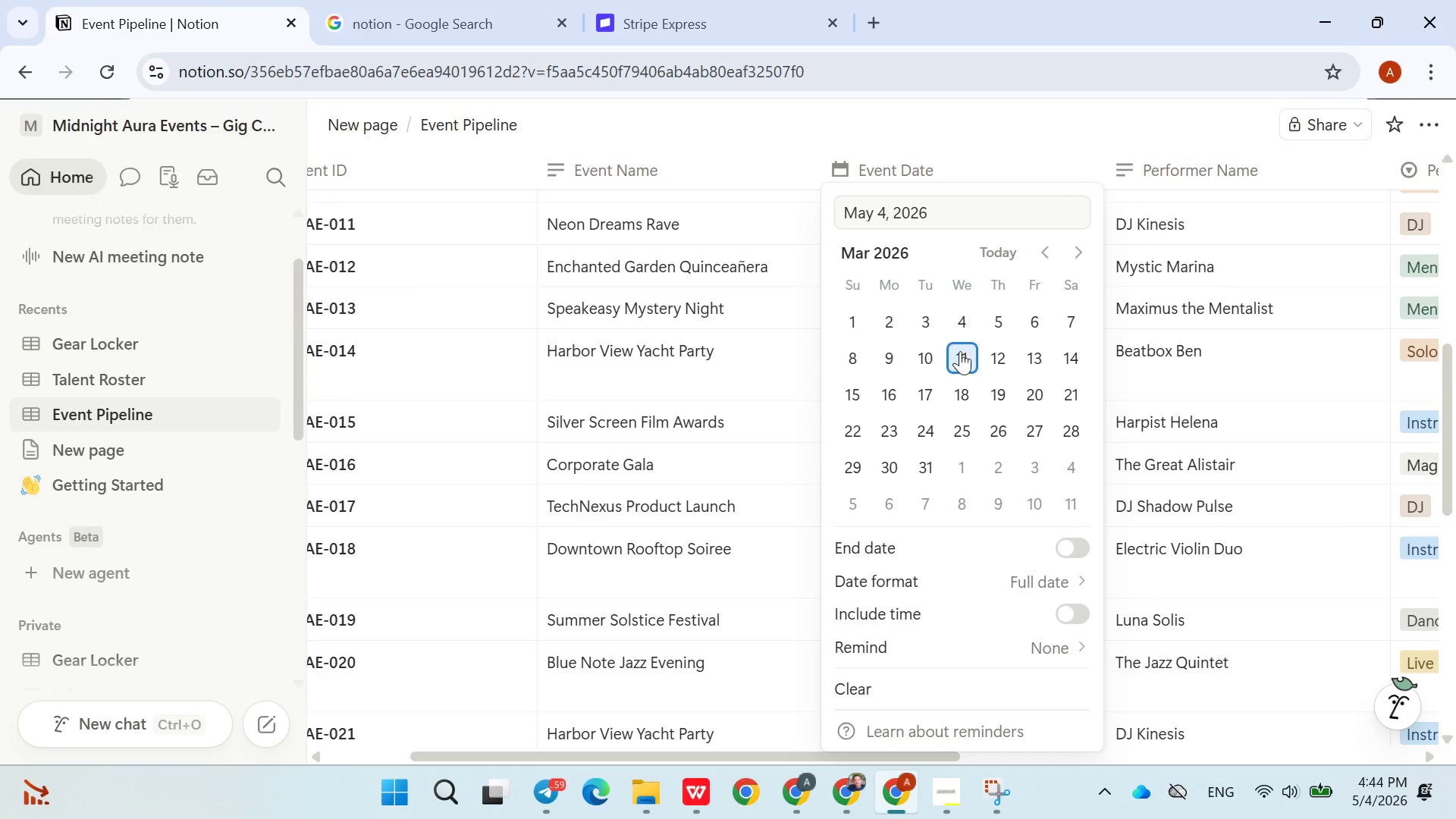 
left_click([958, 353])
 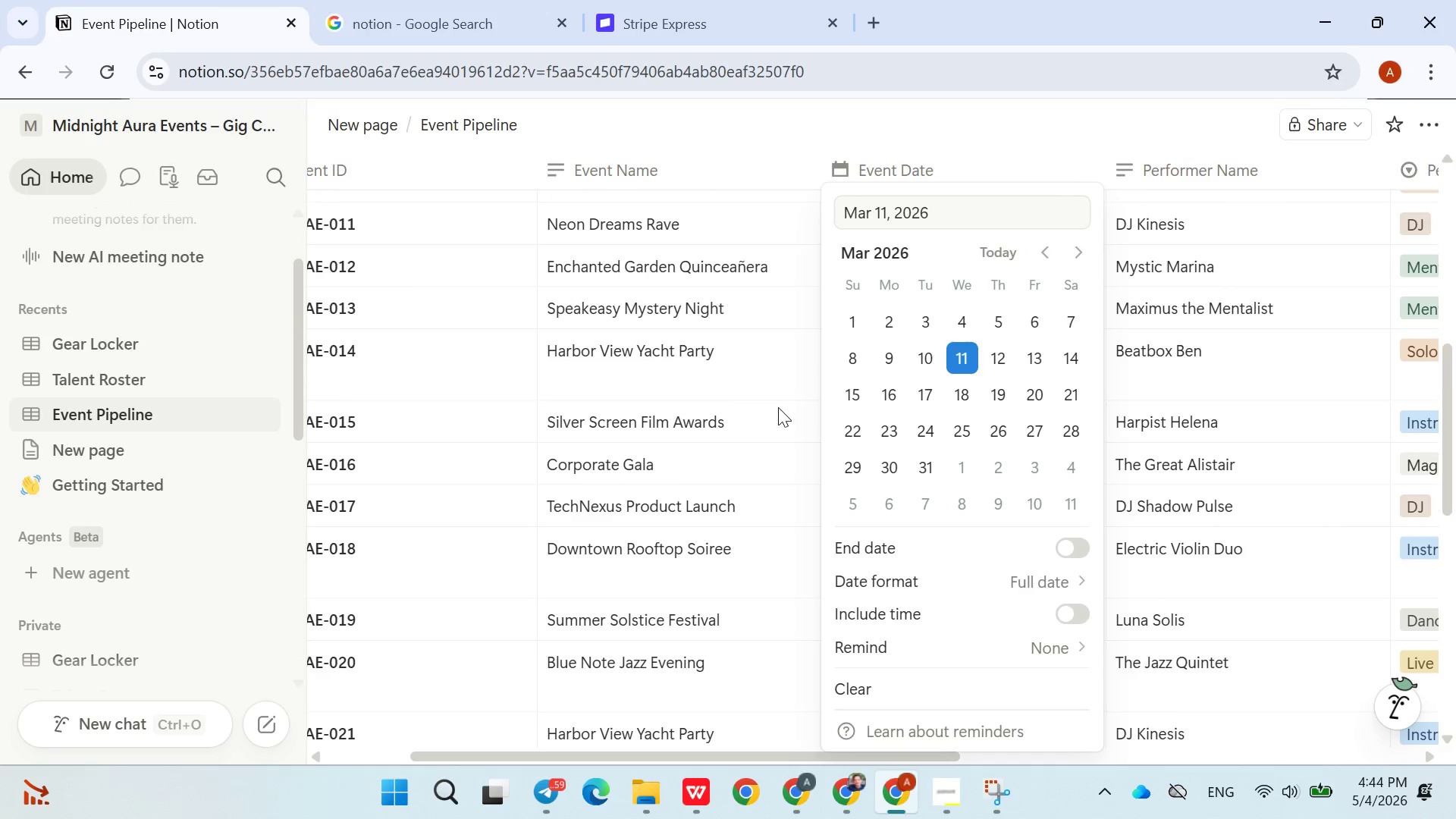 
left_click([777, 407])
 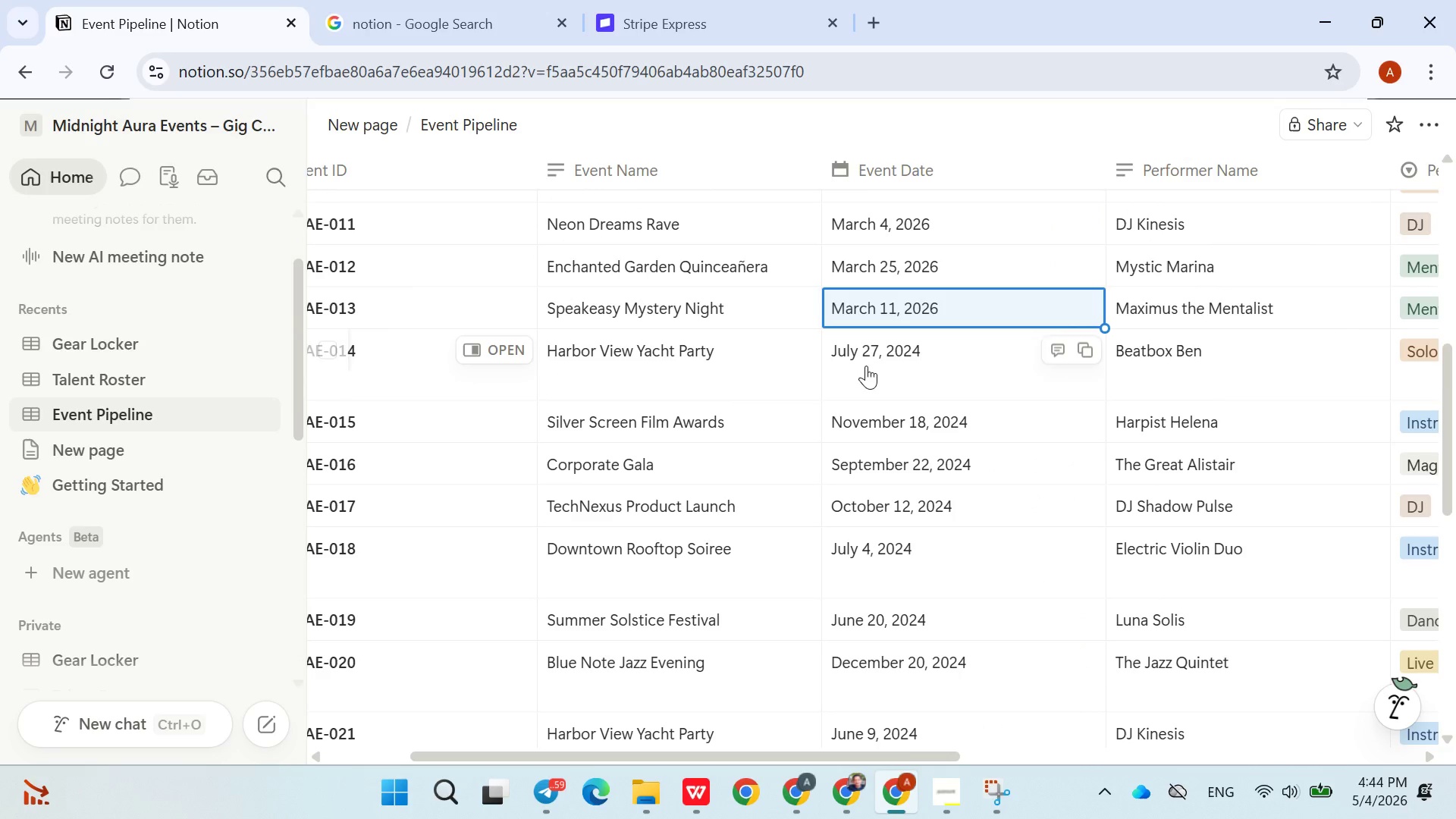 
left_click([867, 366])
 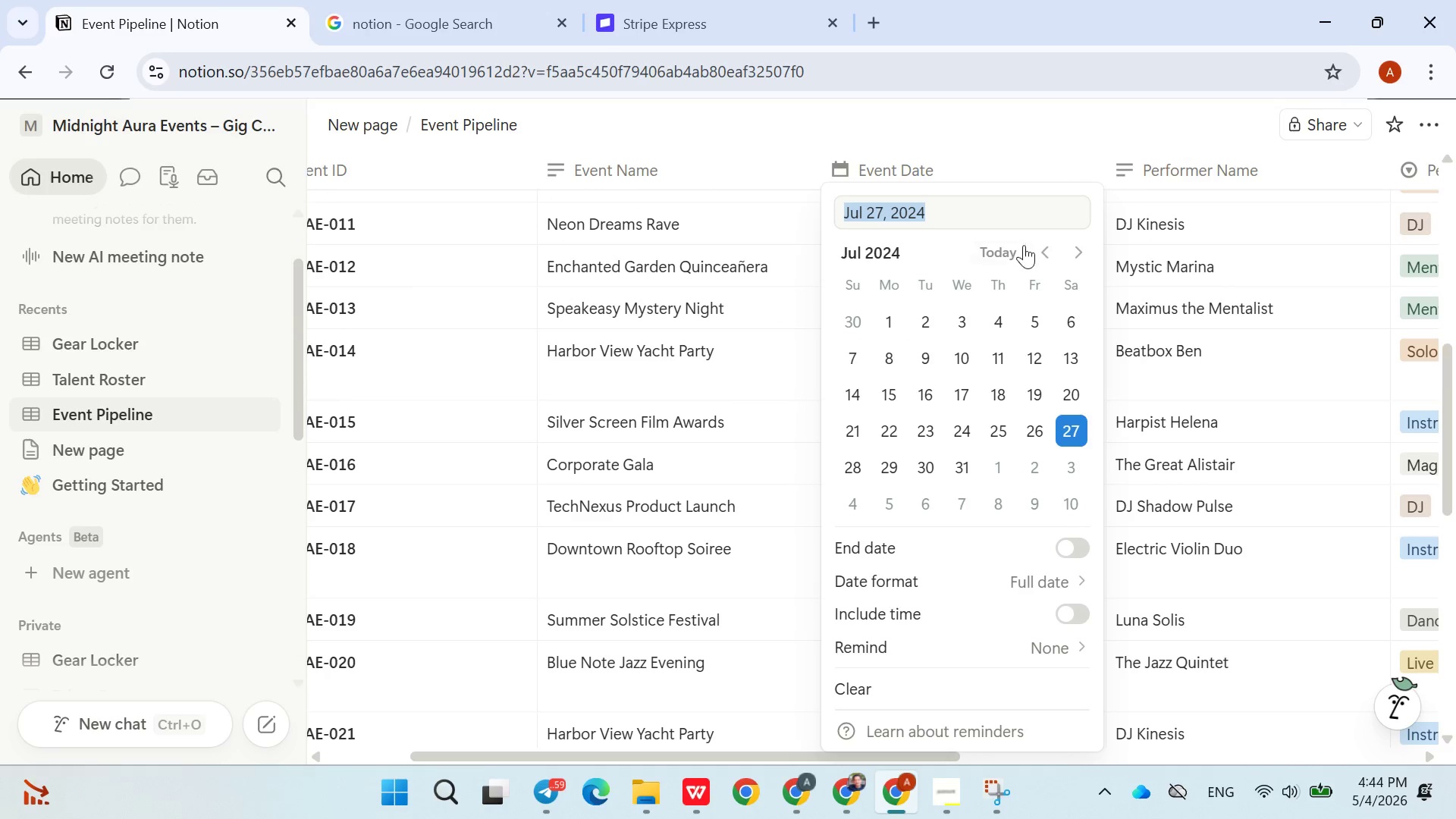 
left_click([1022, 245])
 